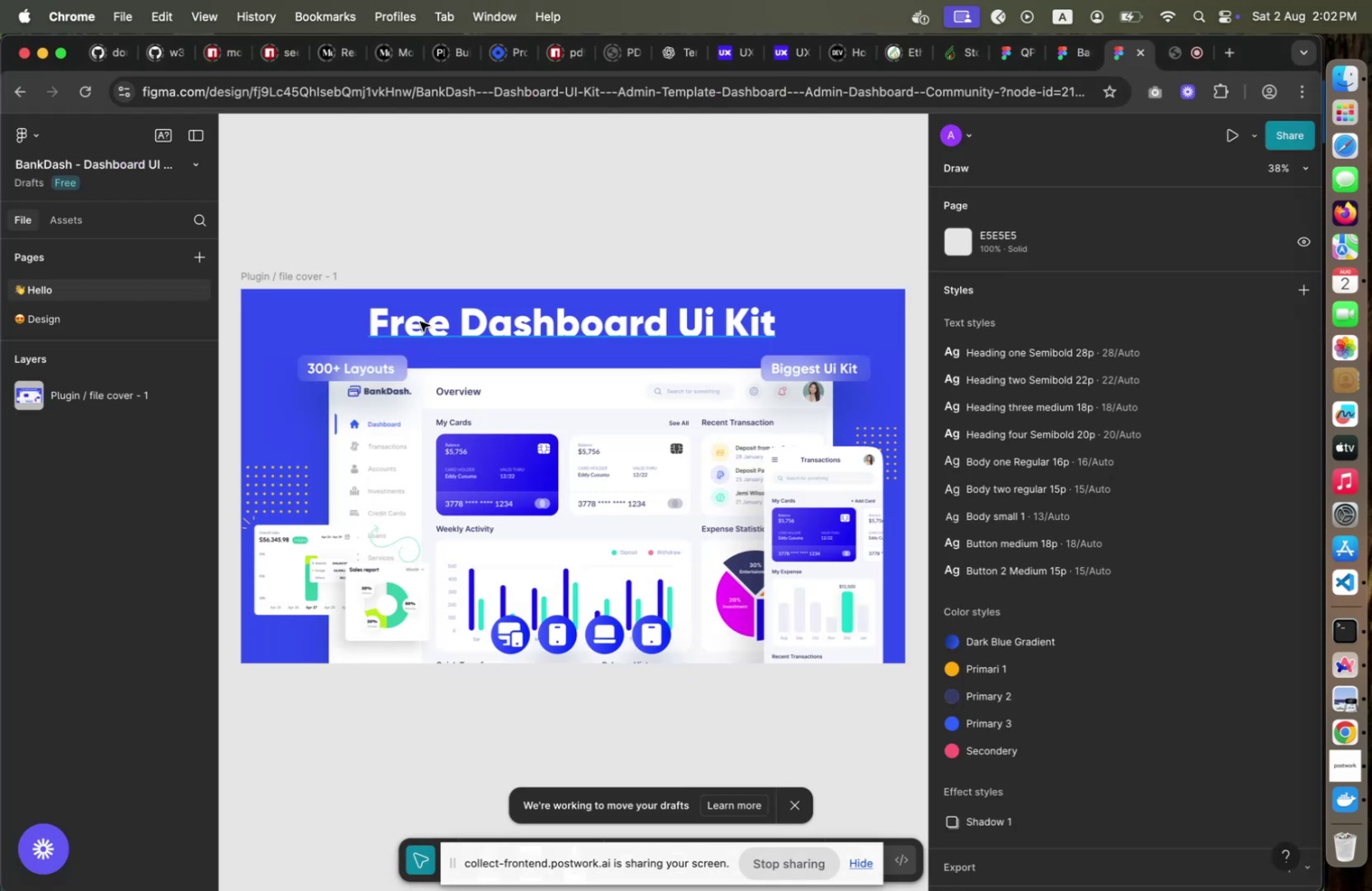 
key(Meta+Tab)
 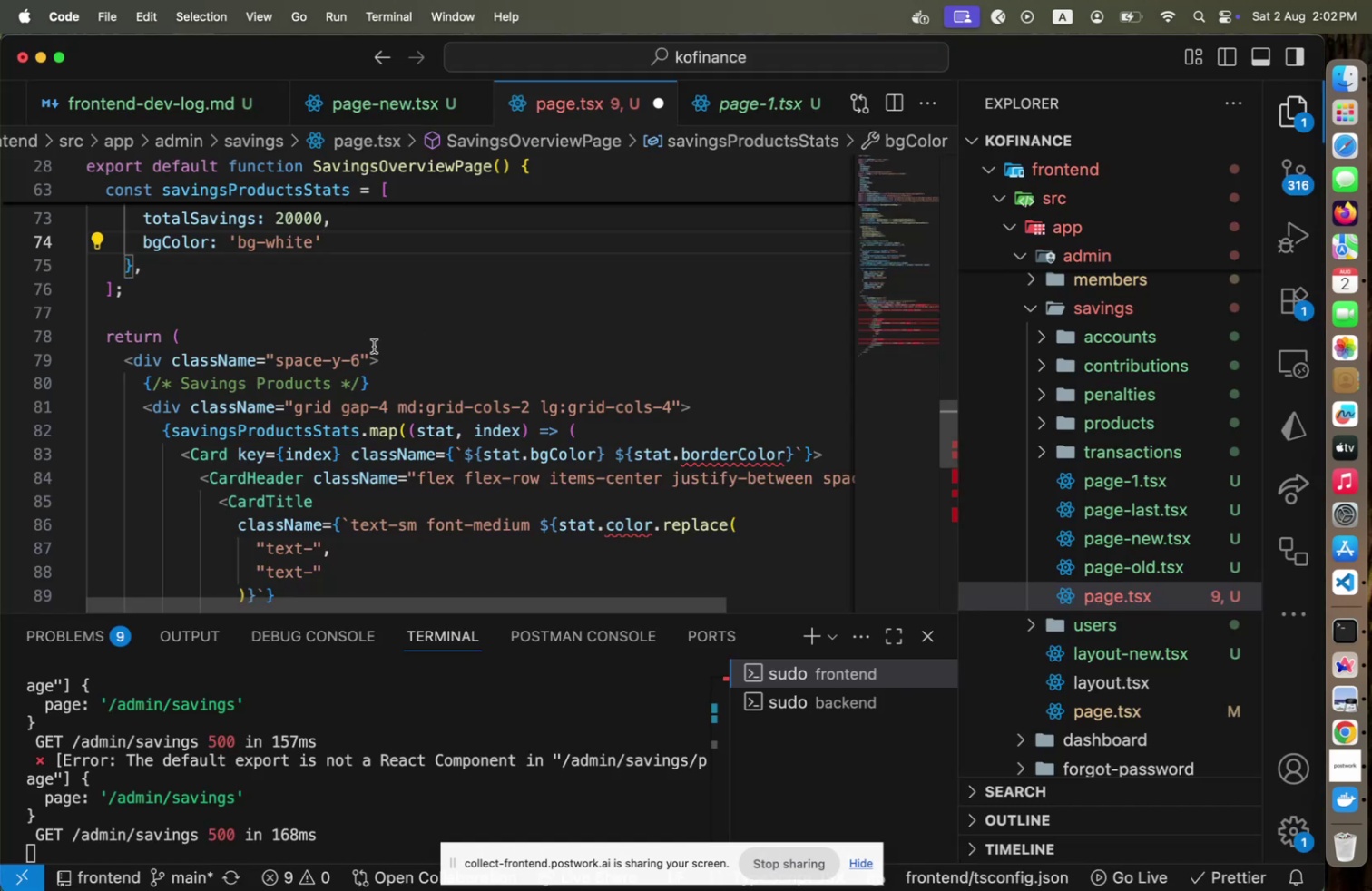 
scroll: coordinate [374, 346], scroll_direction: up, amount: 4.0
 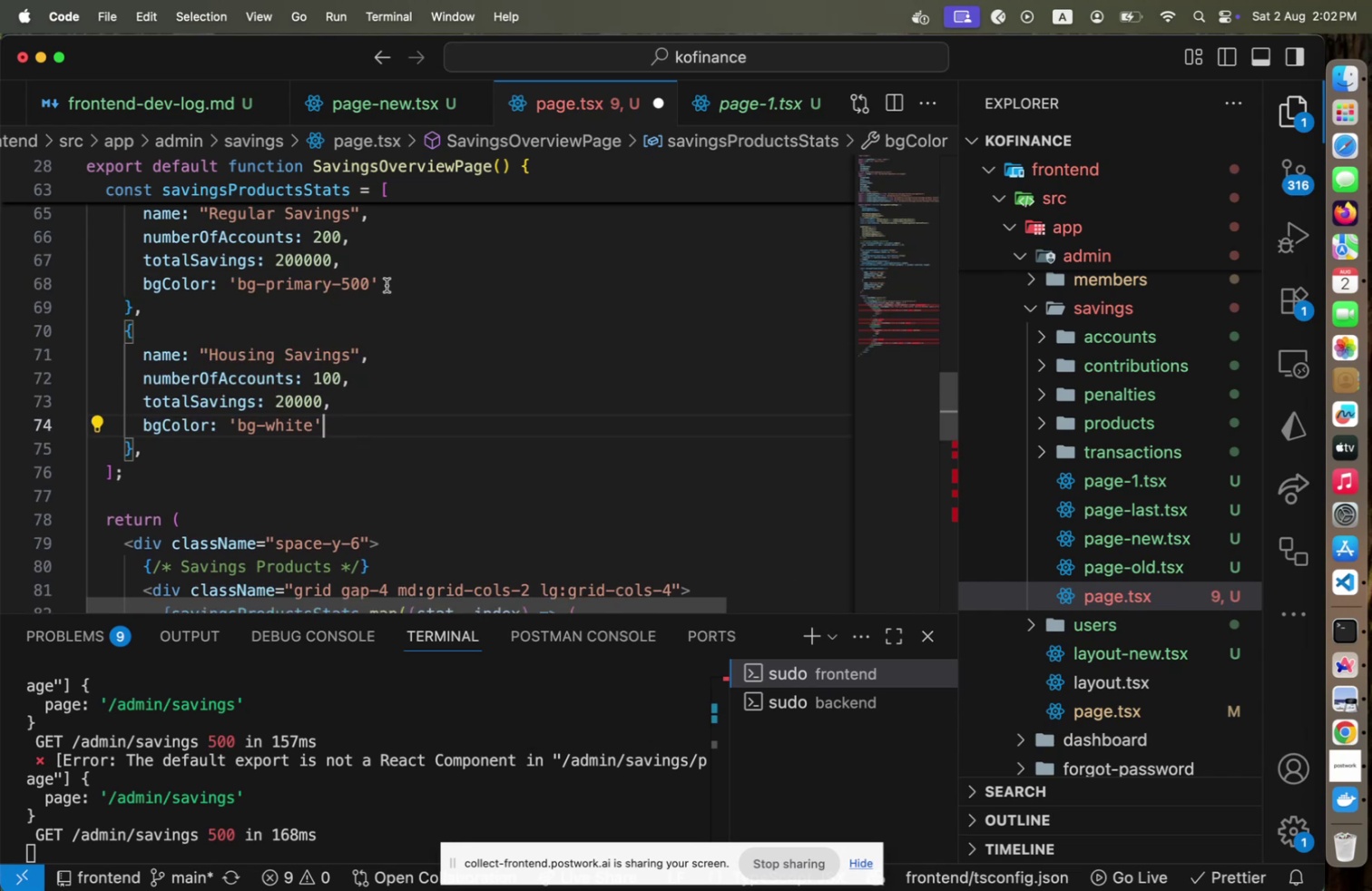 
left_click([387, 284])
 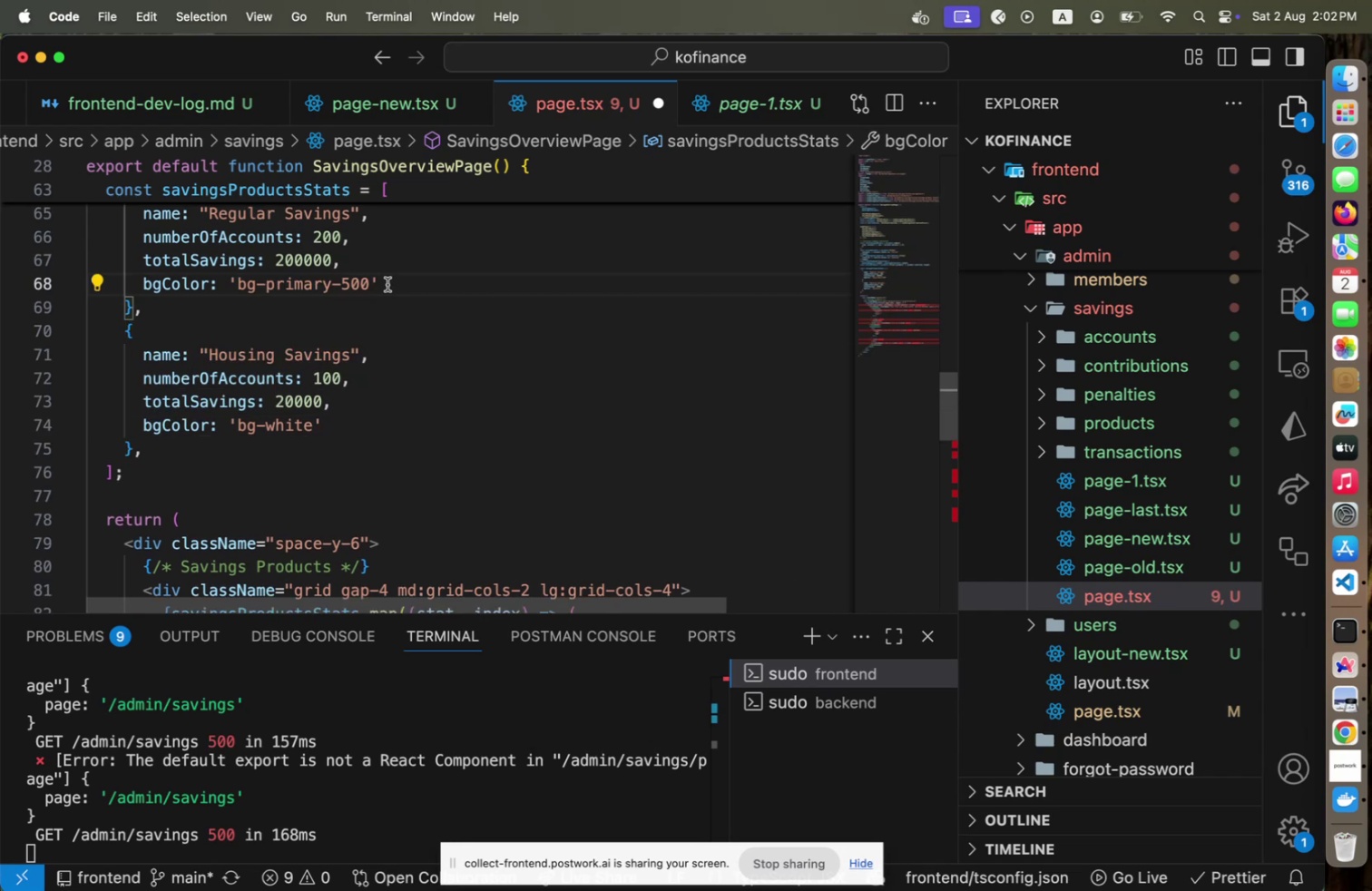 
key(Comma)
 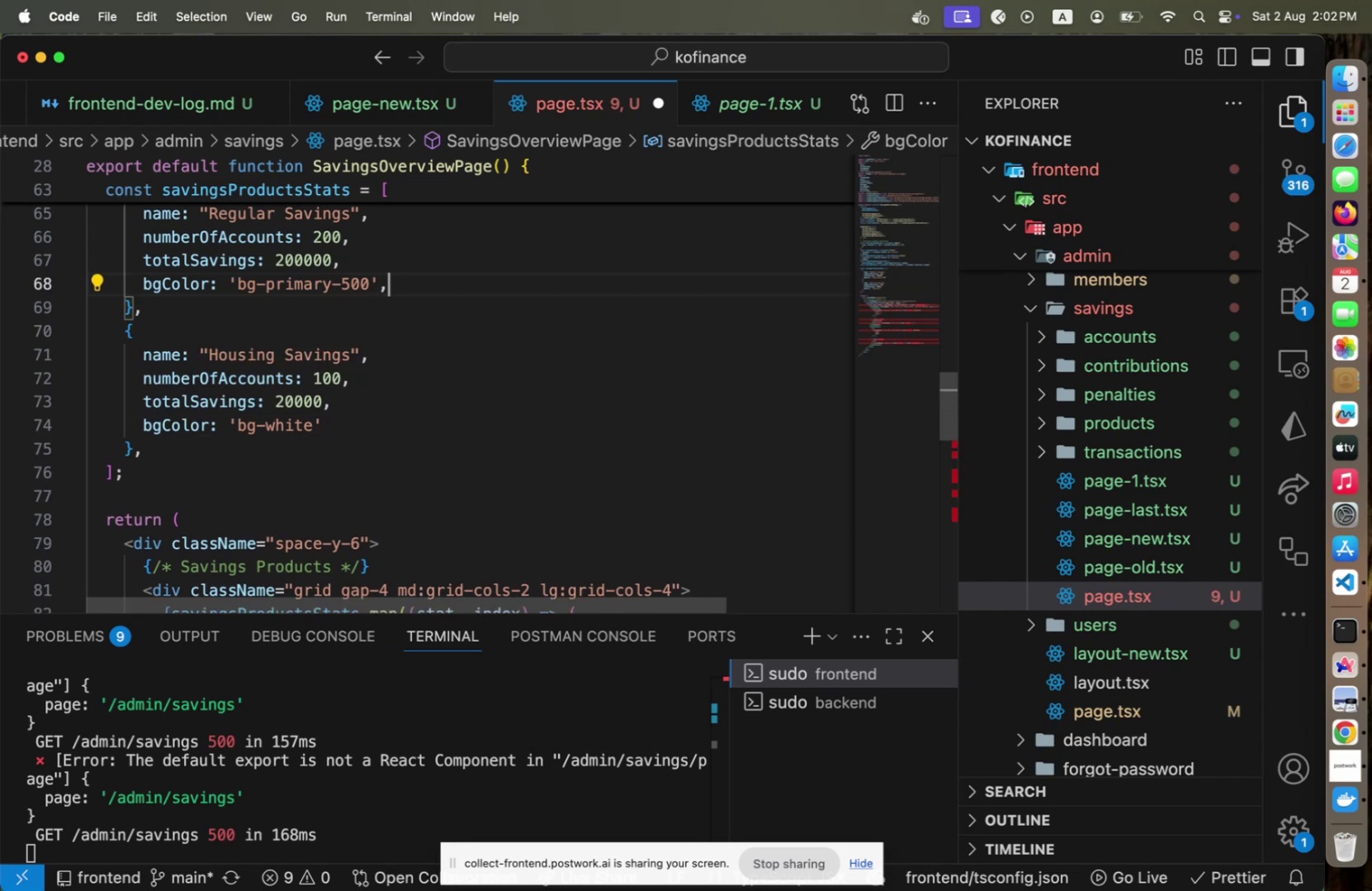 
key(Enter)
 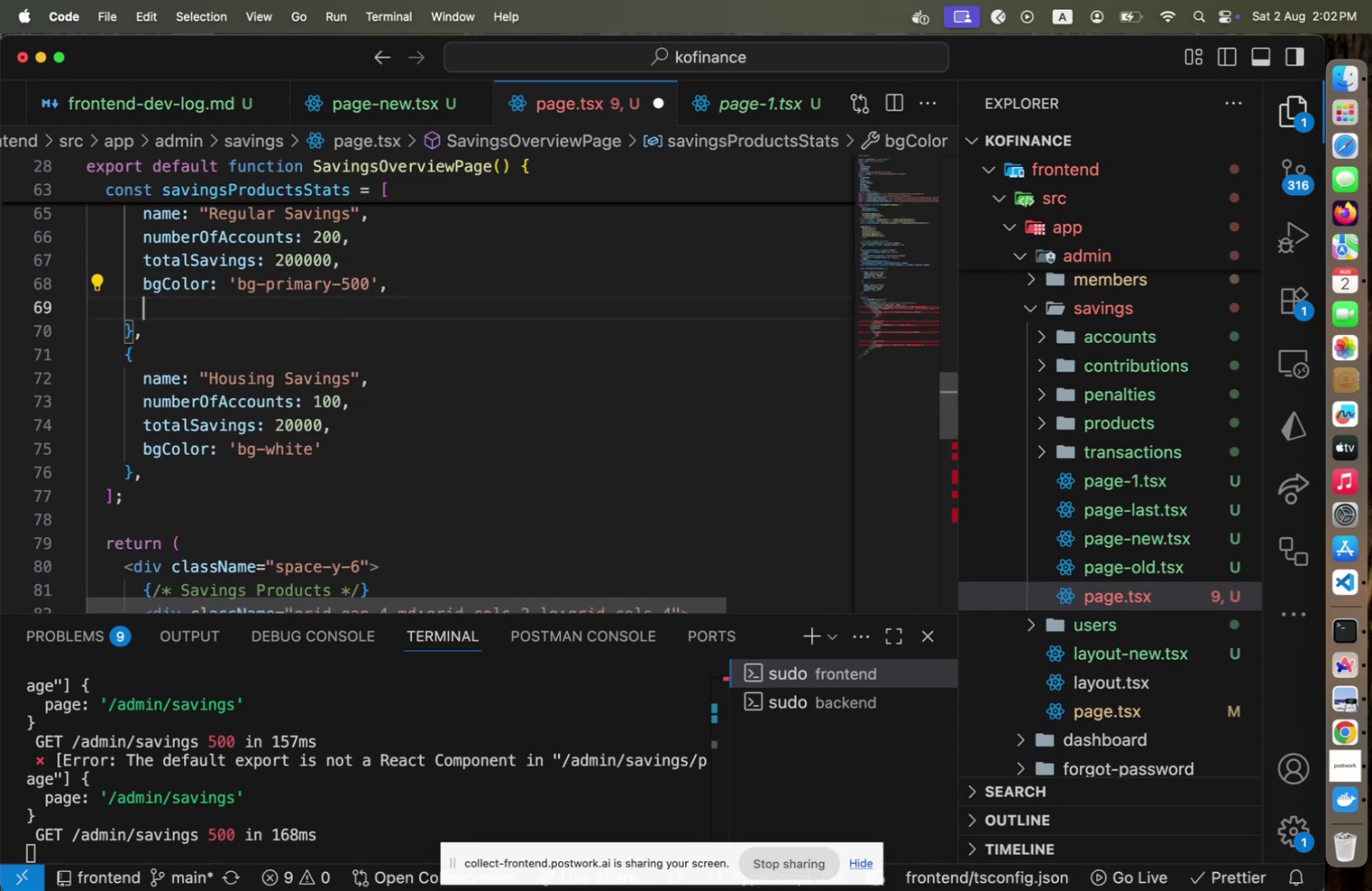 
type(color: 'text-white)
 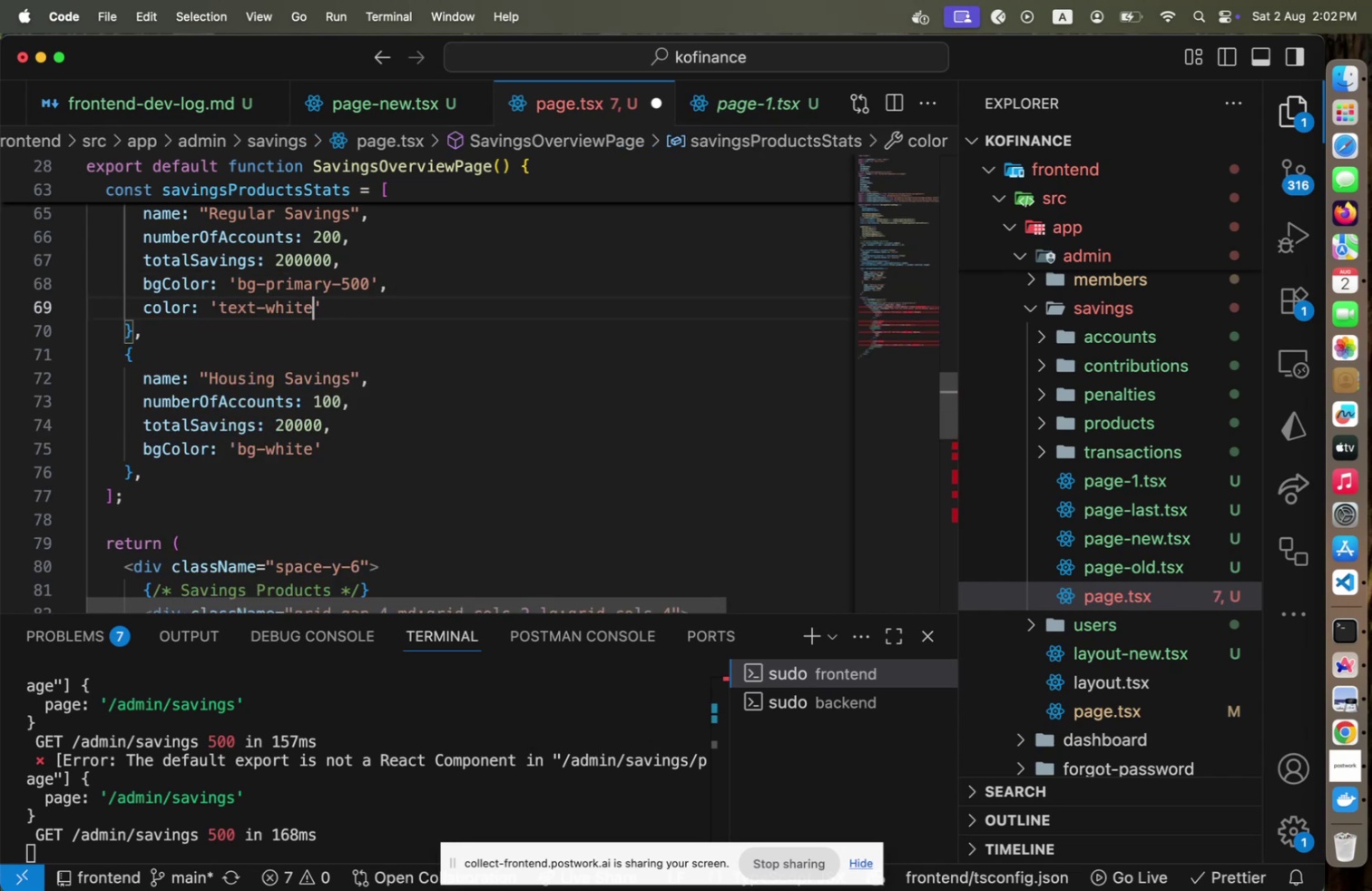 
key(ArrowRight)
 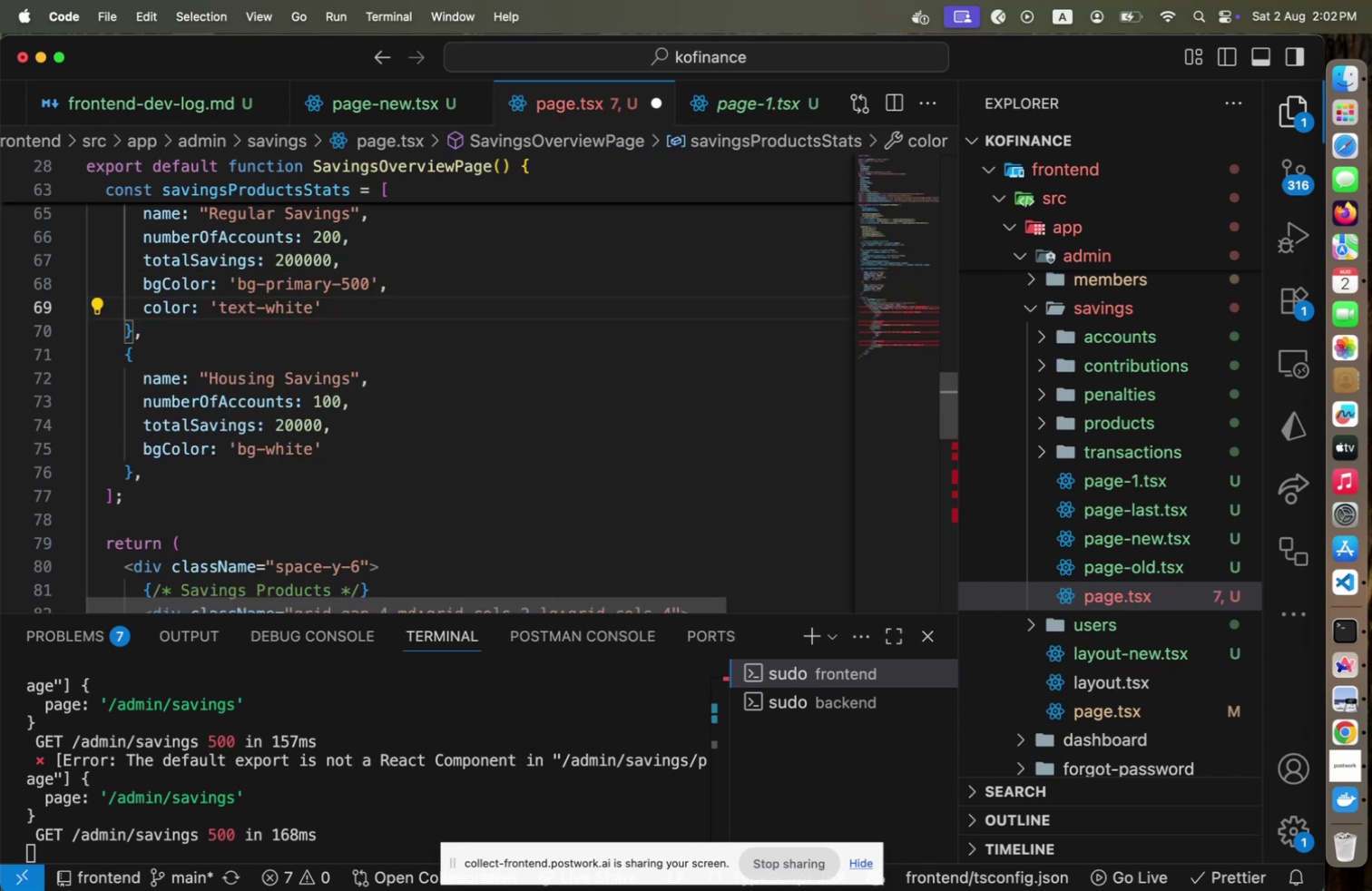 
key(ArrowLeft)
 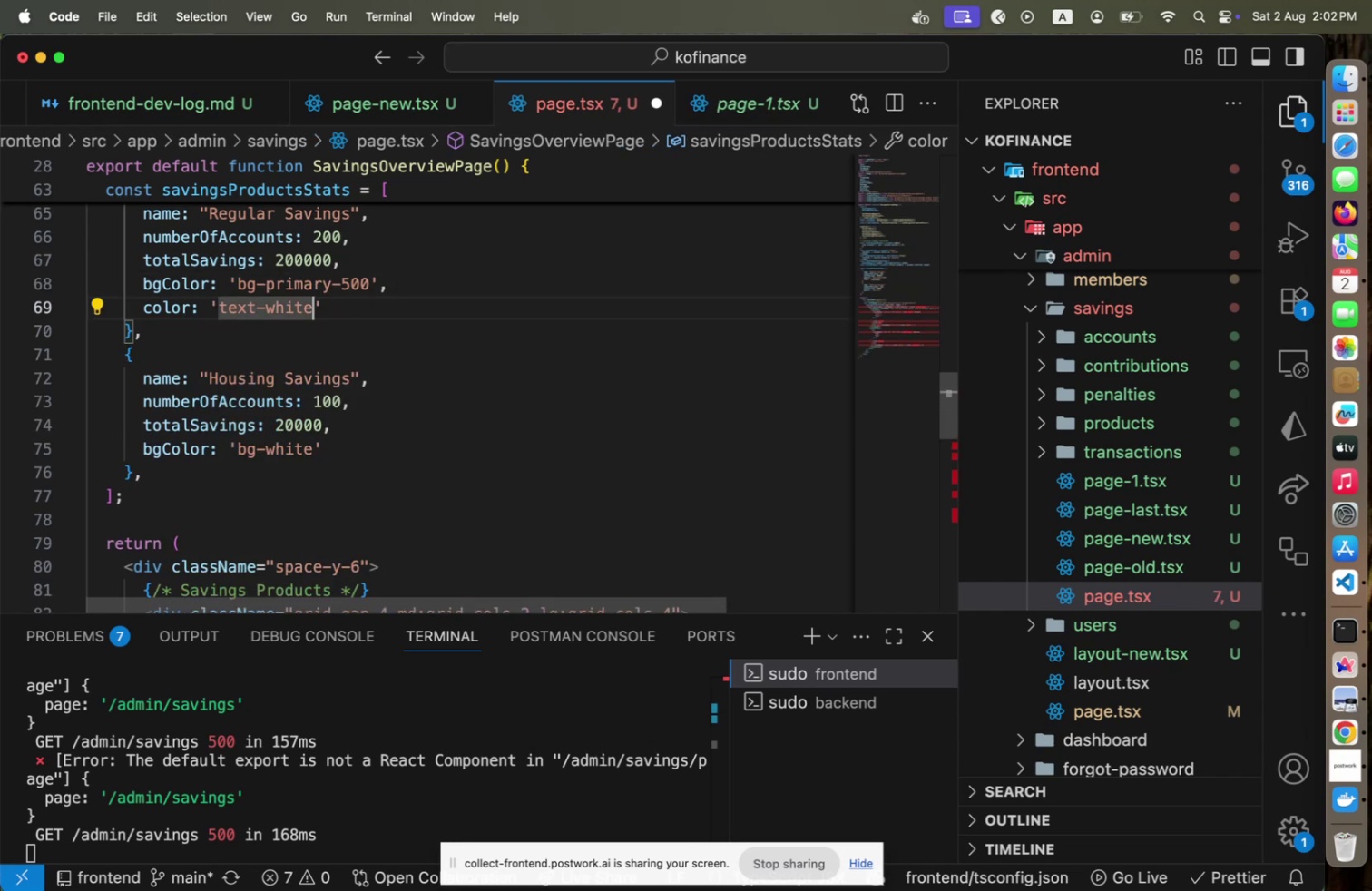 
key(Shift+ArrowLeft)
 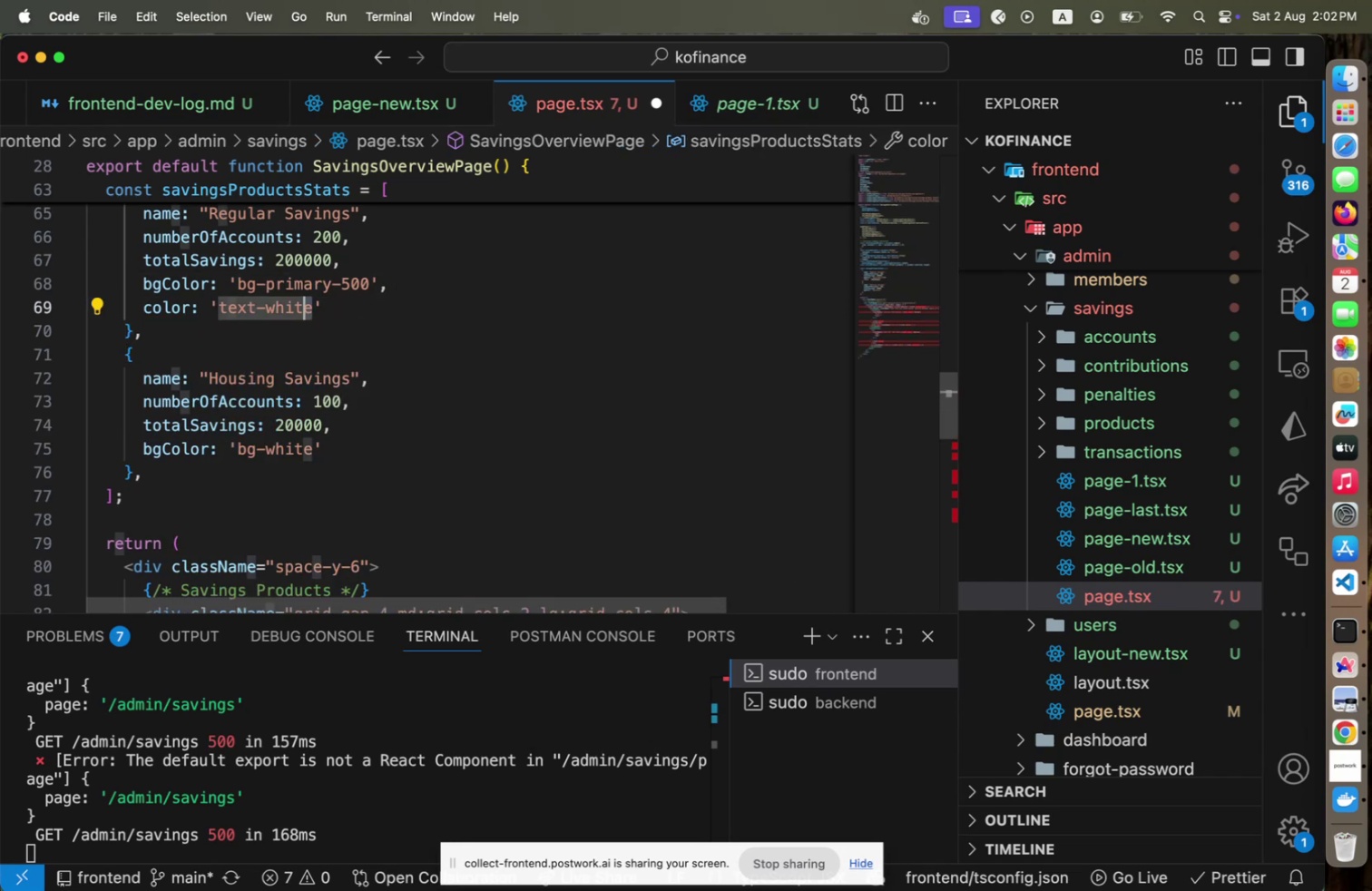 
key(Shift+ArrowLeft)
 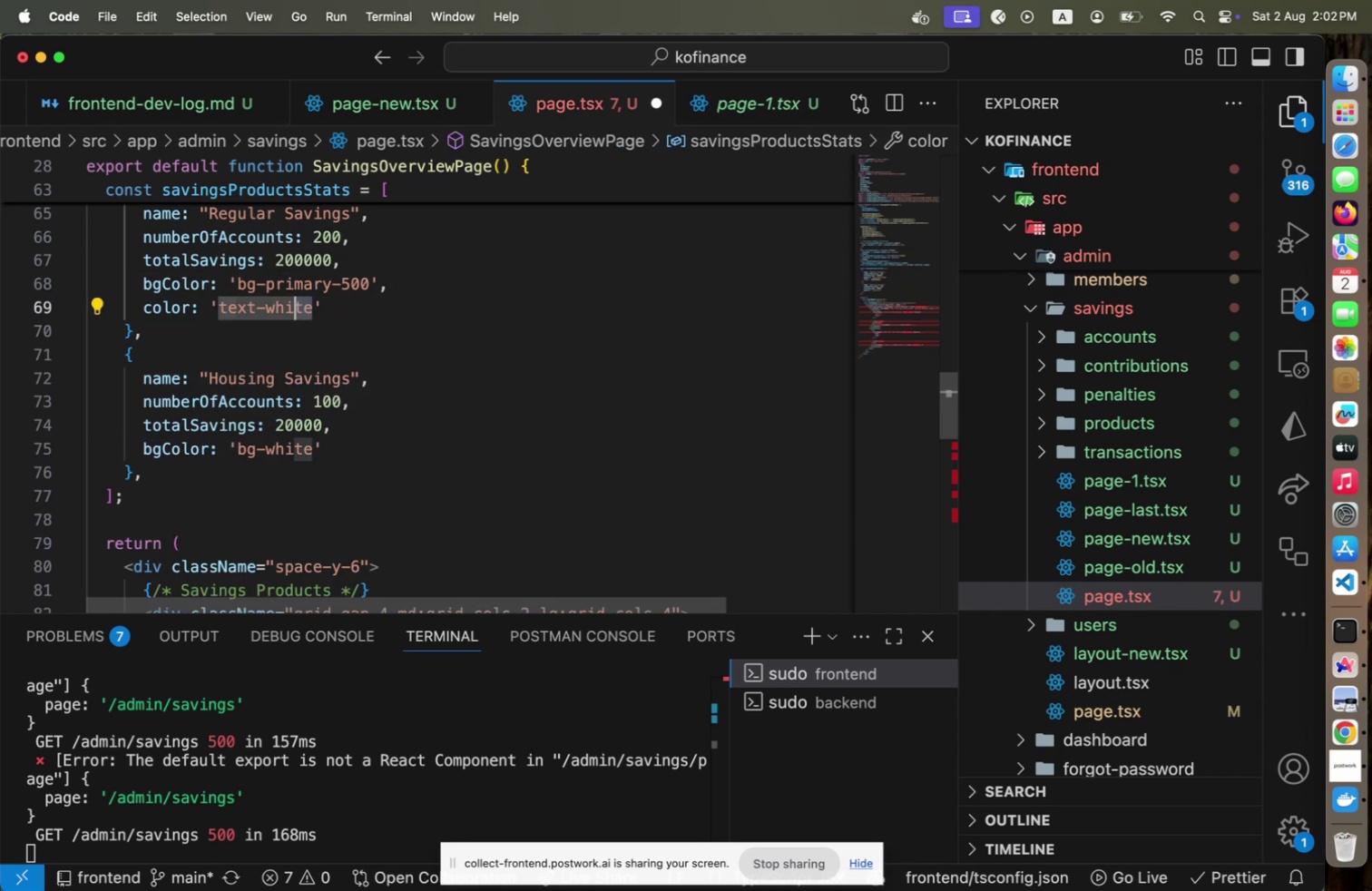 
key(Shift+ArrowLeft)
 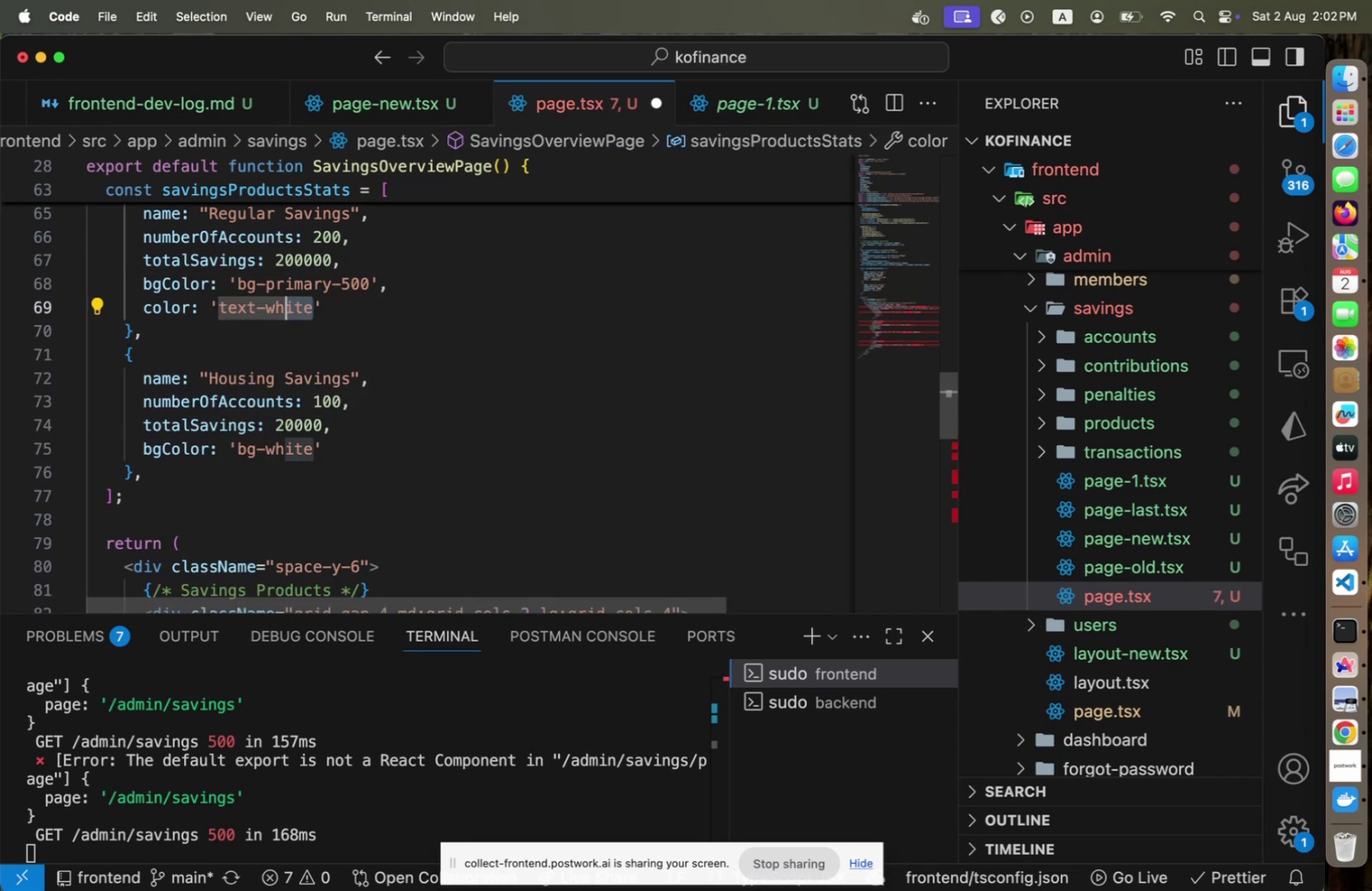 
key(Shift+ArrowLeft)
 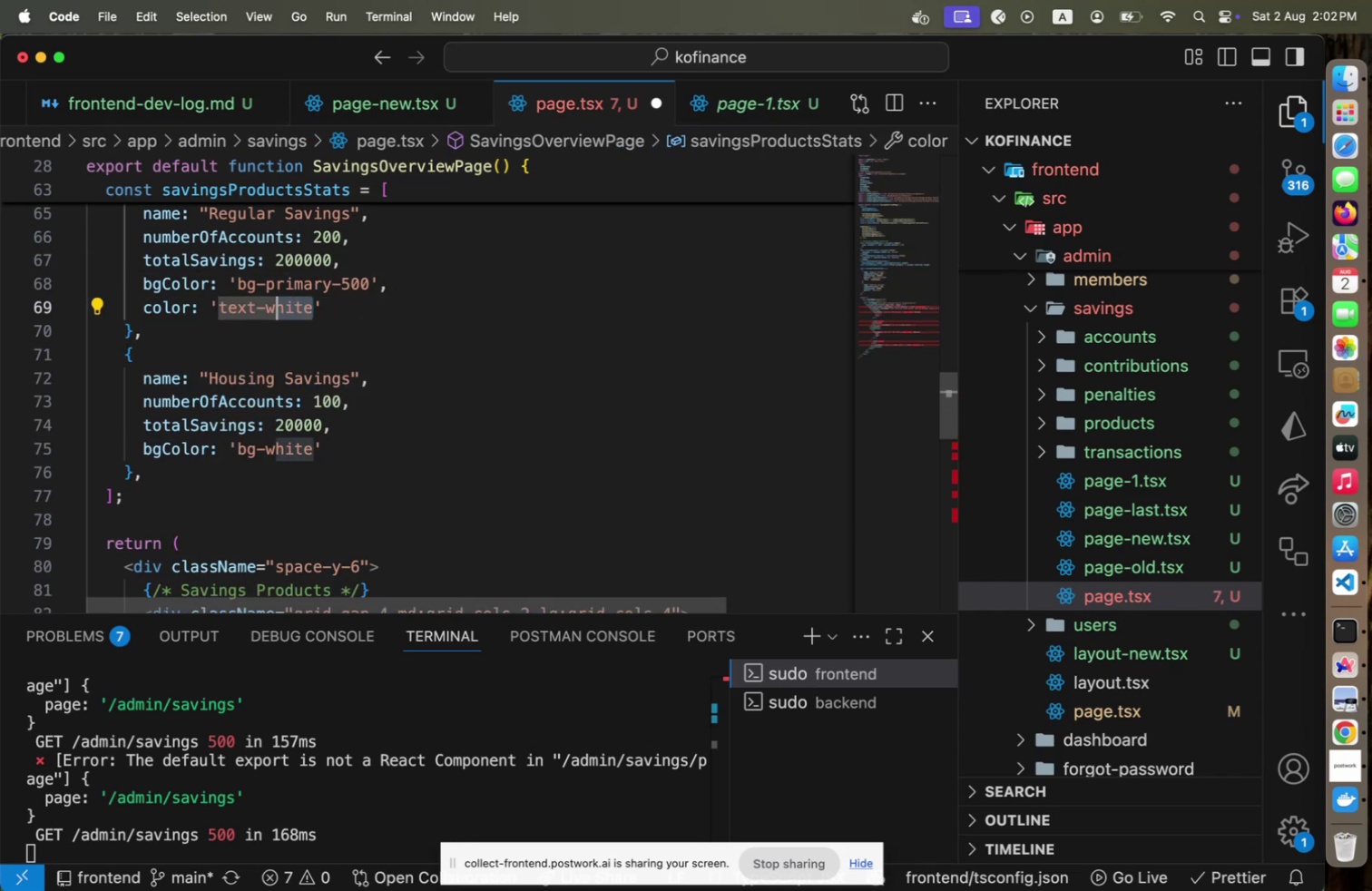 
key(Shift+ArrowLeft)
 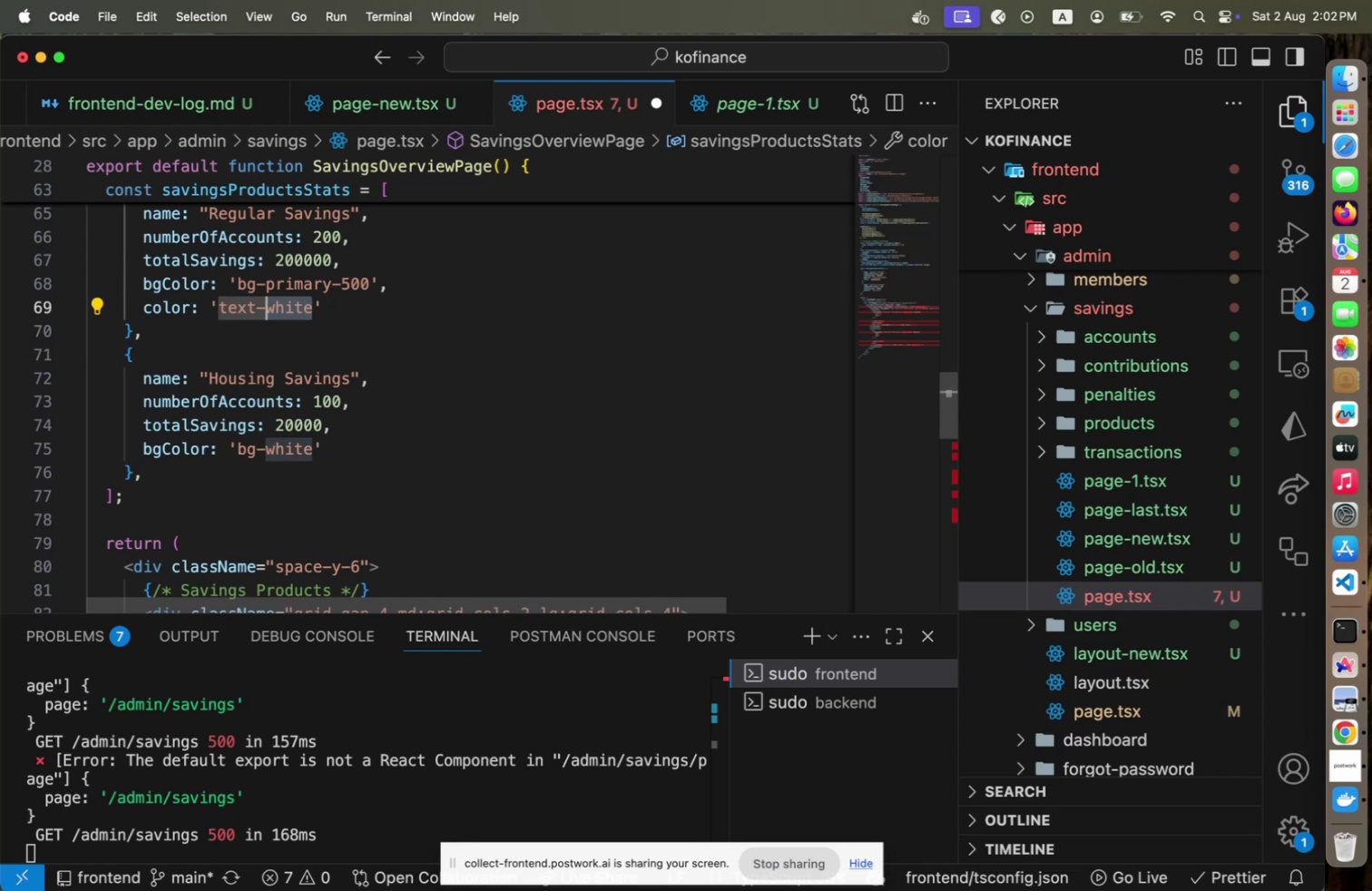 
key(ArrowRight)
 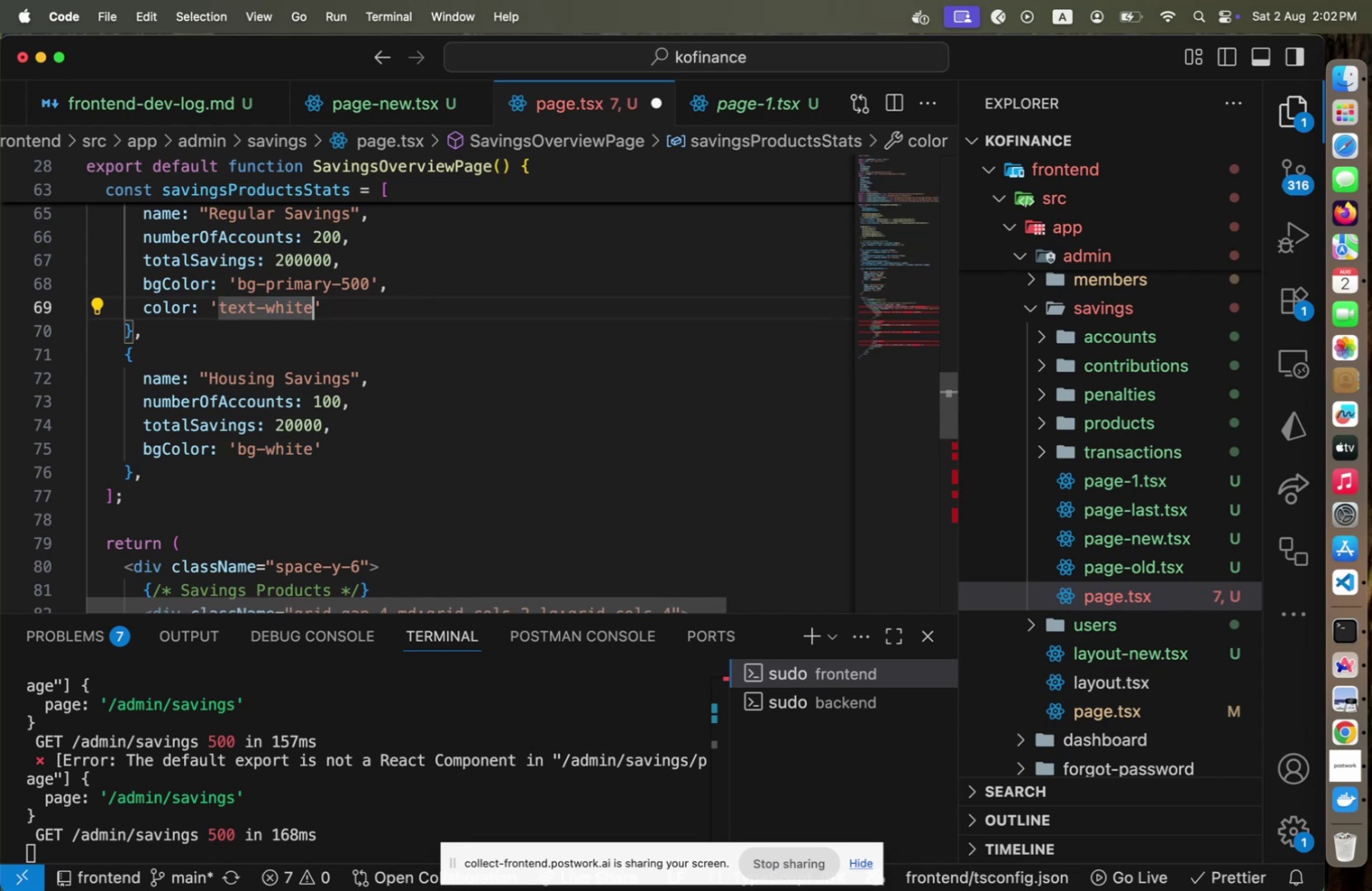 
key(ArrowRight)
 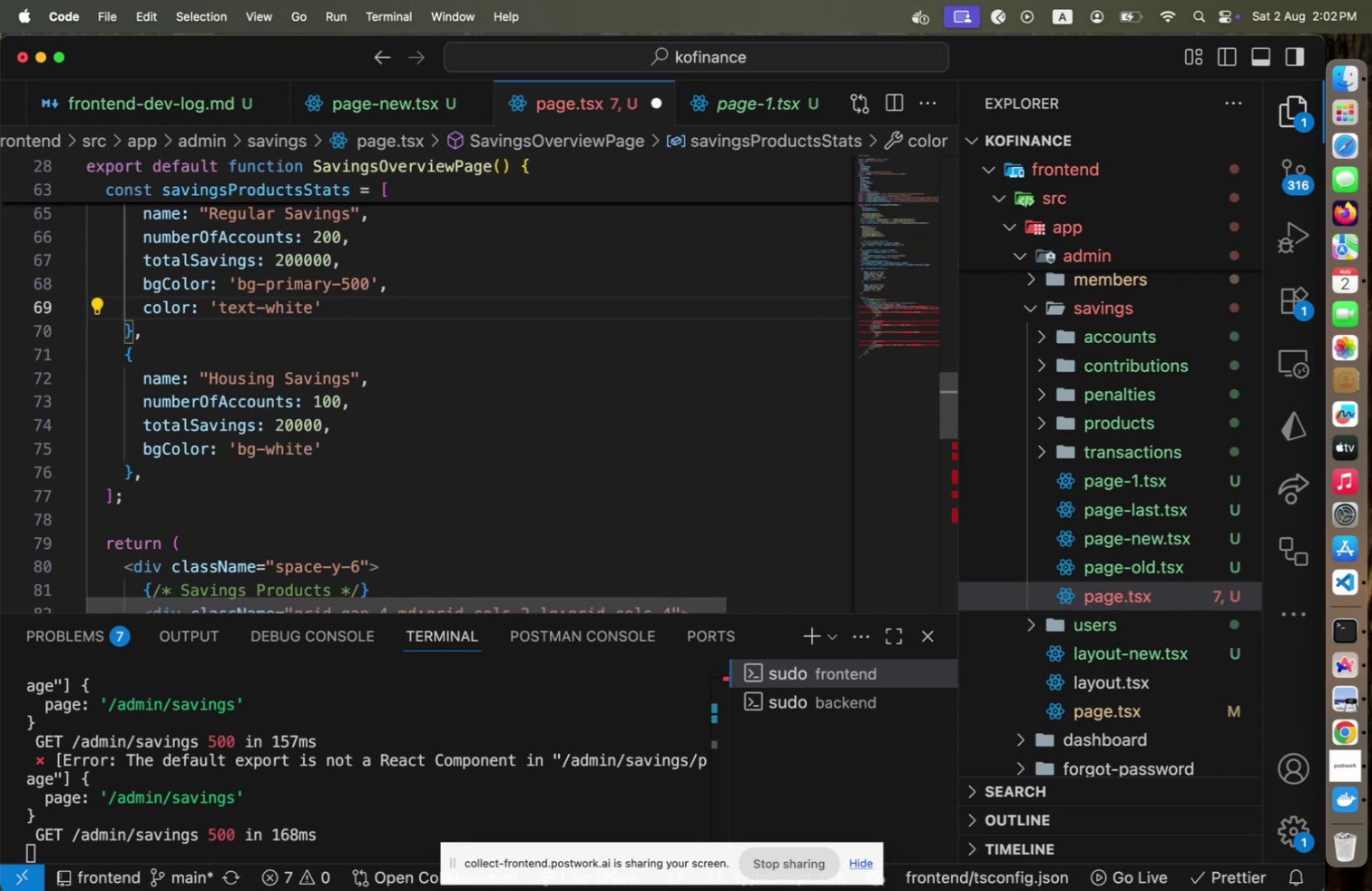 
key(ArrowDown)
 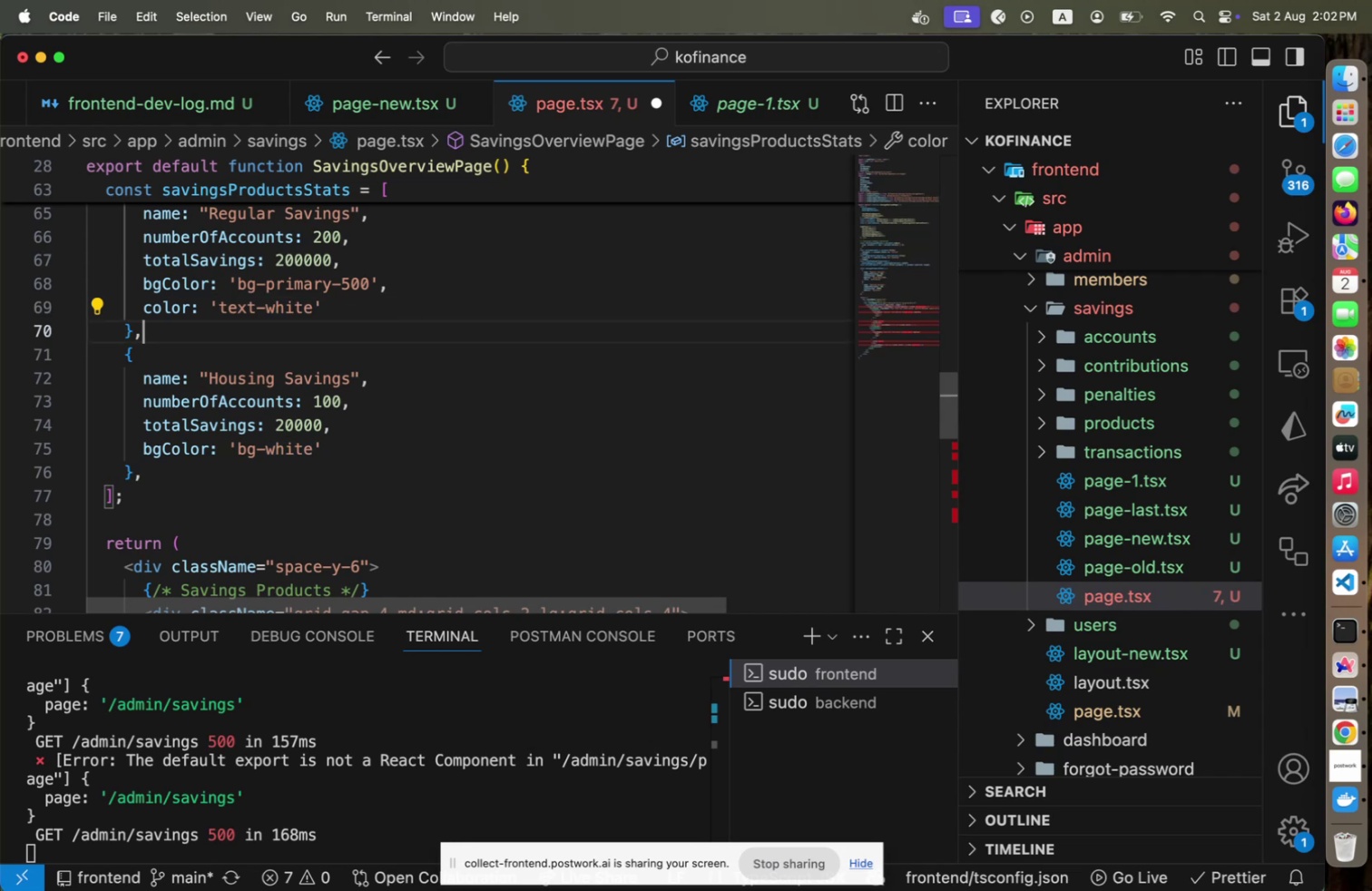 
key(ArrowDown)
 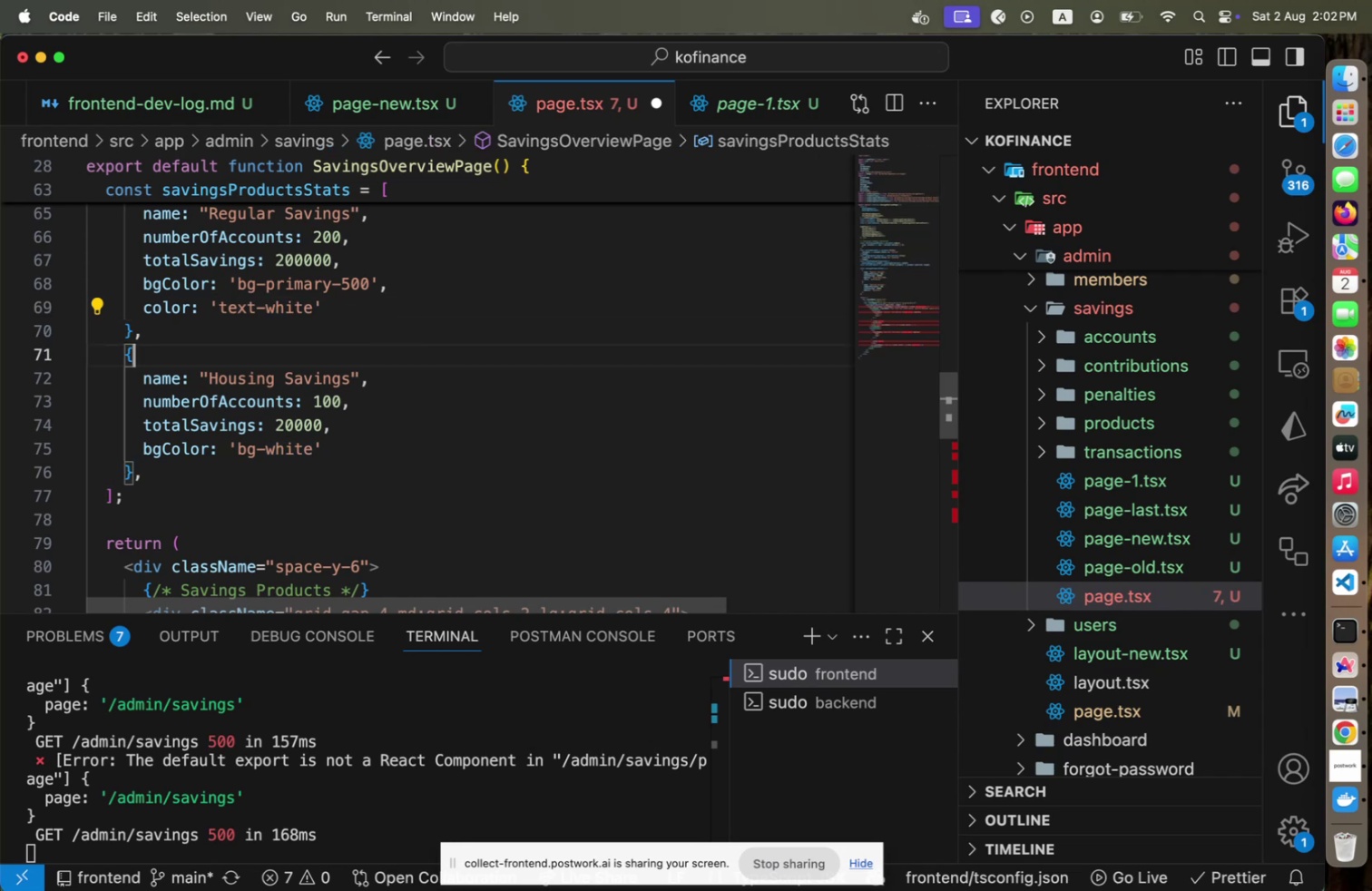 
hold_key(key=ArrowDown, duration=0.55)
 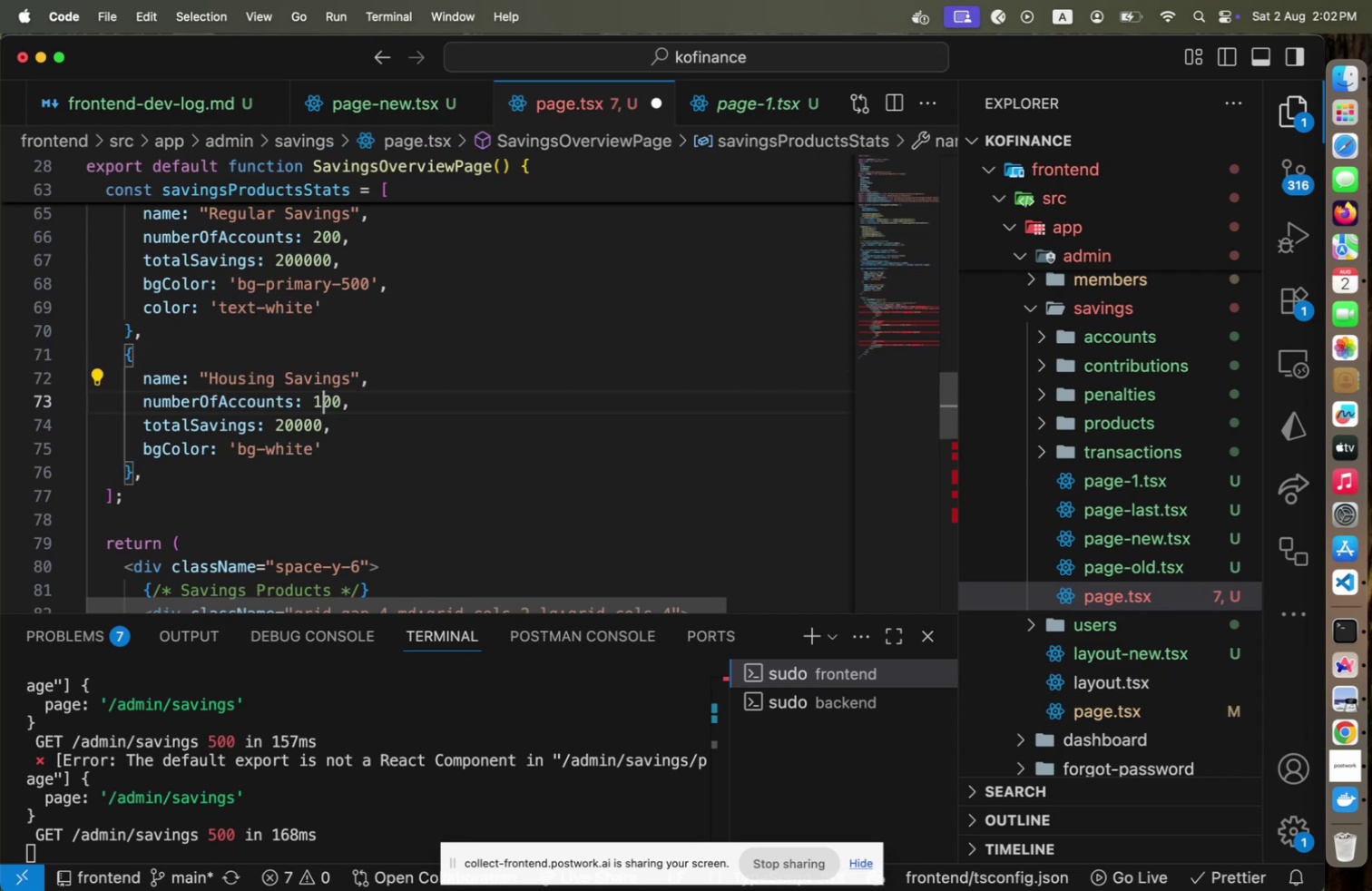 
key(ArrowDown)
 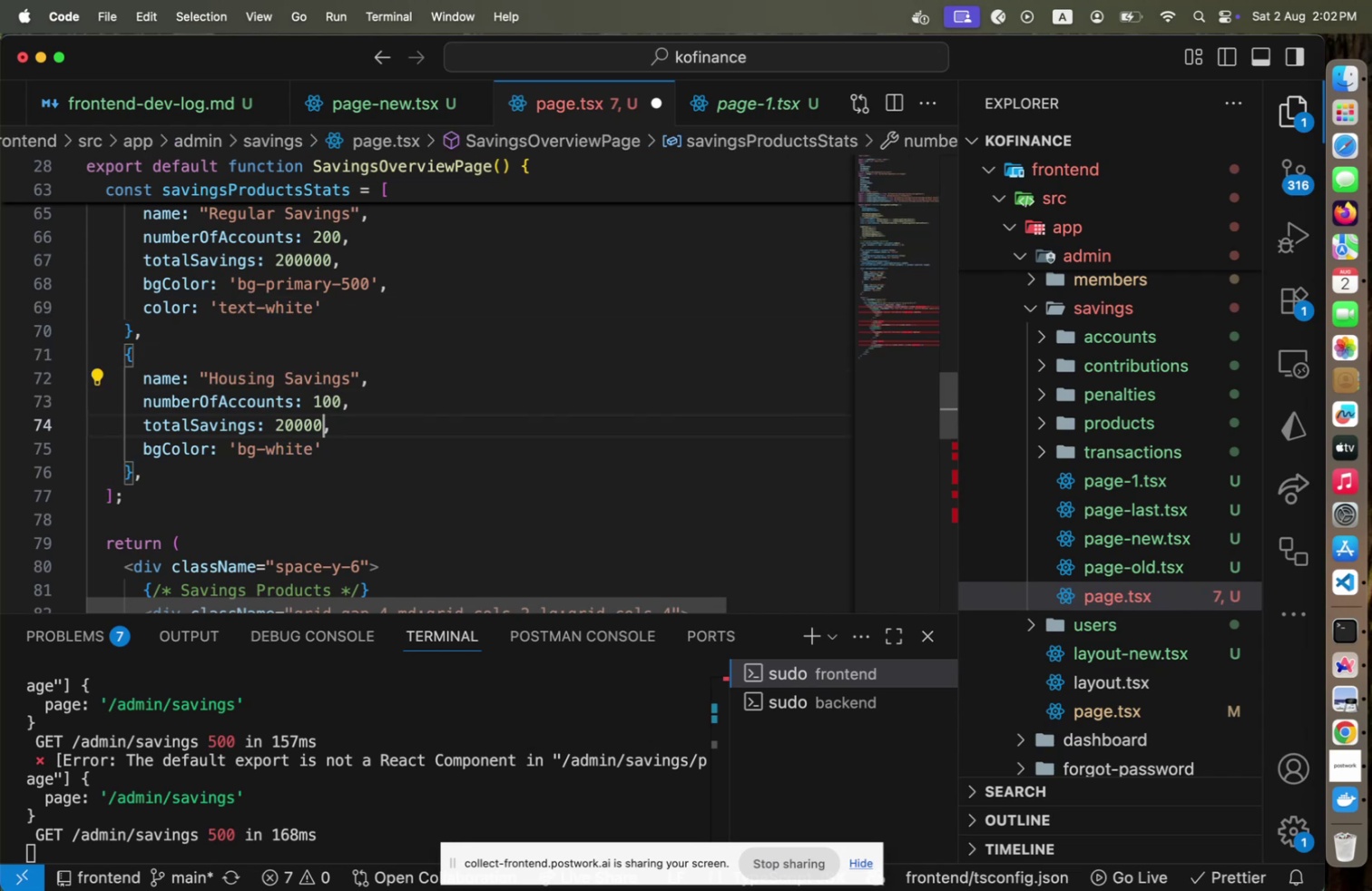 
key(ArrowDown)
 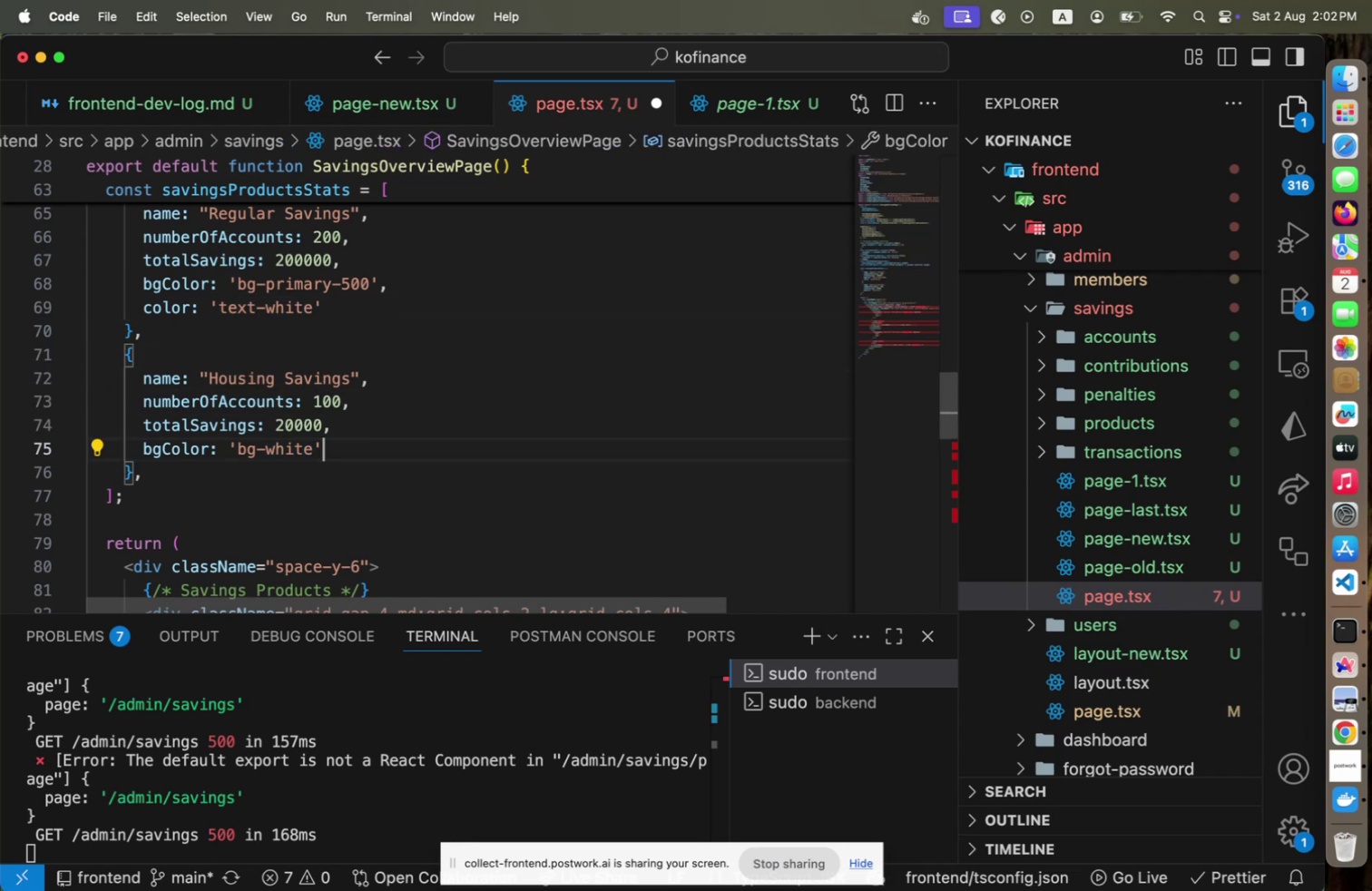 
key(Comma)
 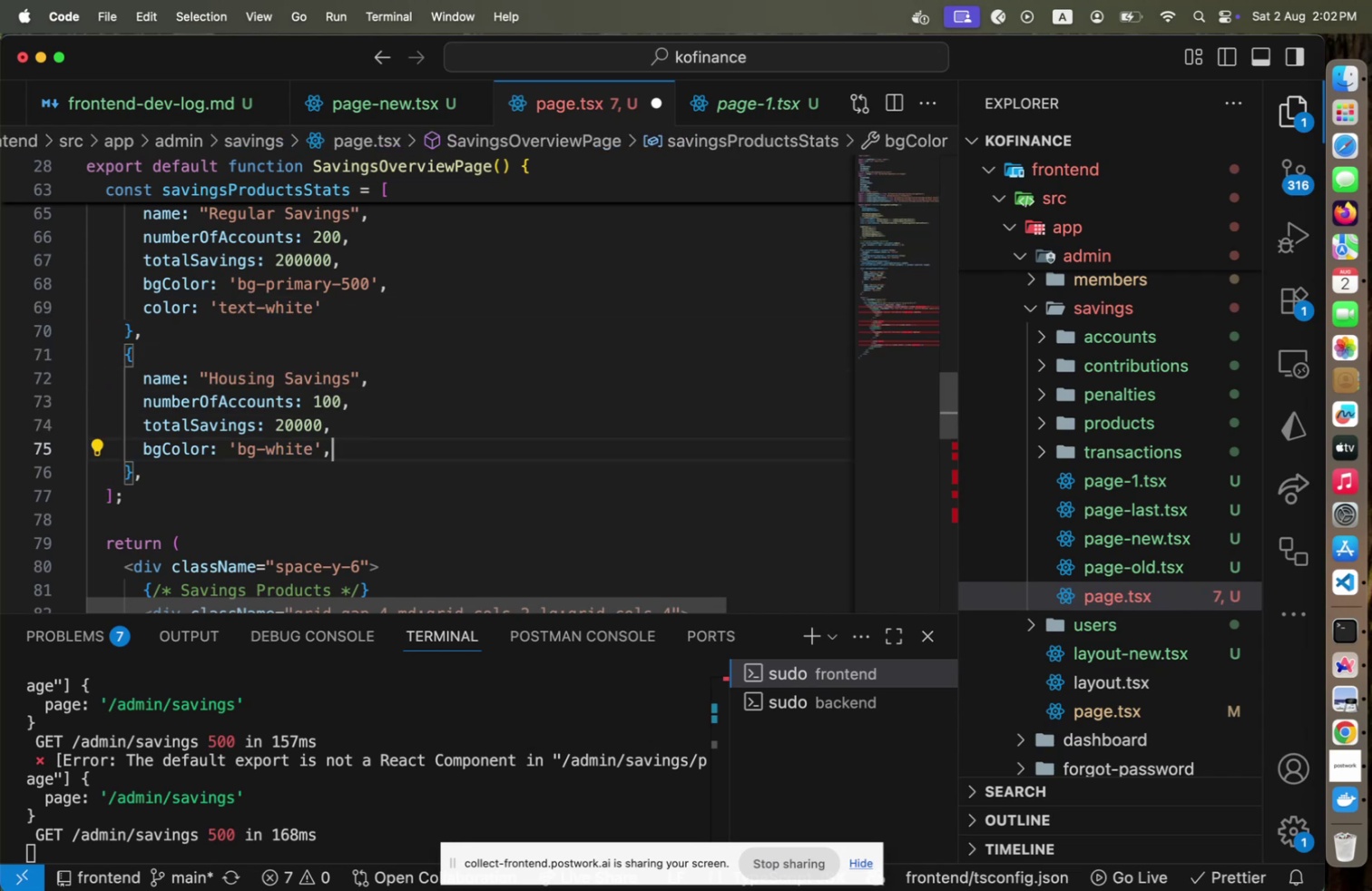 
key(Enter)
 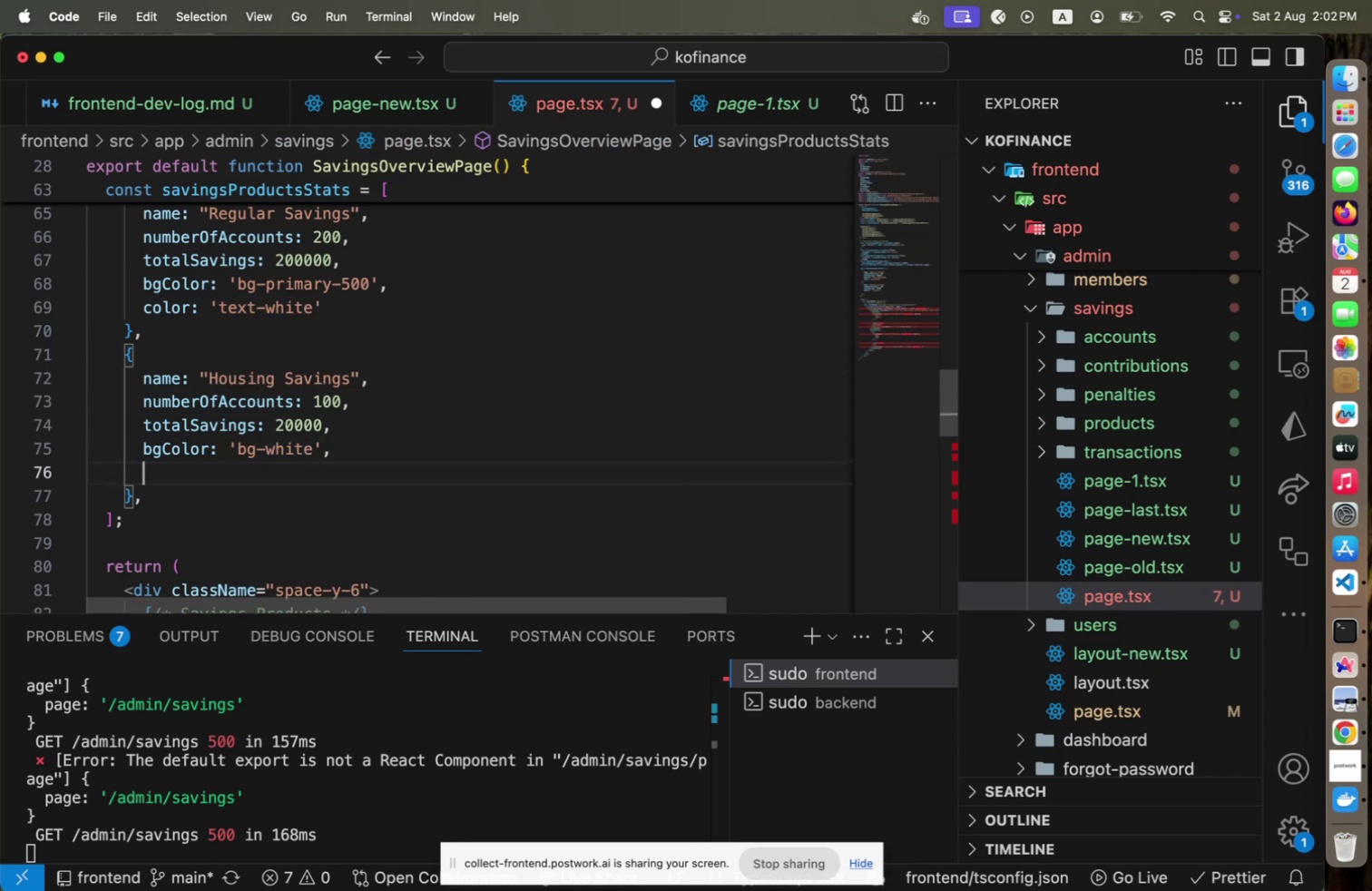 
type(cl)
key(Backspace)
type(olor: 'text-gray-400)
 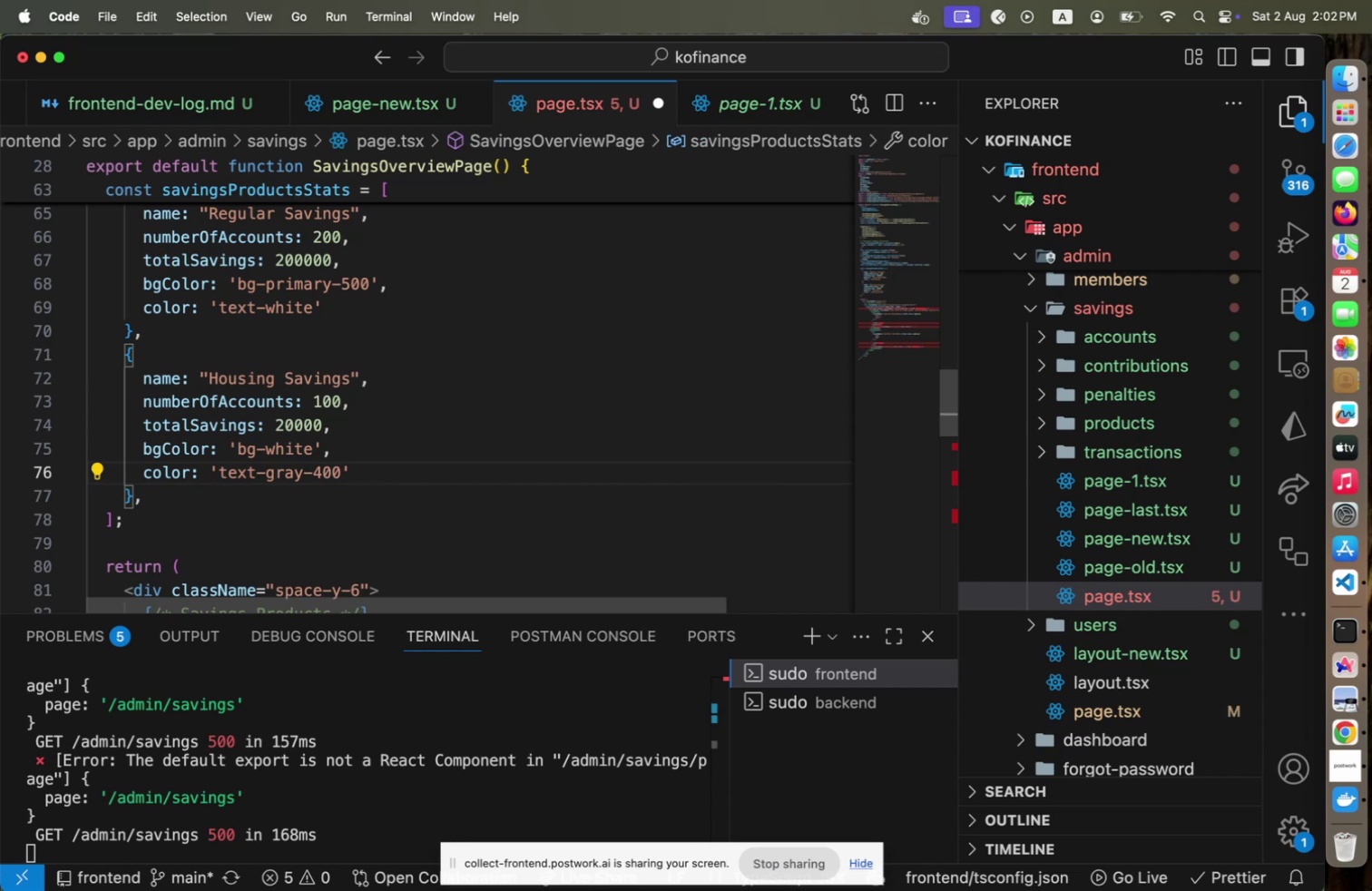 
key(ArrowLeft)
 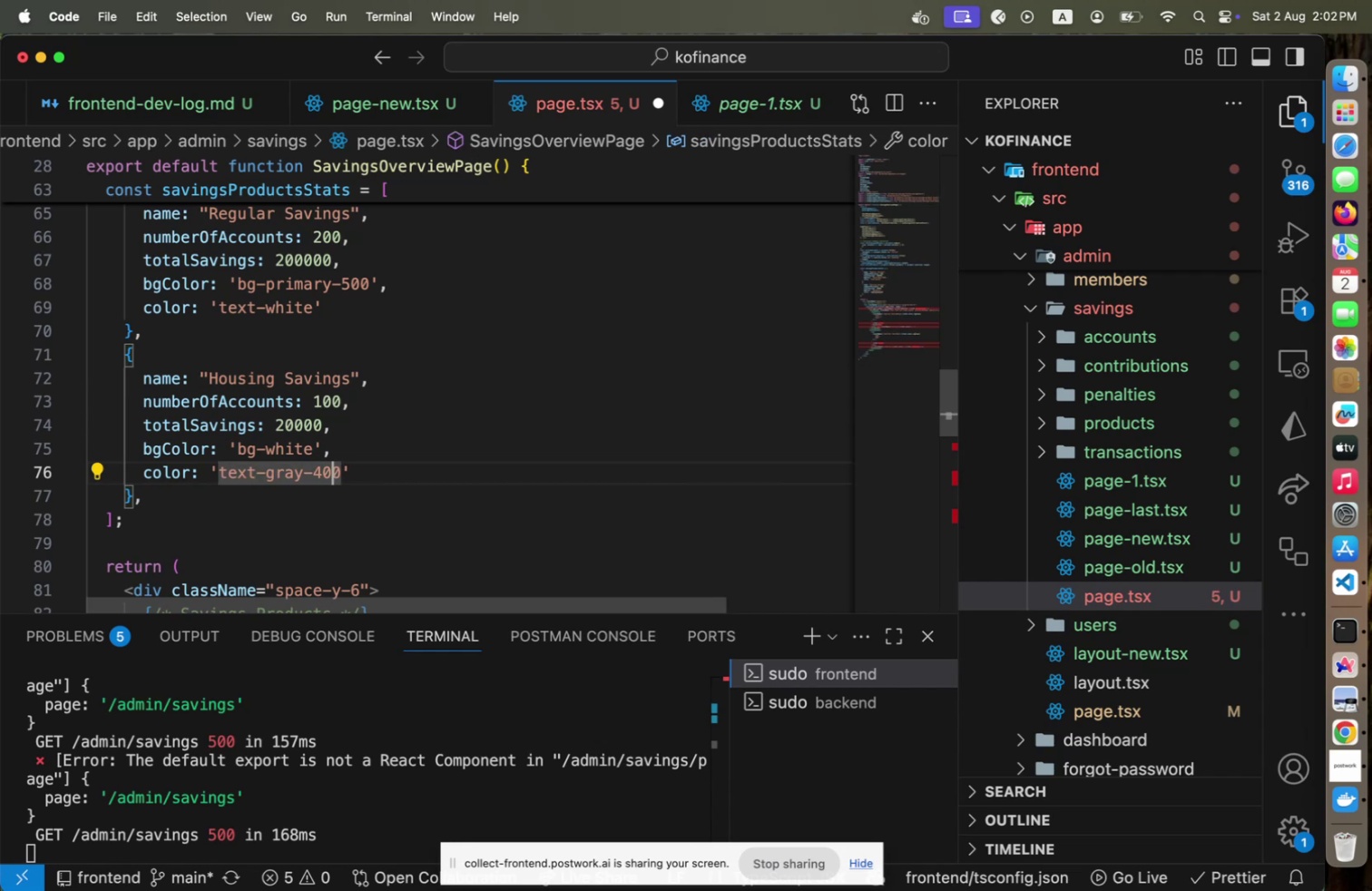 
key(ArrowLeft)
 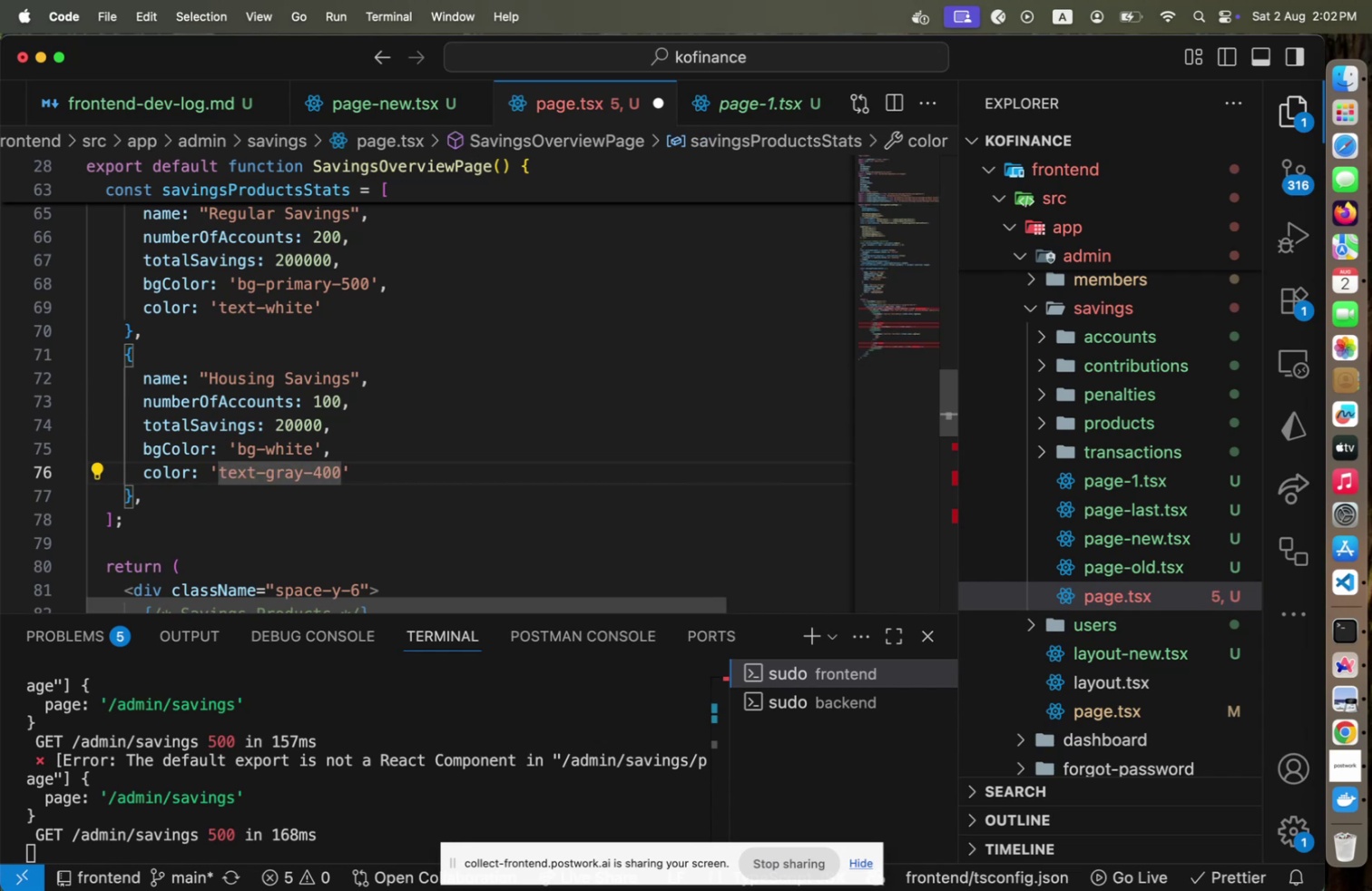 
key(ArrowRight)
 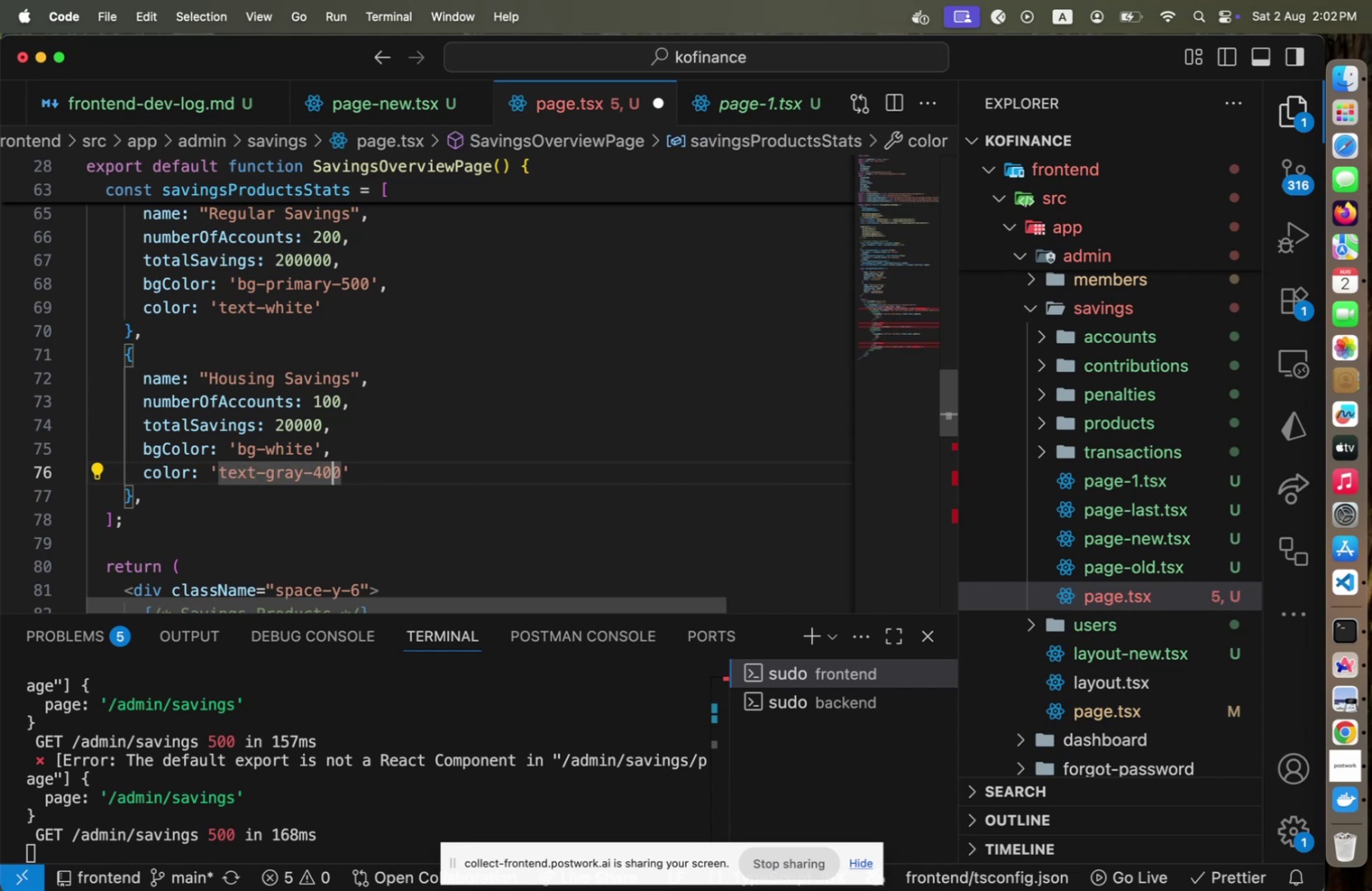 
key(ArrowRight)
 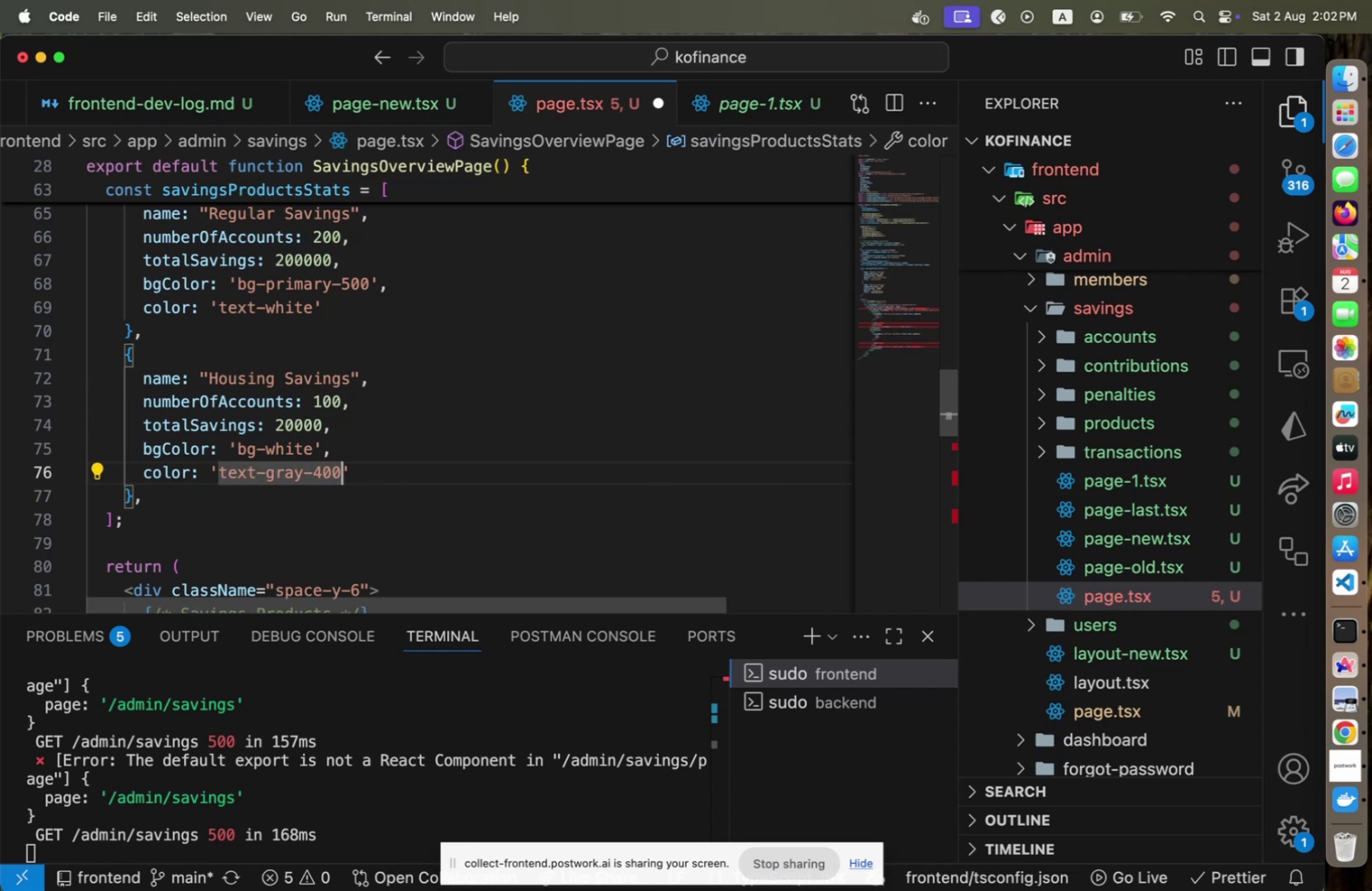 
key(ArrowLeft)
 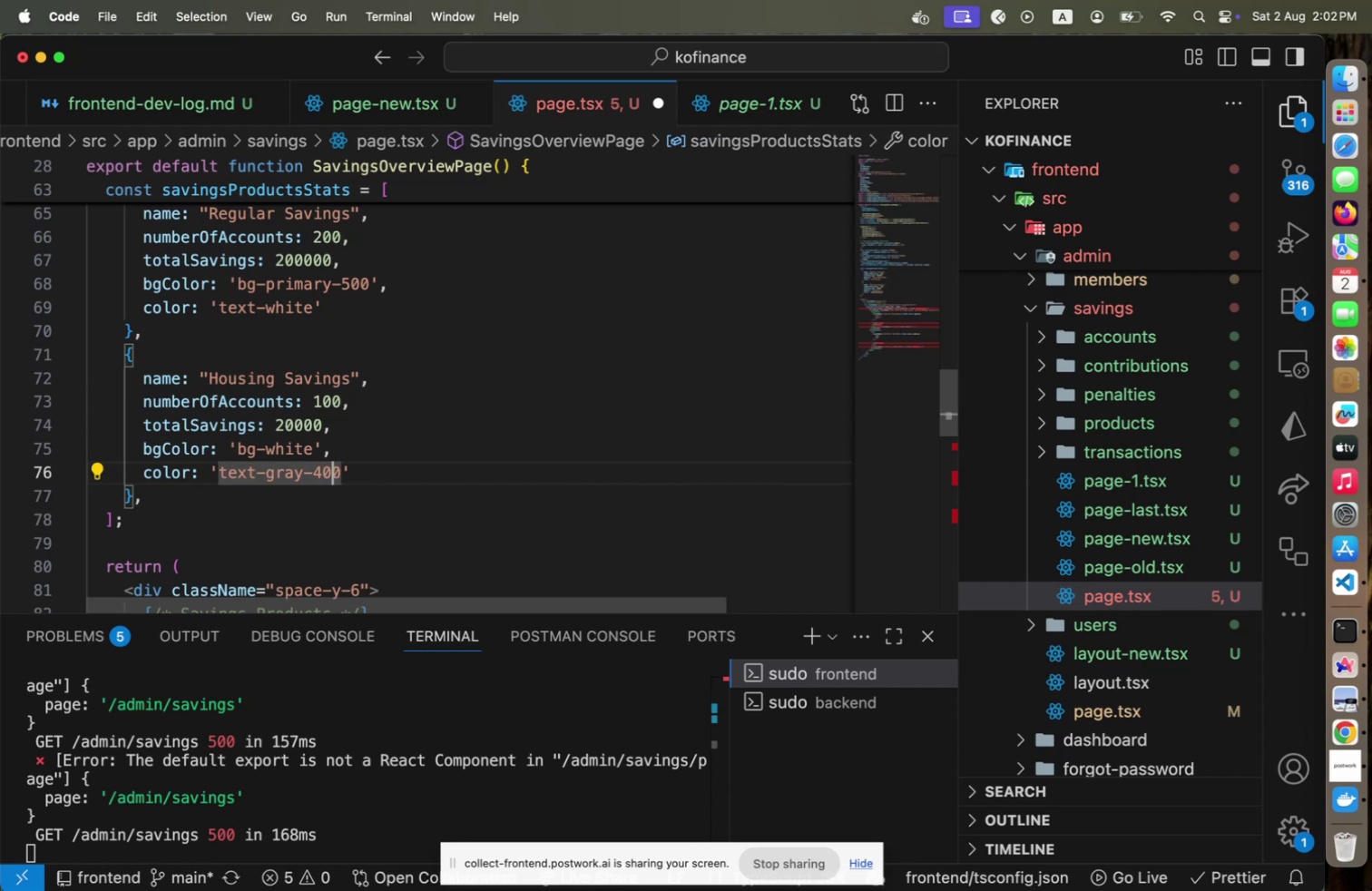 
key(ArrowLeft)
 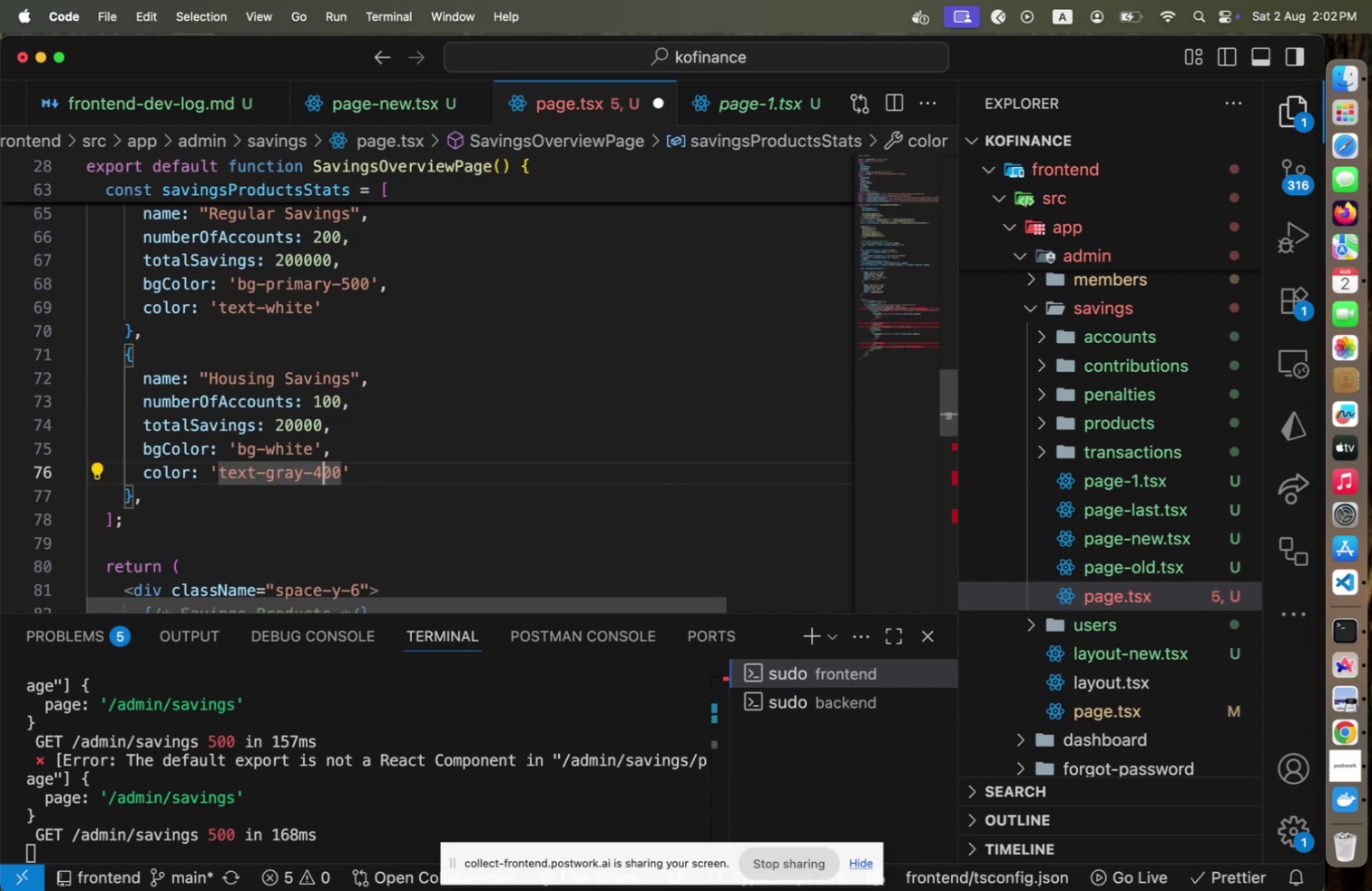 
key(Backspace)
 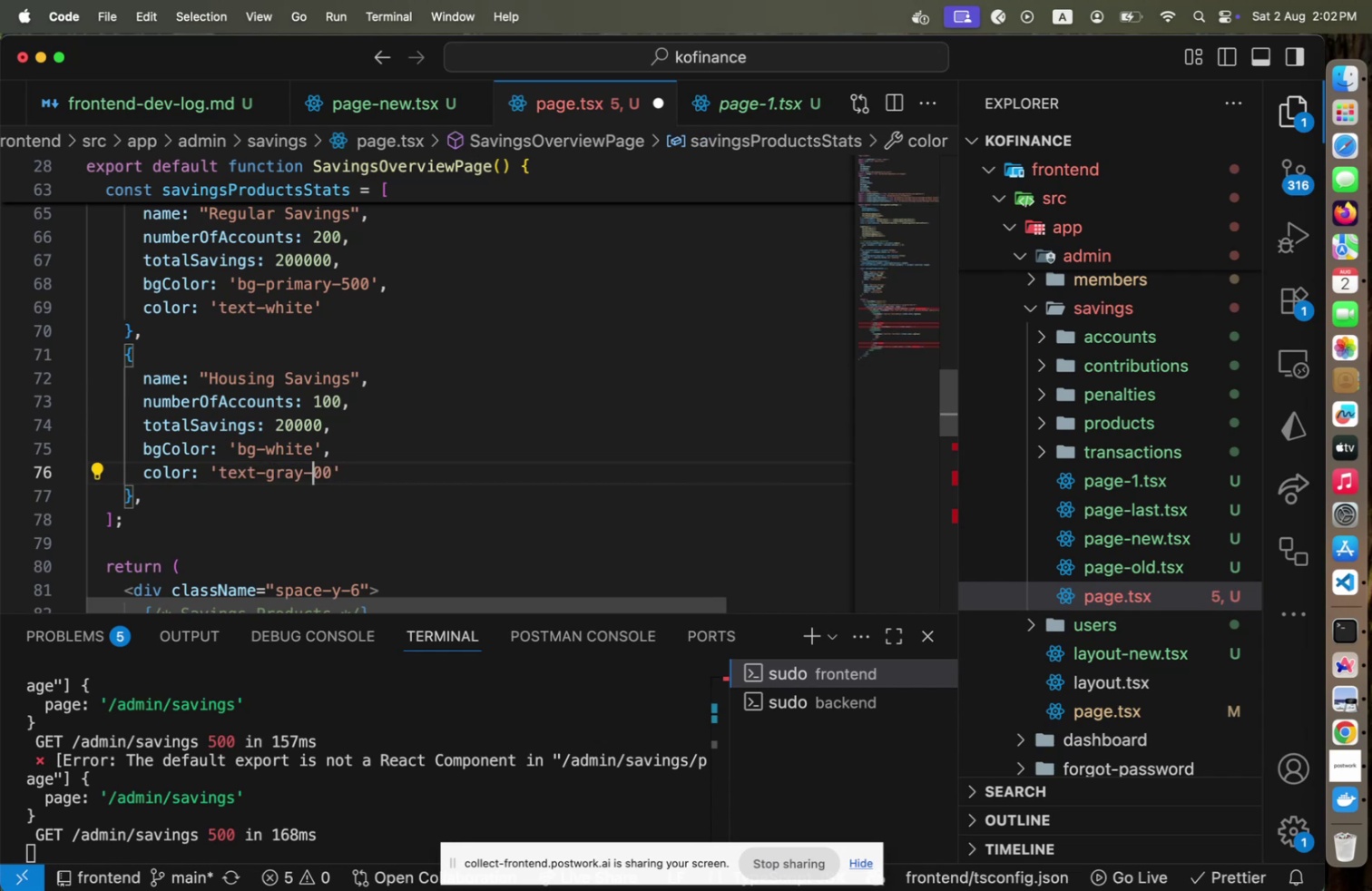 
key(6)
 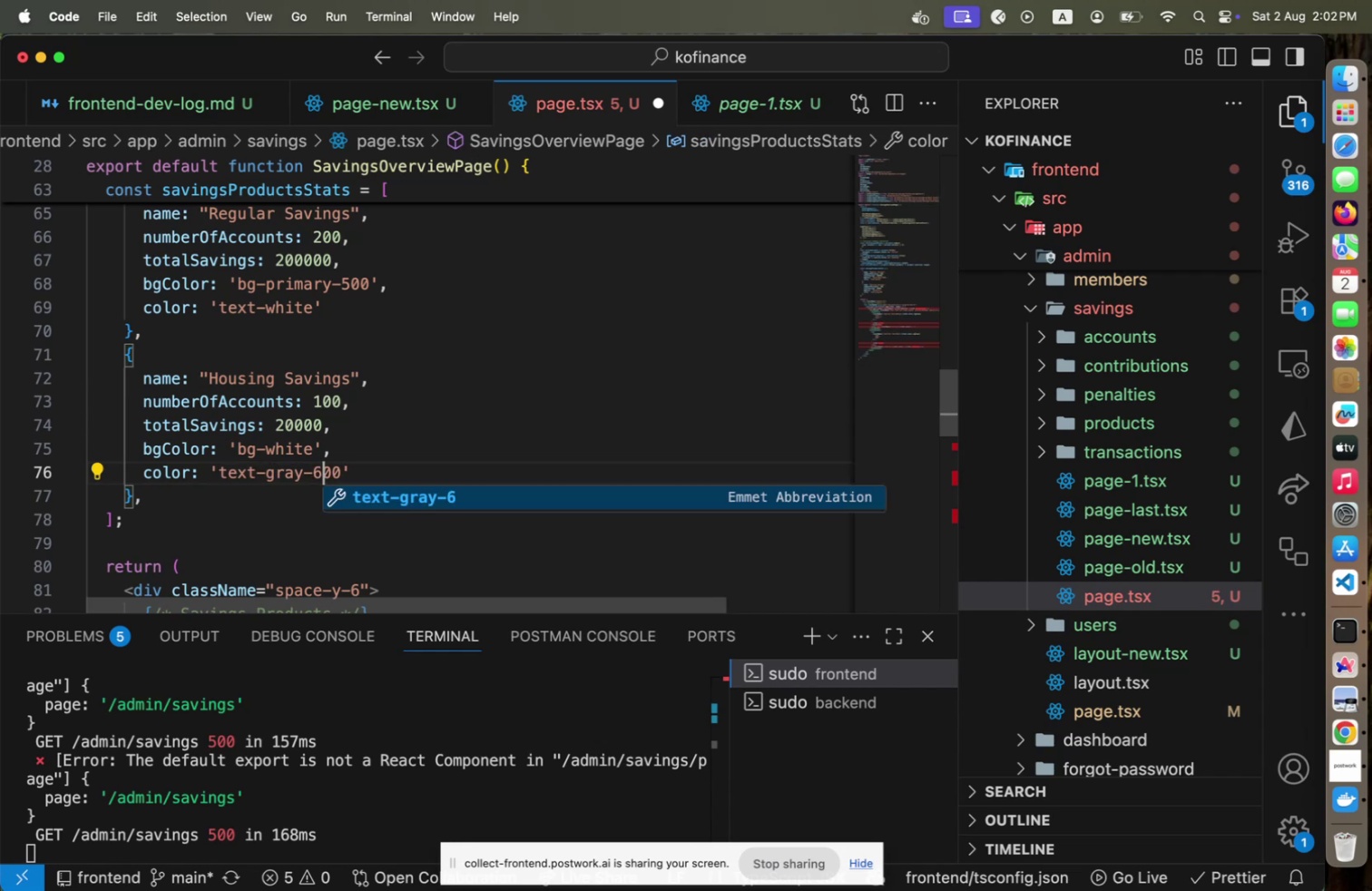 
key(ArrowRight)
 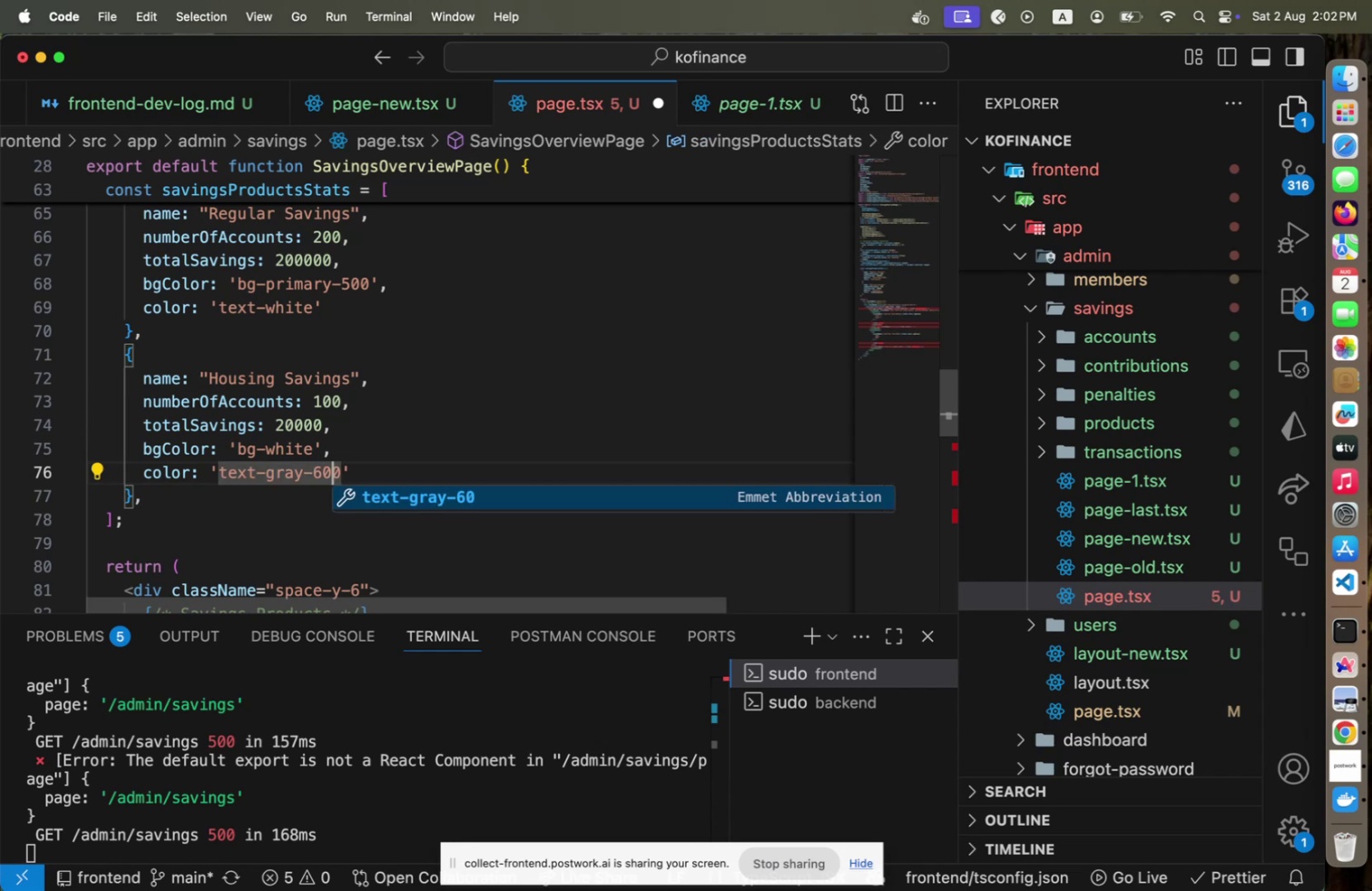 
key(ArrowRight)
 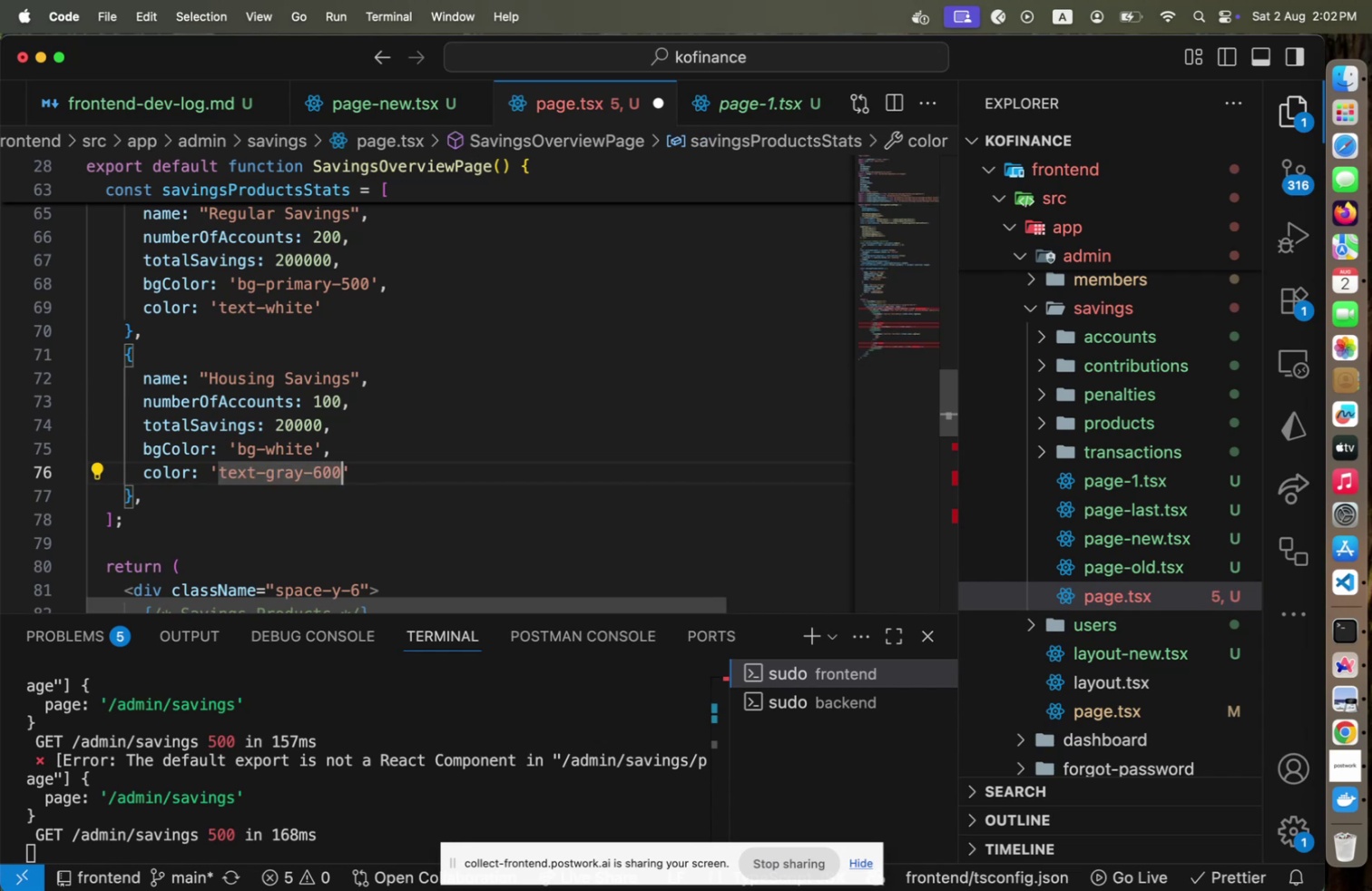 
key(ArrowRight)
 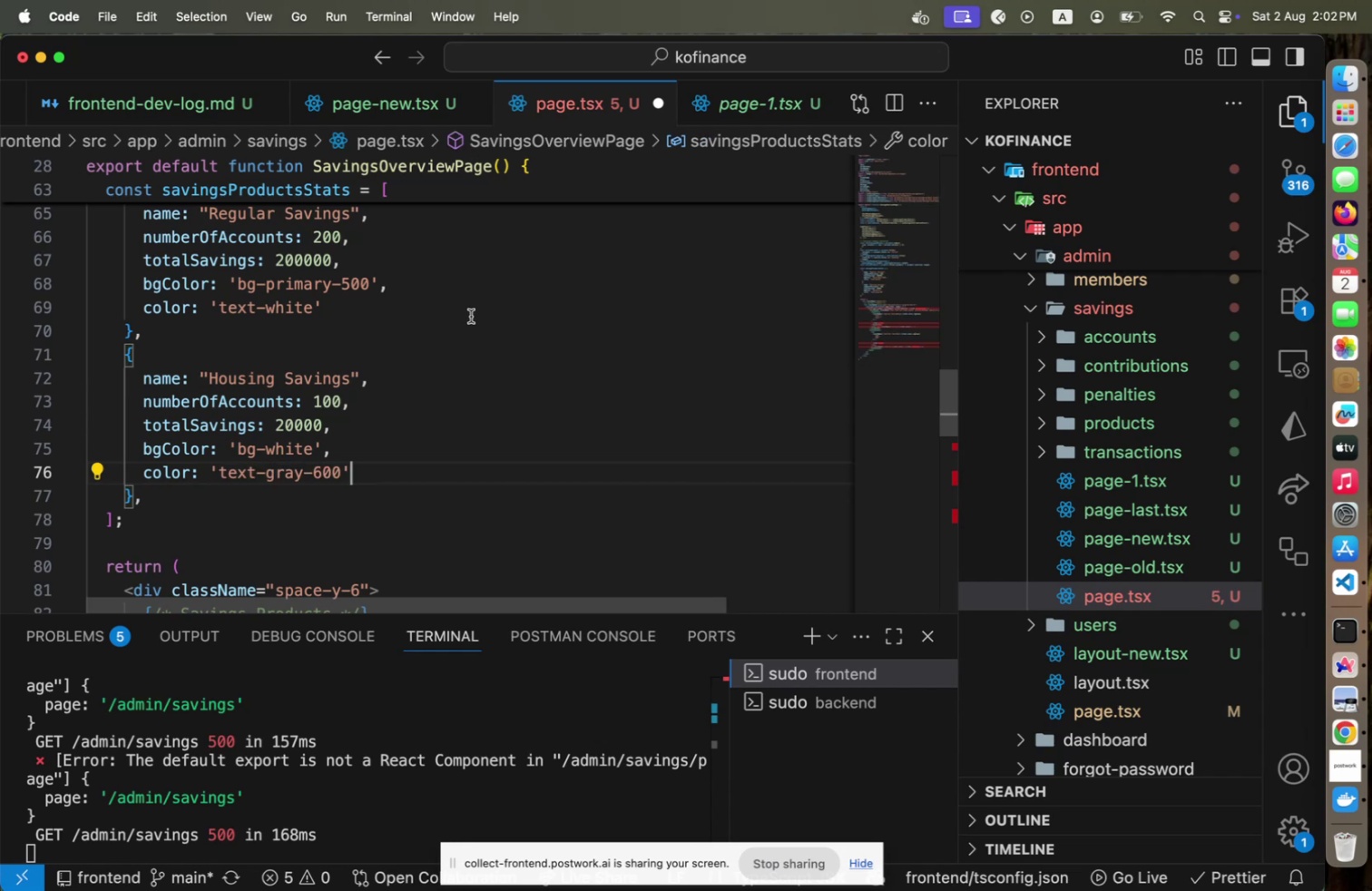 
scroll: coordinate [390, 446], scroll_direction: down, amount: 9.0
 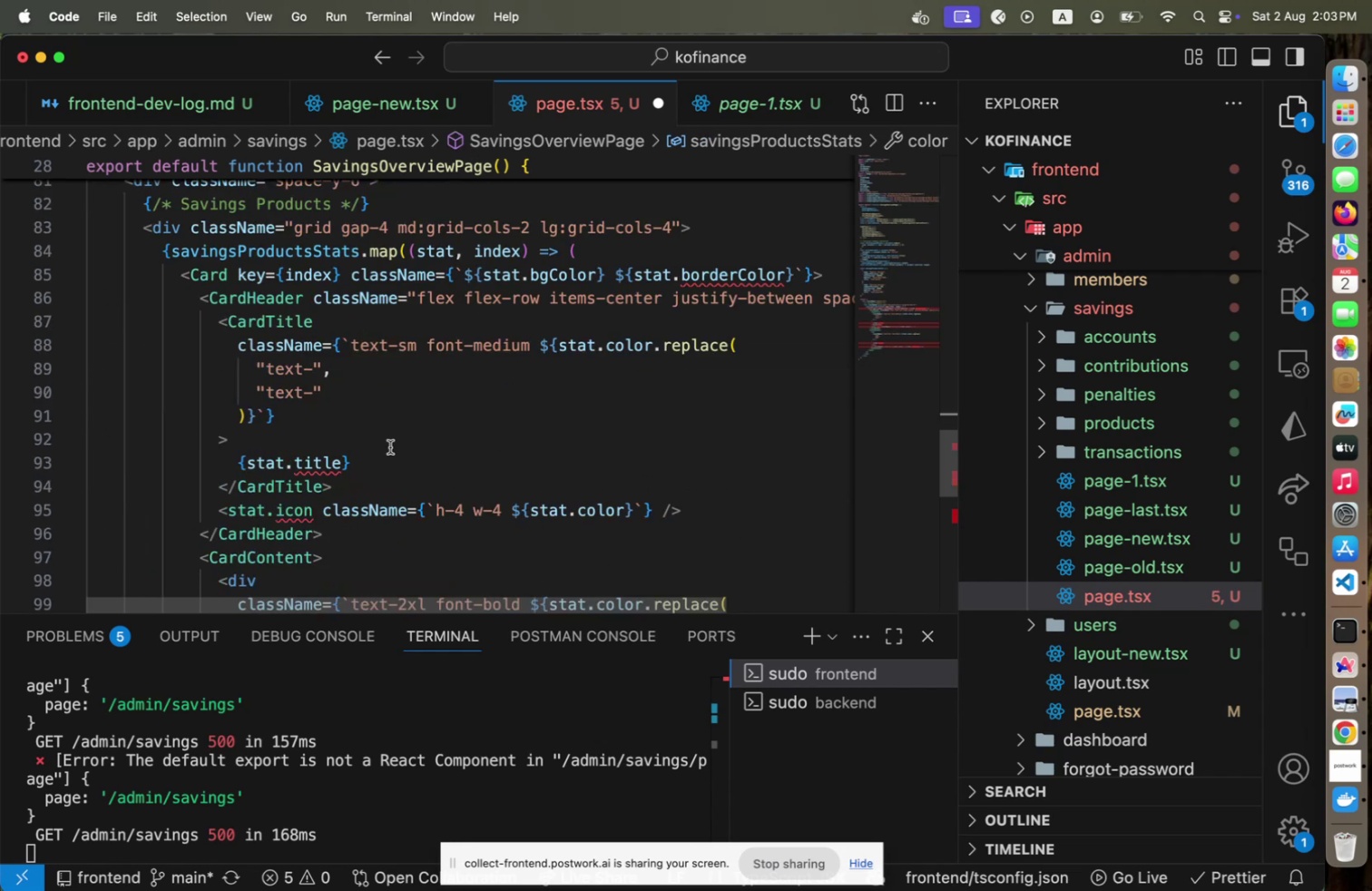 
scroll: coordinate [390, 446], scroll_direction: up, amount: 6.0
 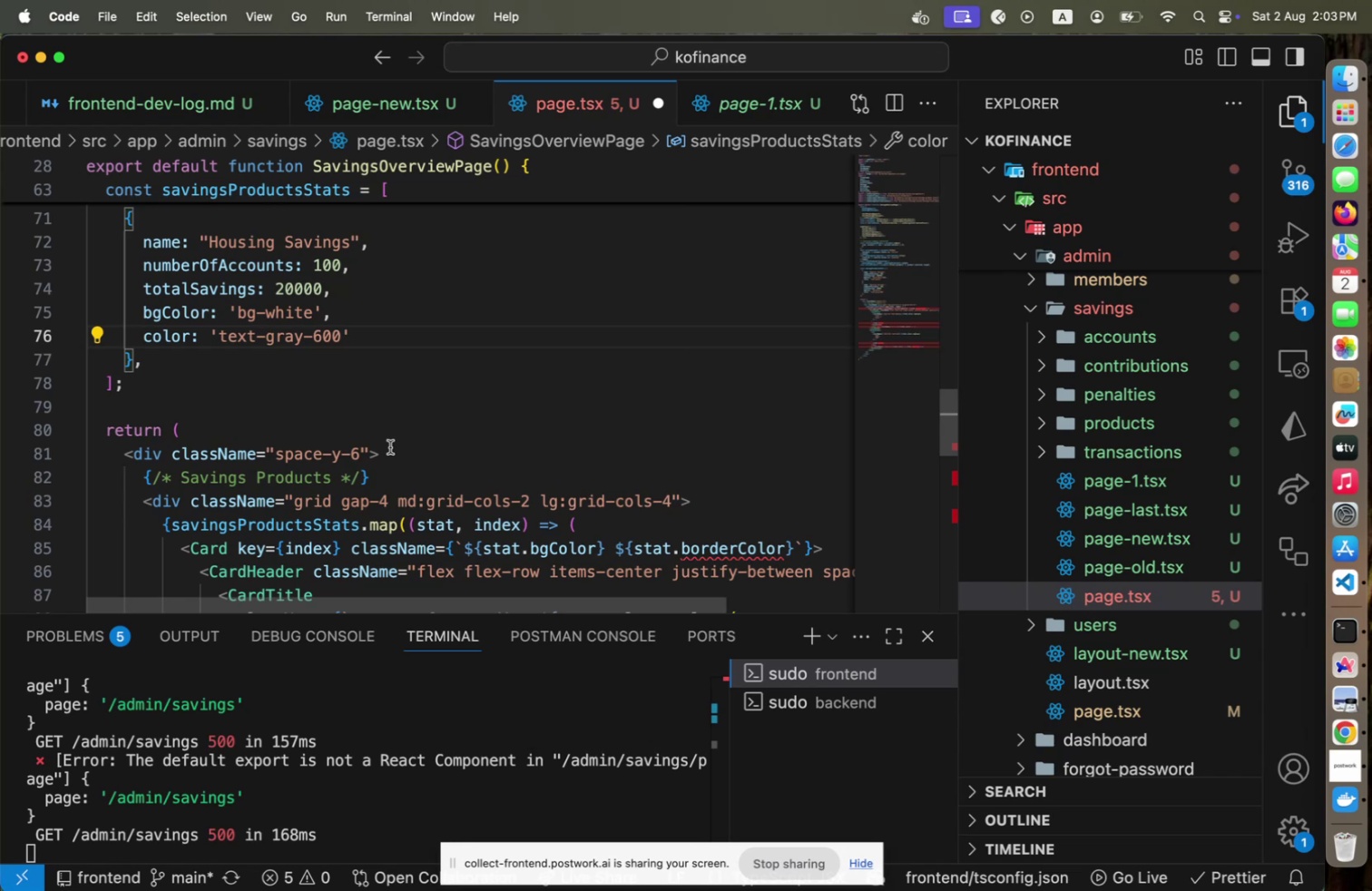 
scroll: coordinate [390, 446], scroll_direction: down, amount: 4.0
 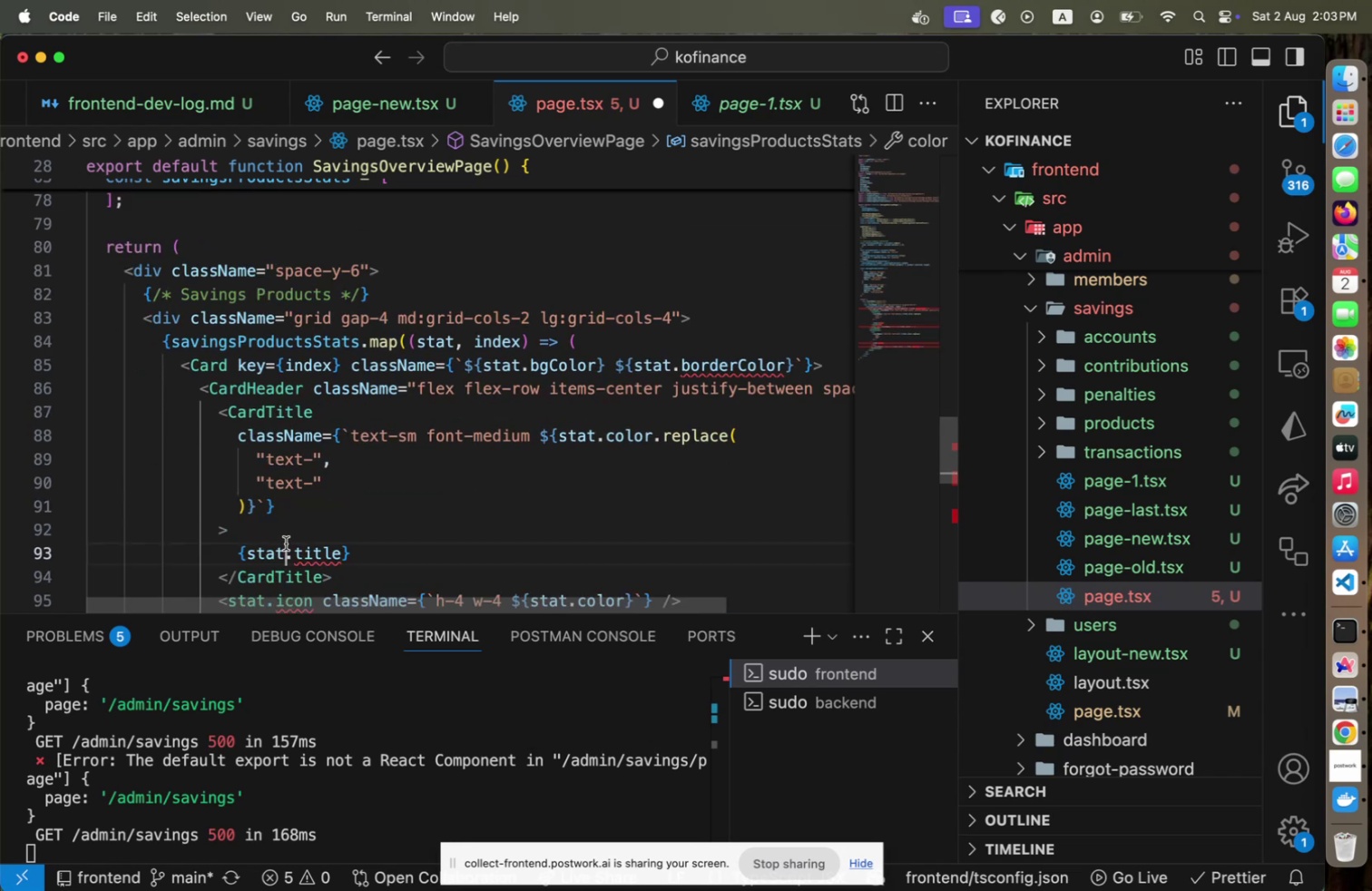 
double_click([291, 556])
 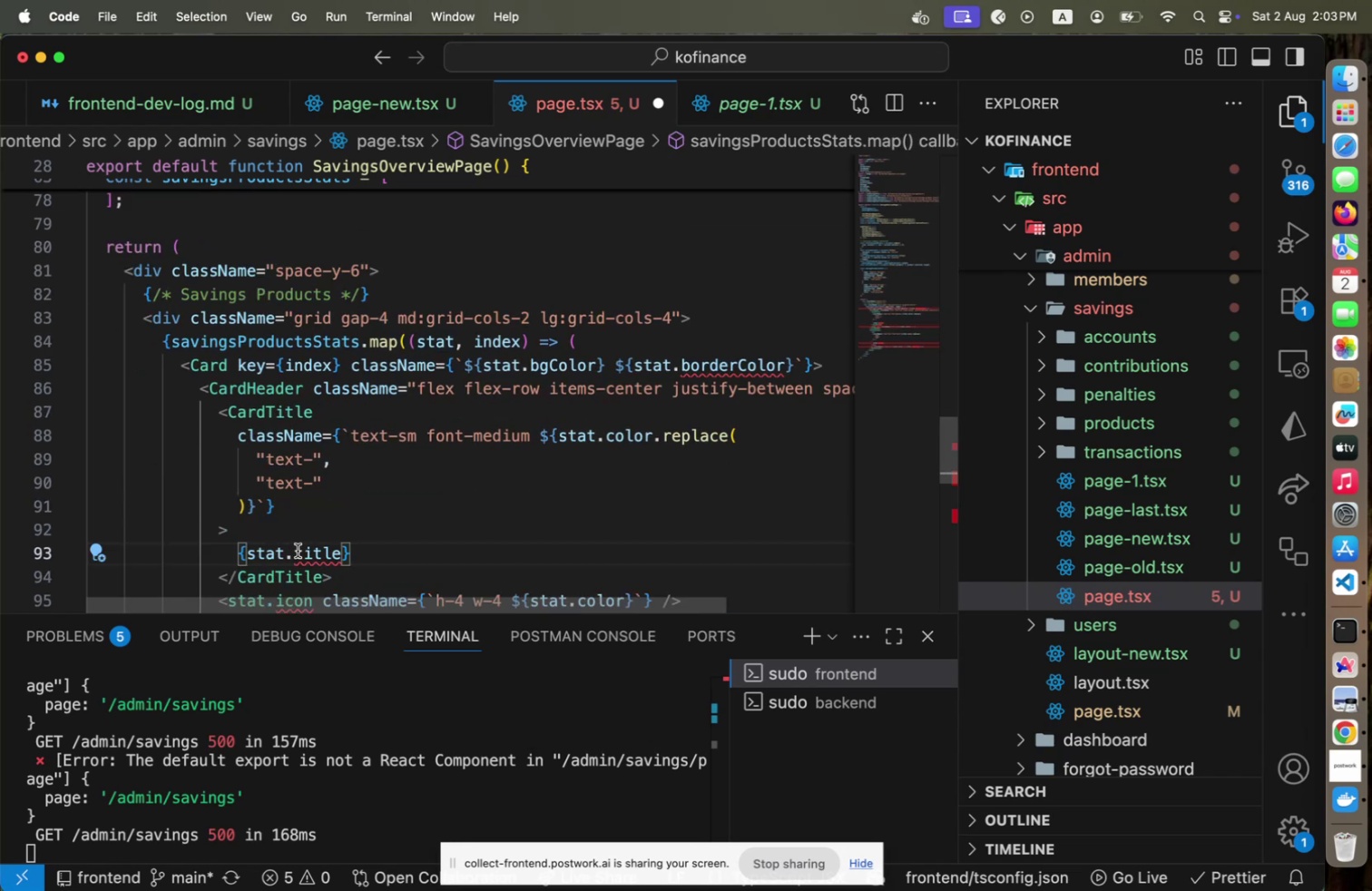 
key(Shift+End)
 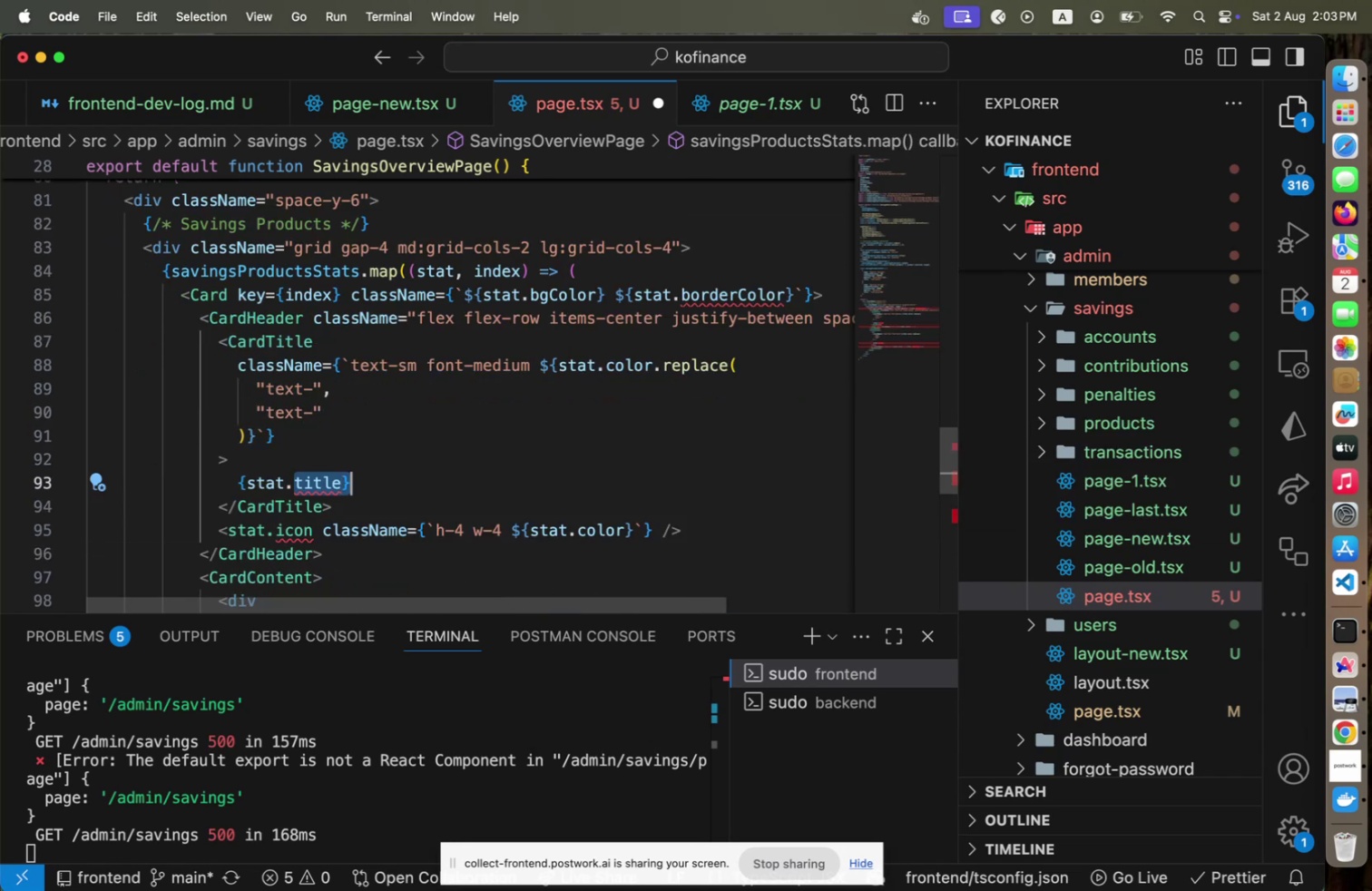 
key(Shift+ArrowLeft)
 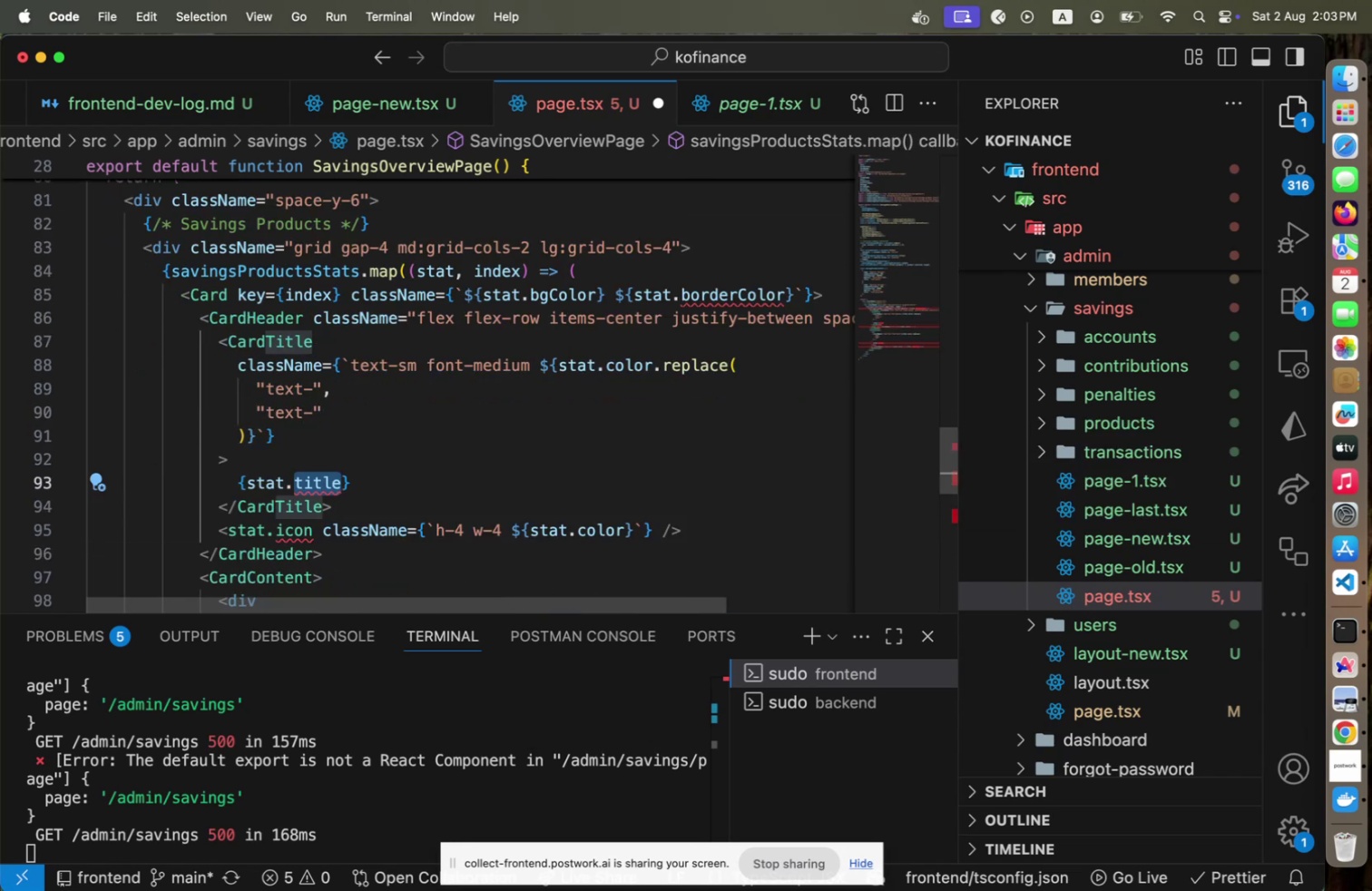 
type(name)
 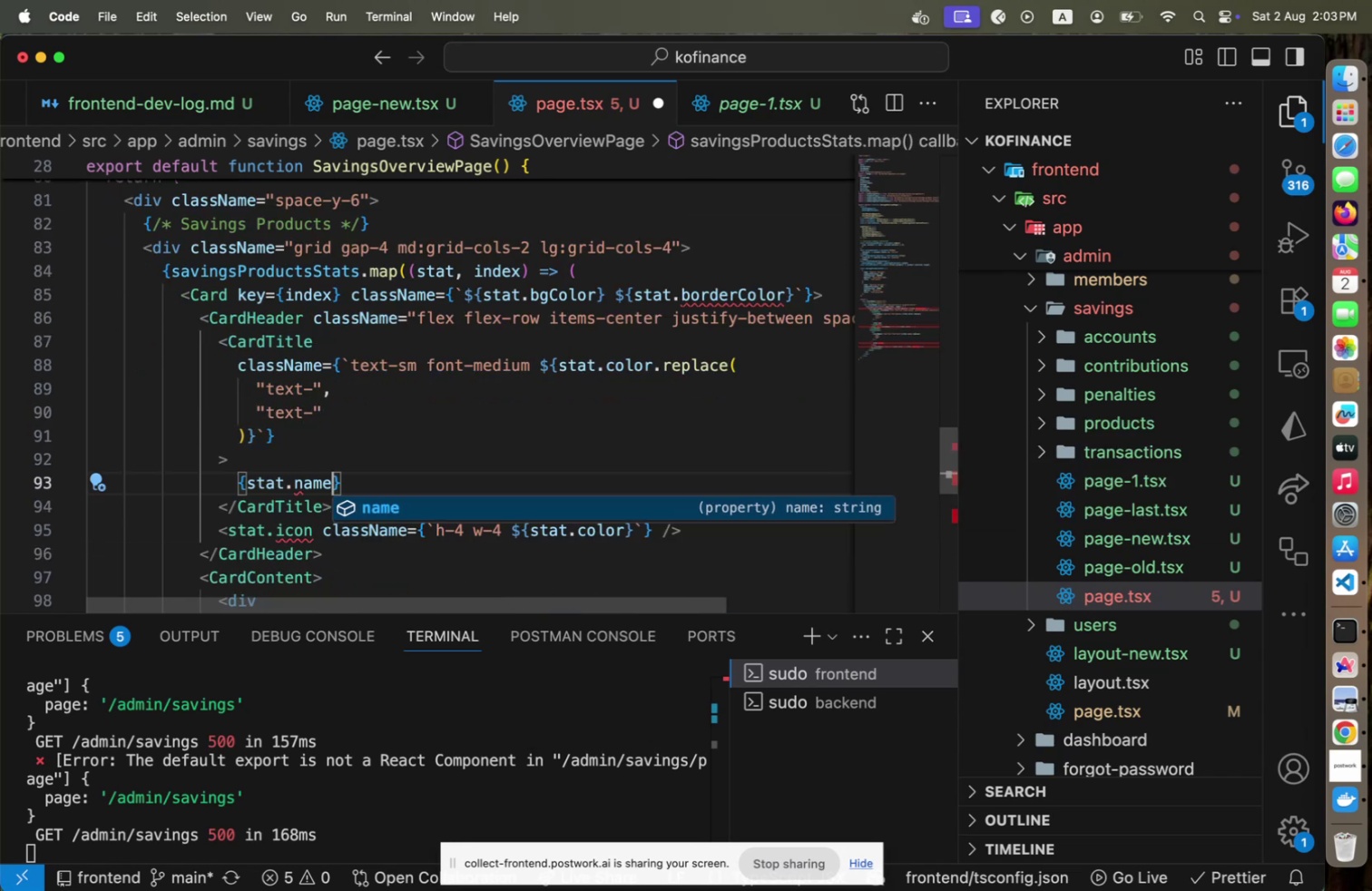 
key(ArrowRight)
 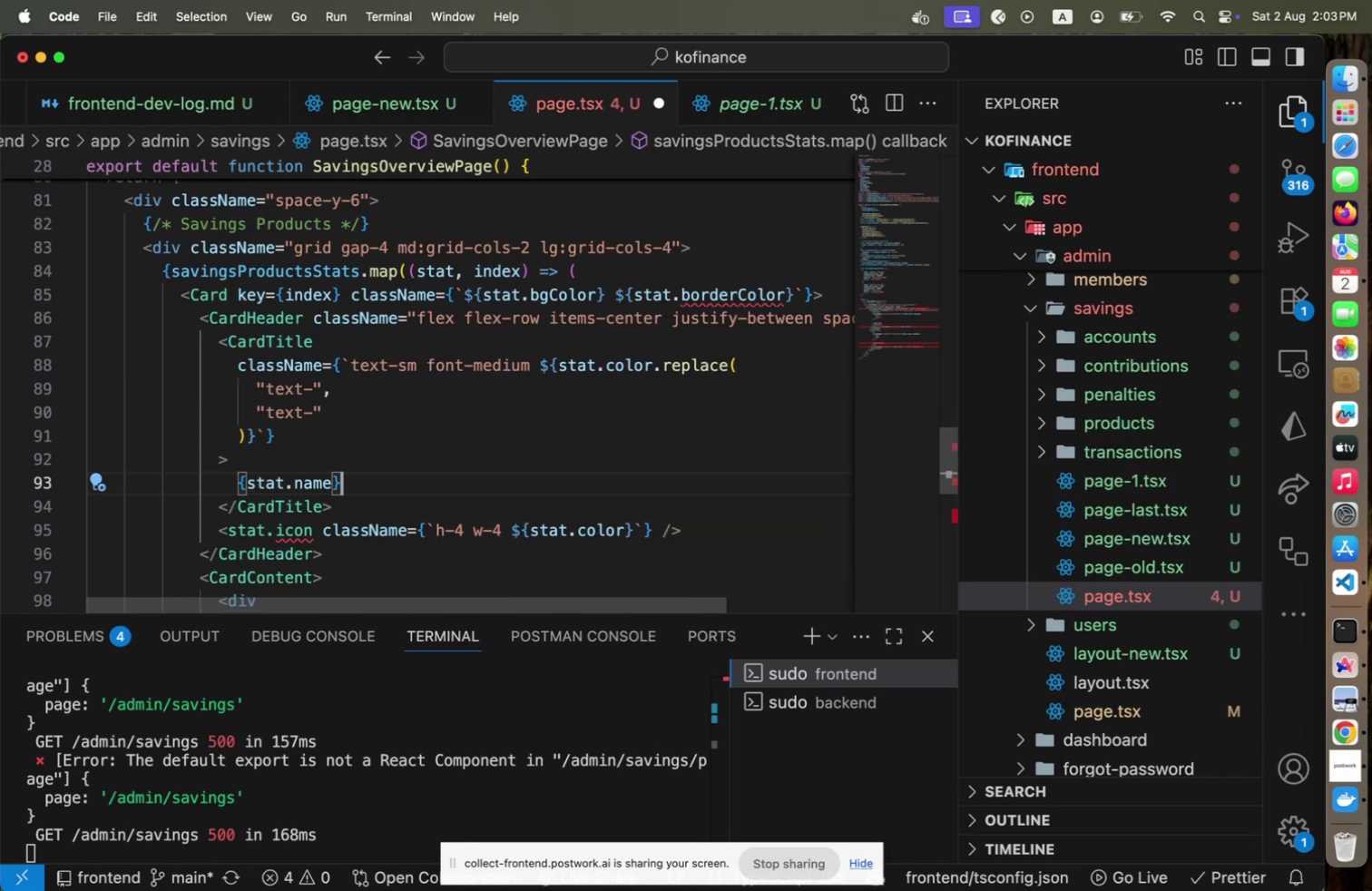 
key(ArrowDown)
 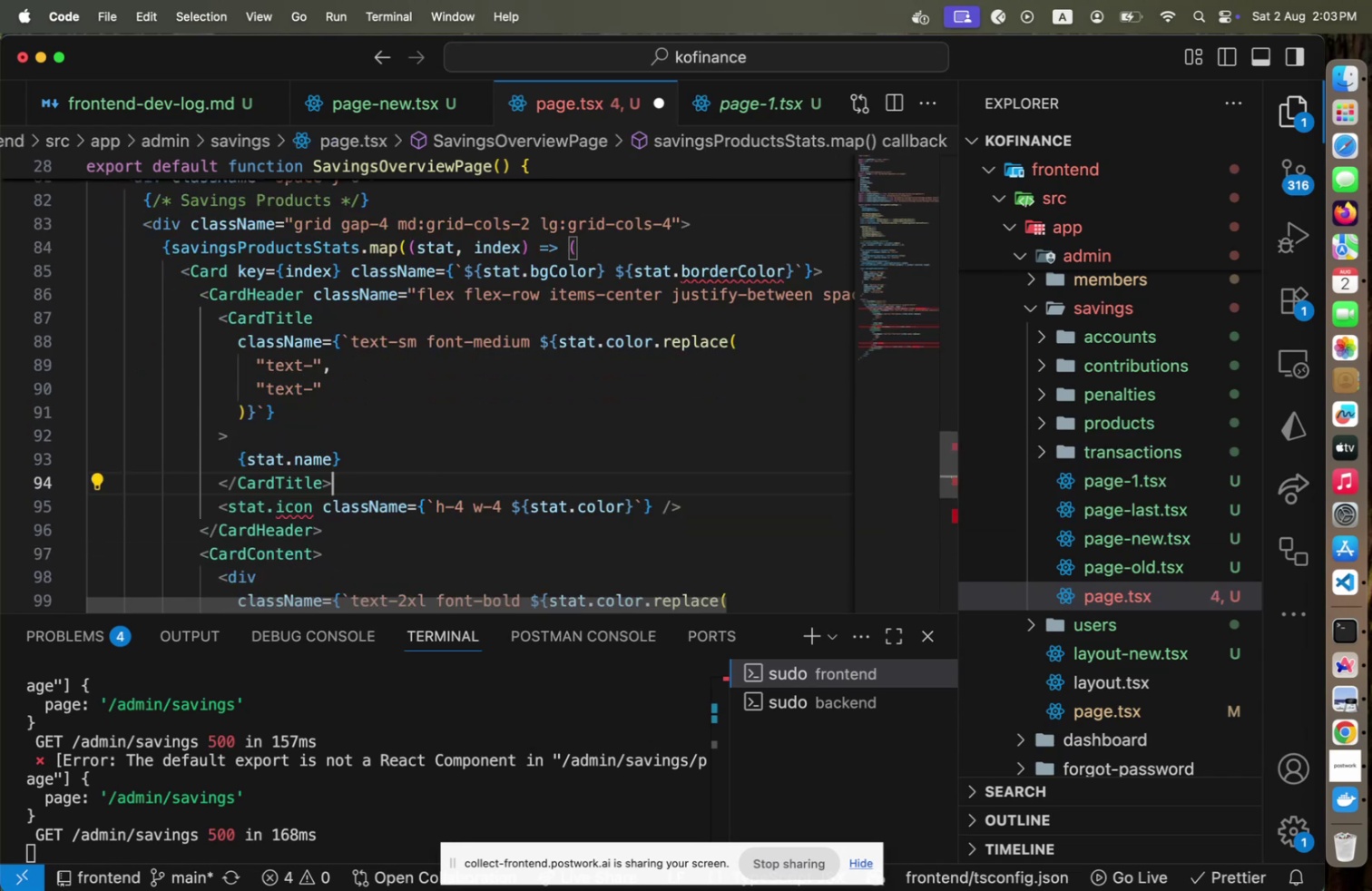 
key(ArrowDown)
 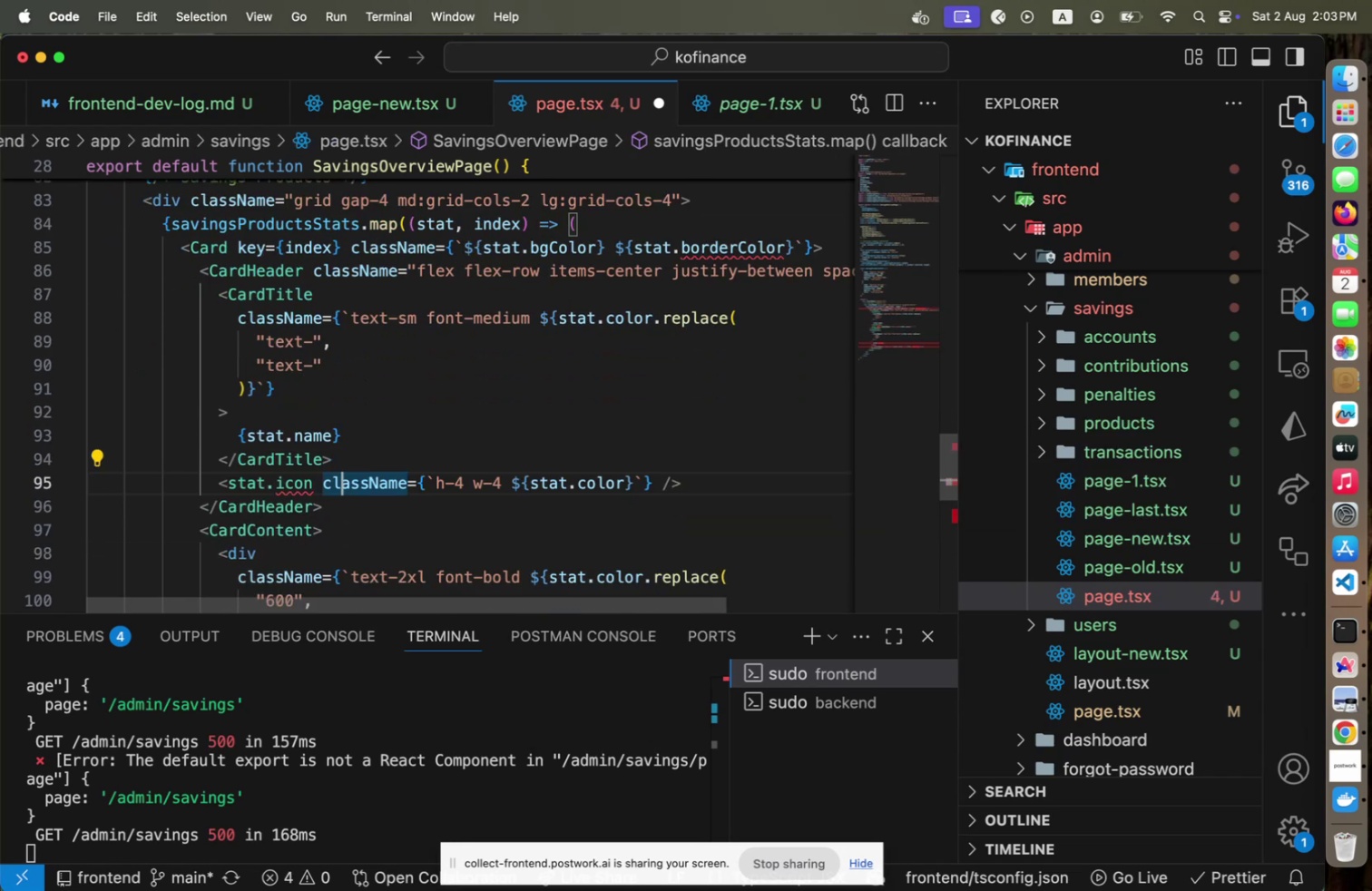 
hold_key(key=ArrowLeft, duration=0.62)
 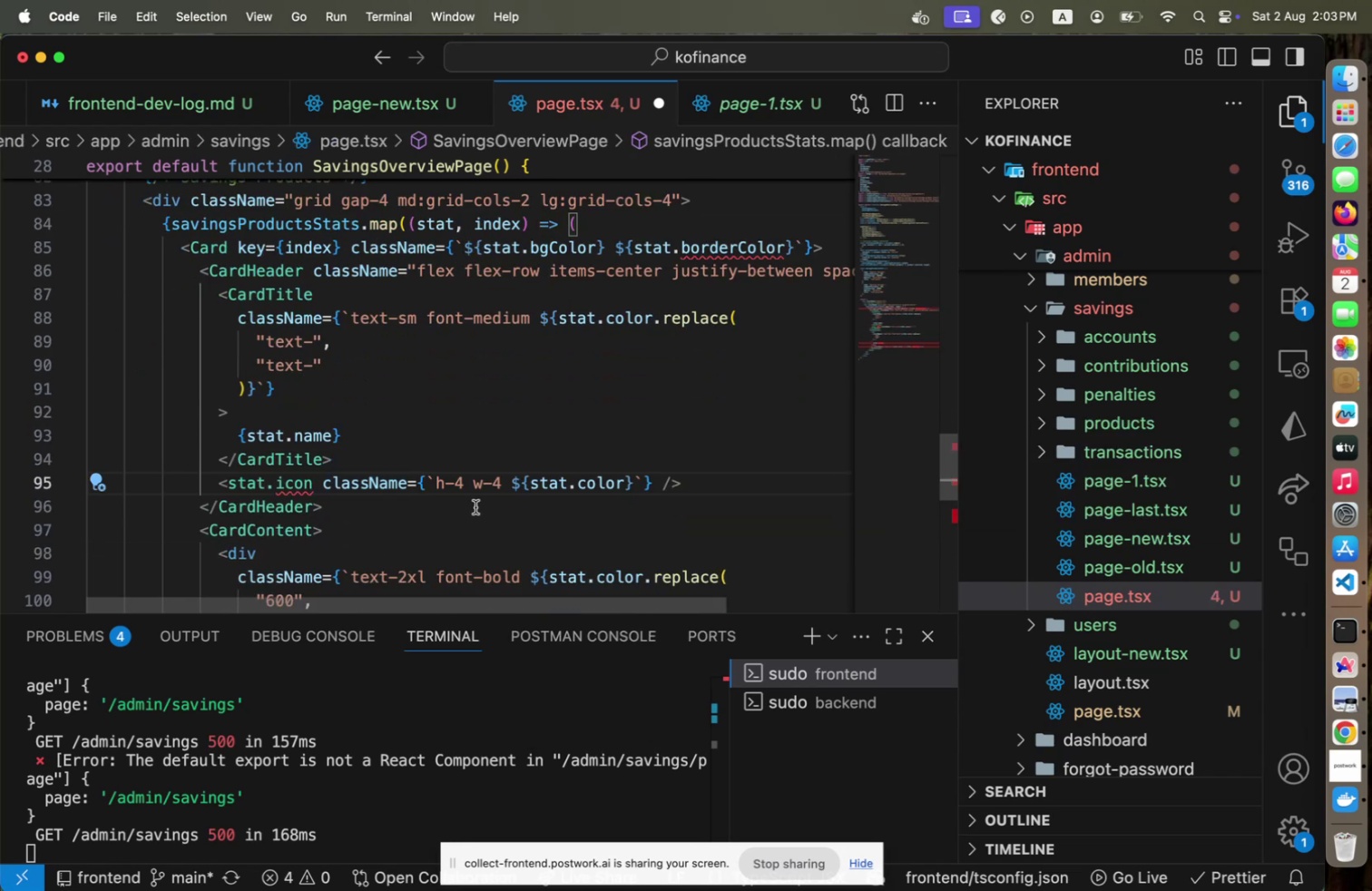 
scroll: coordinate [475, 506], scroll_direction: down, amount: 4.0
 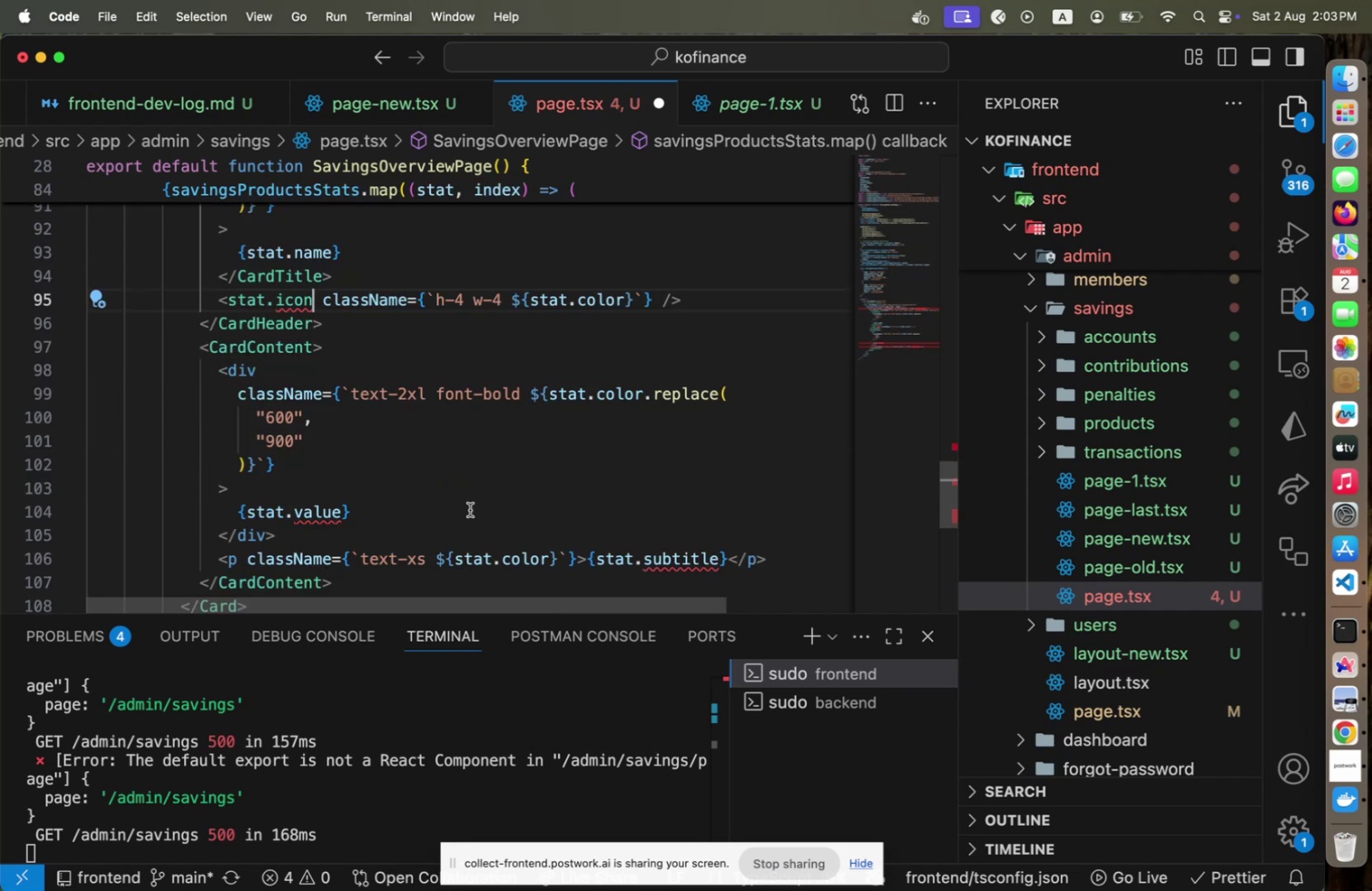 
scroll: coordinate [342, 530], scroll_direction: up, amount: 11.0
 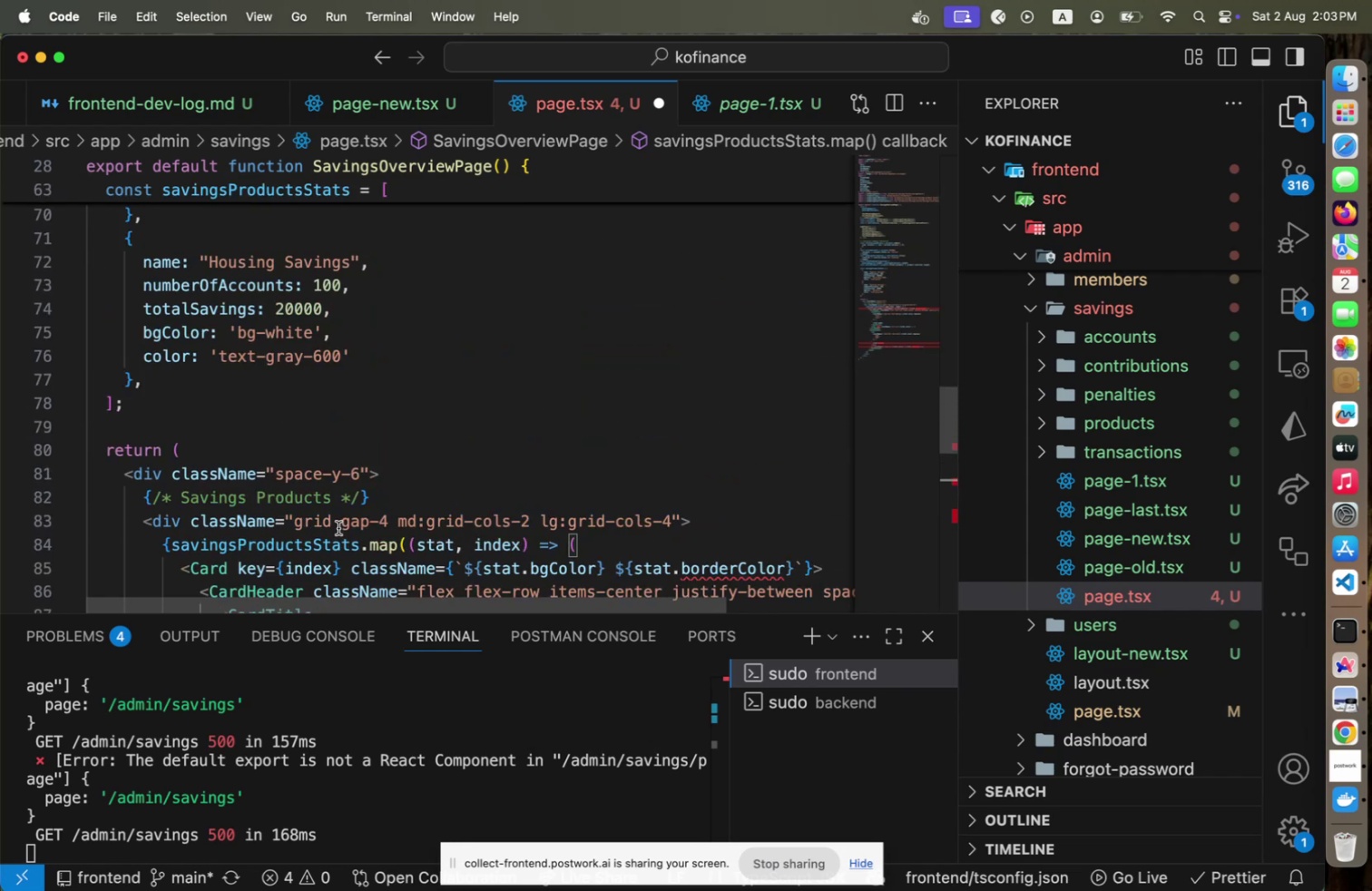 
scroll: coordinate [338, 527], scroll_direction: down, amount: 12.0
 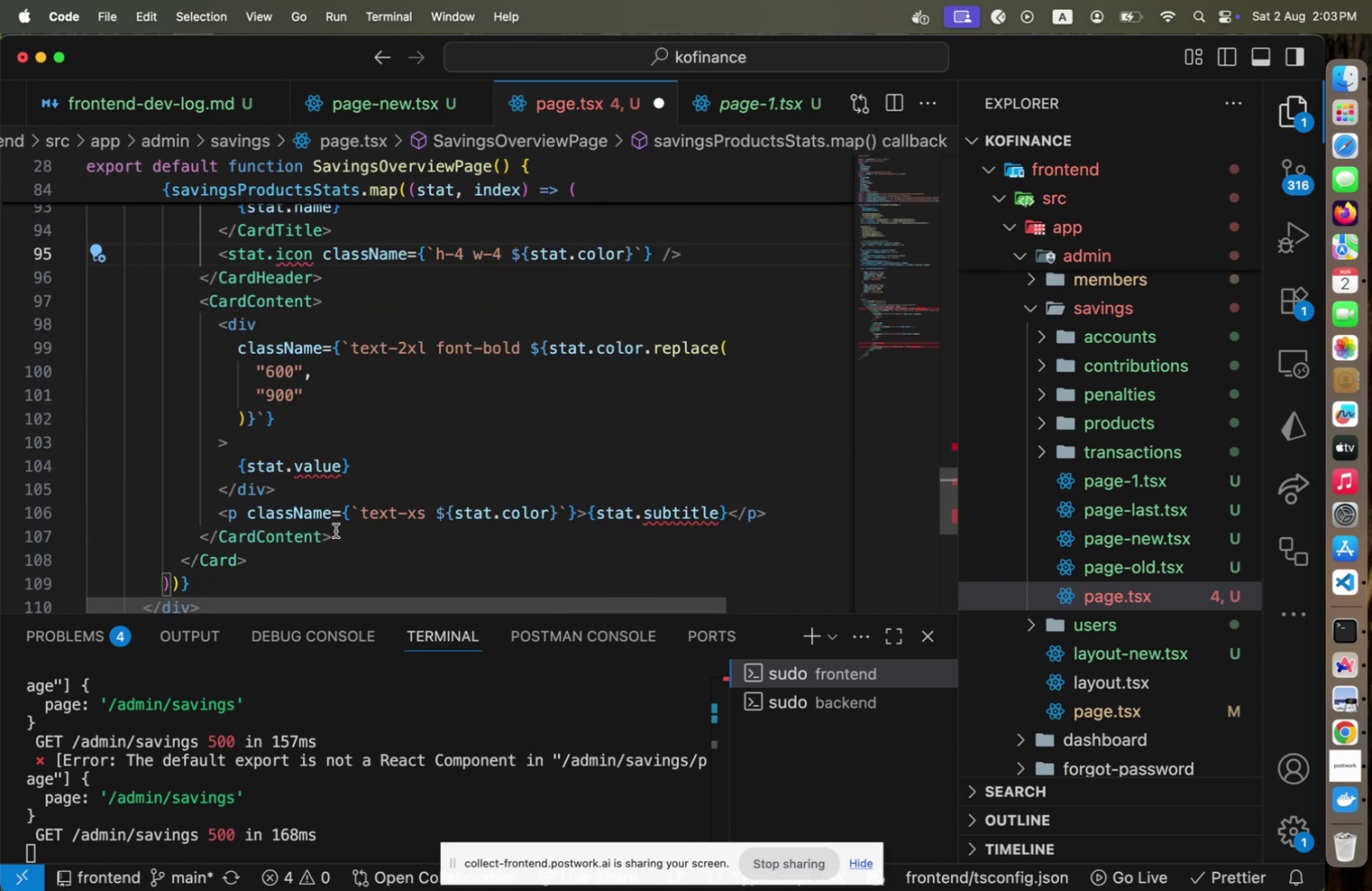 
wait(5.57)
 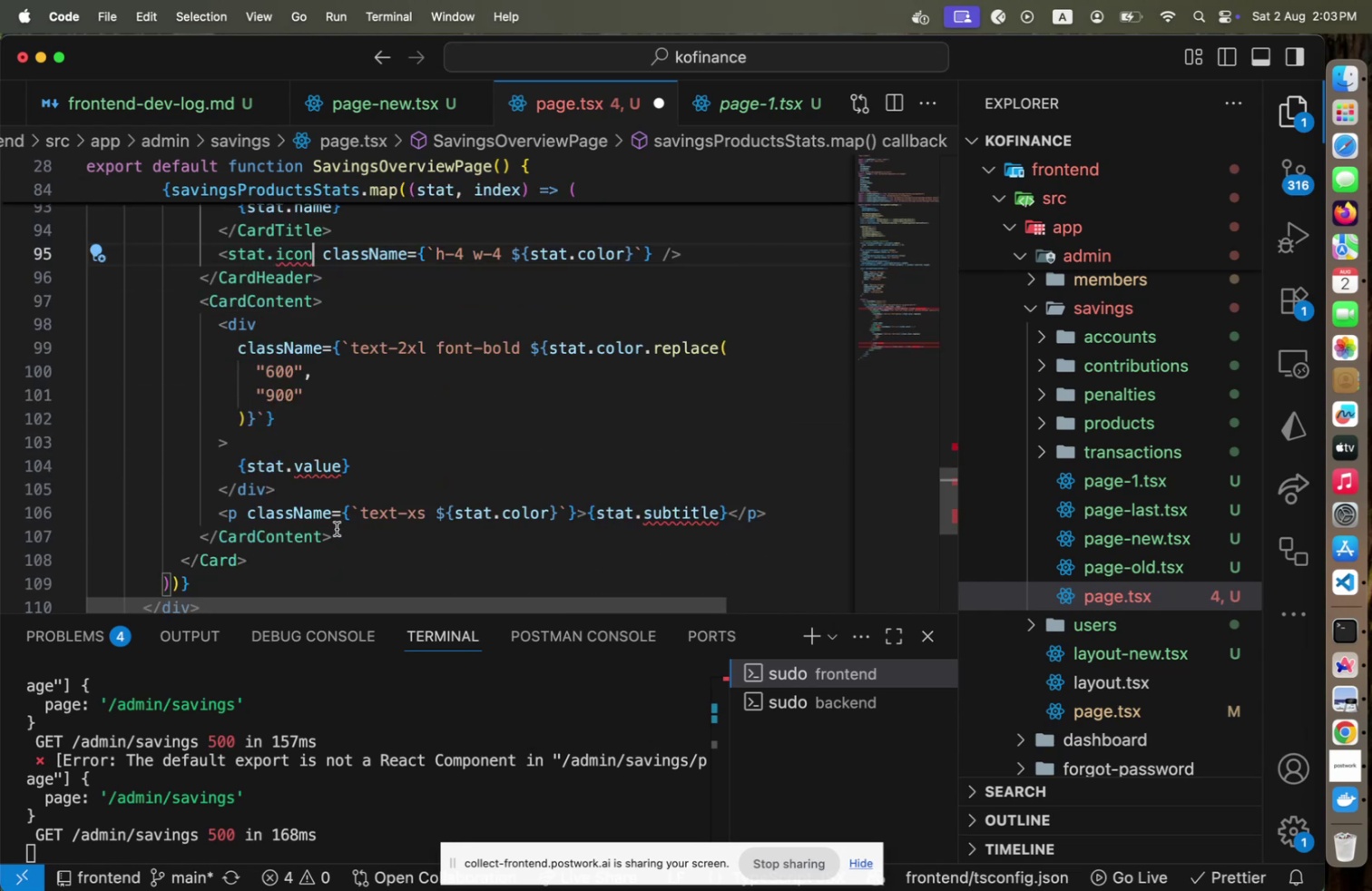 
key(Meta+CommandLeft)
 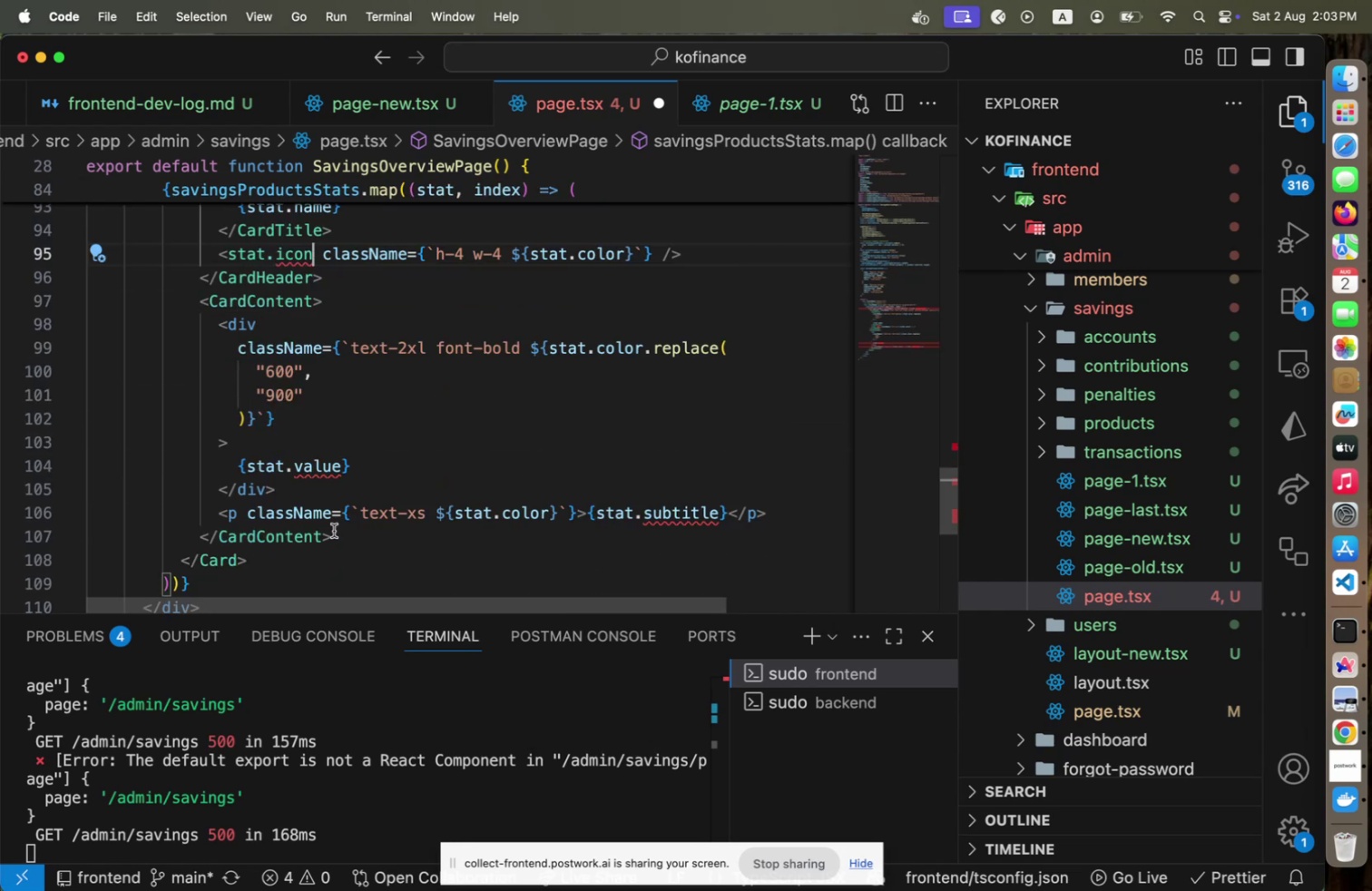 
key(Meta+Tab)
 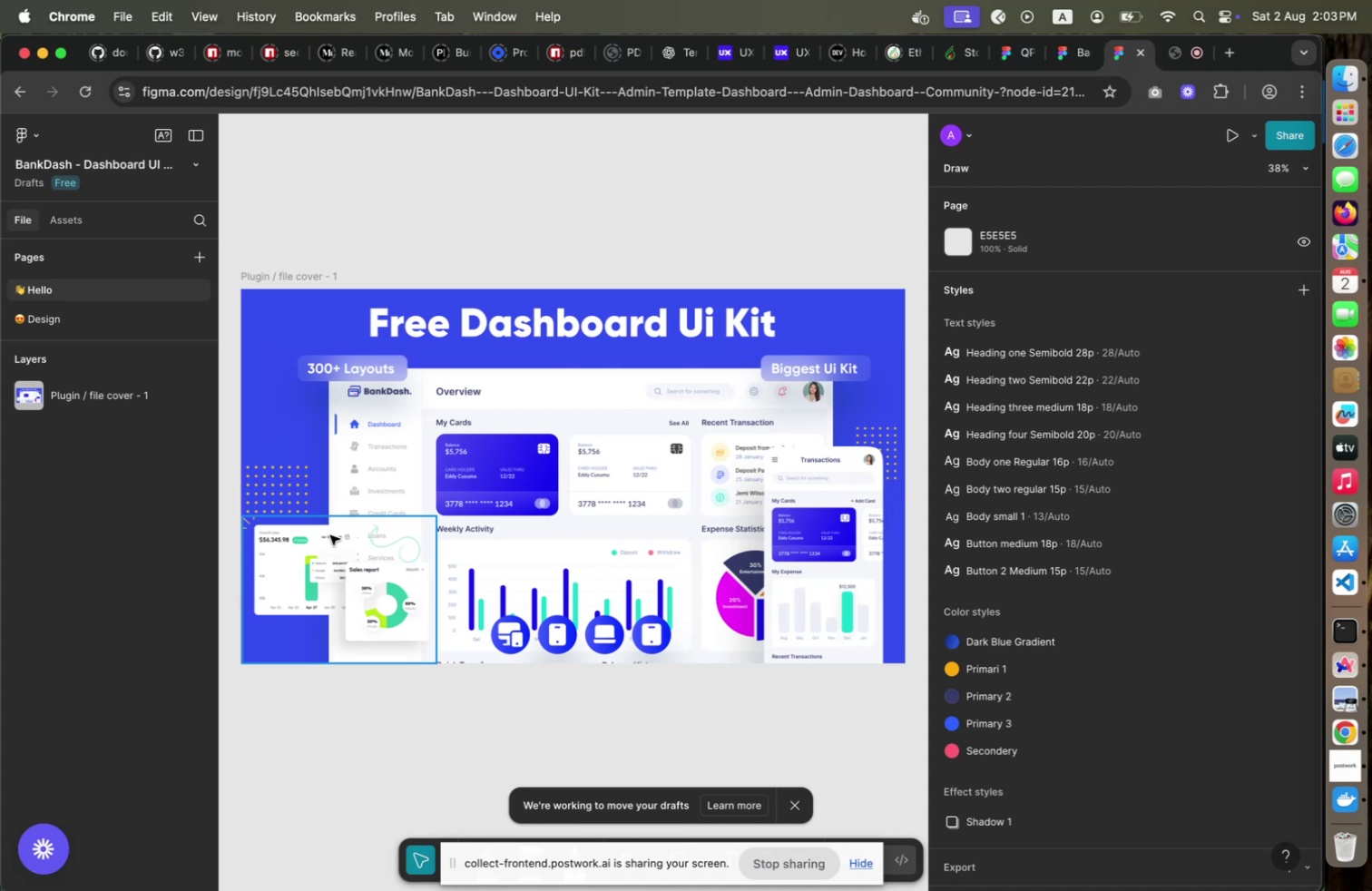 
wait(20.73)
 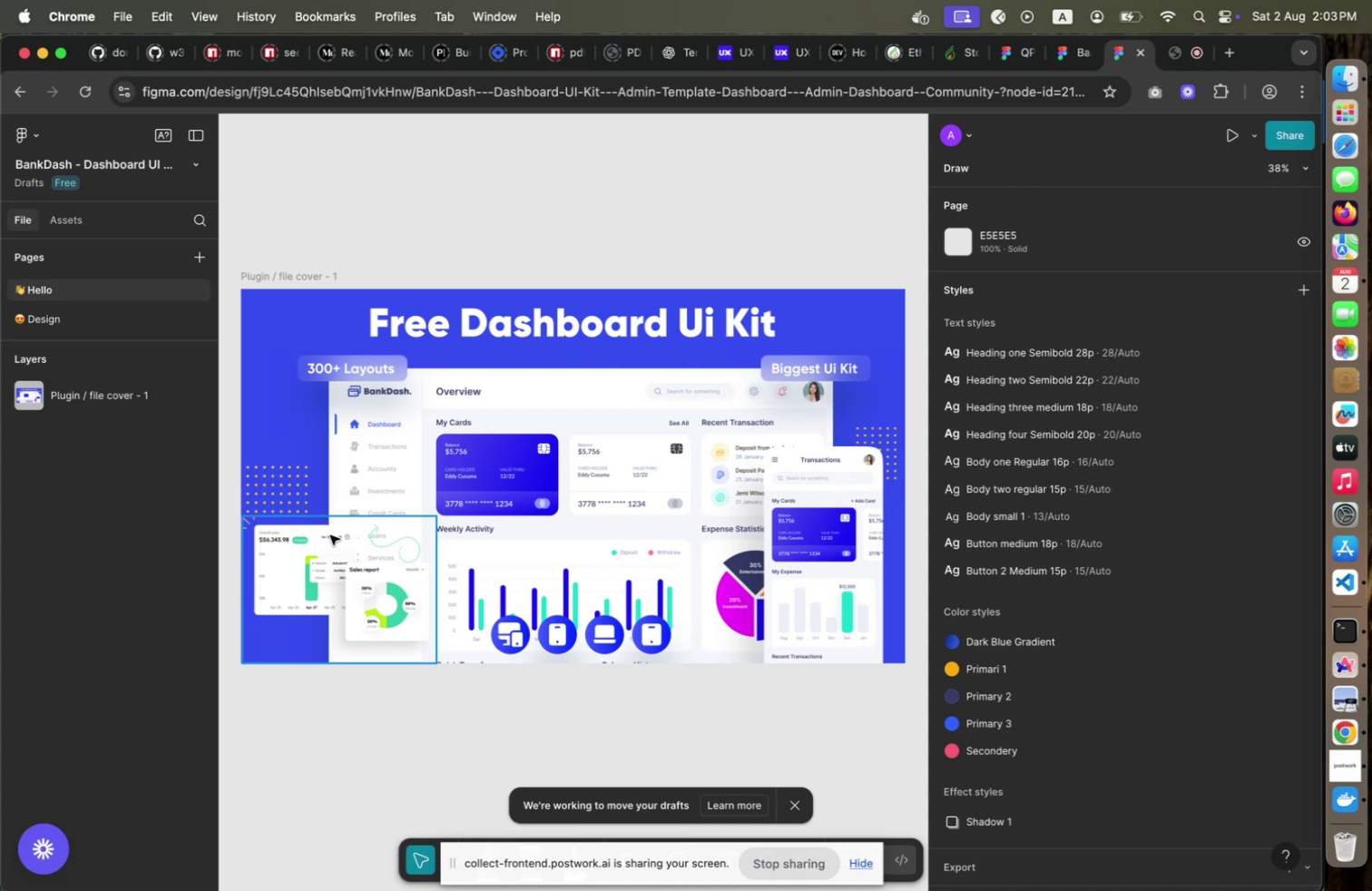 
key(Meta+CommandLeft)
 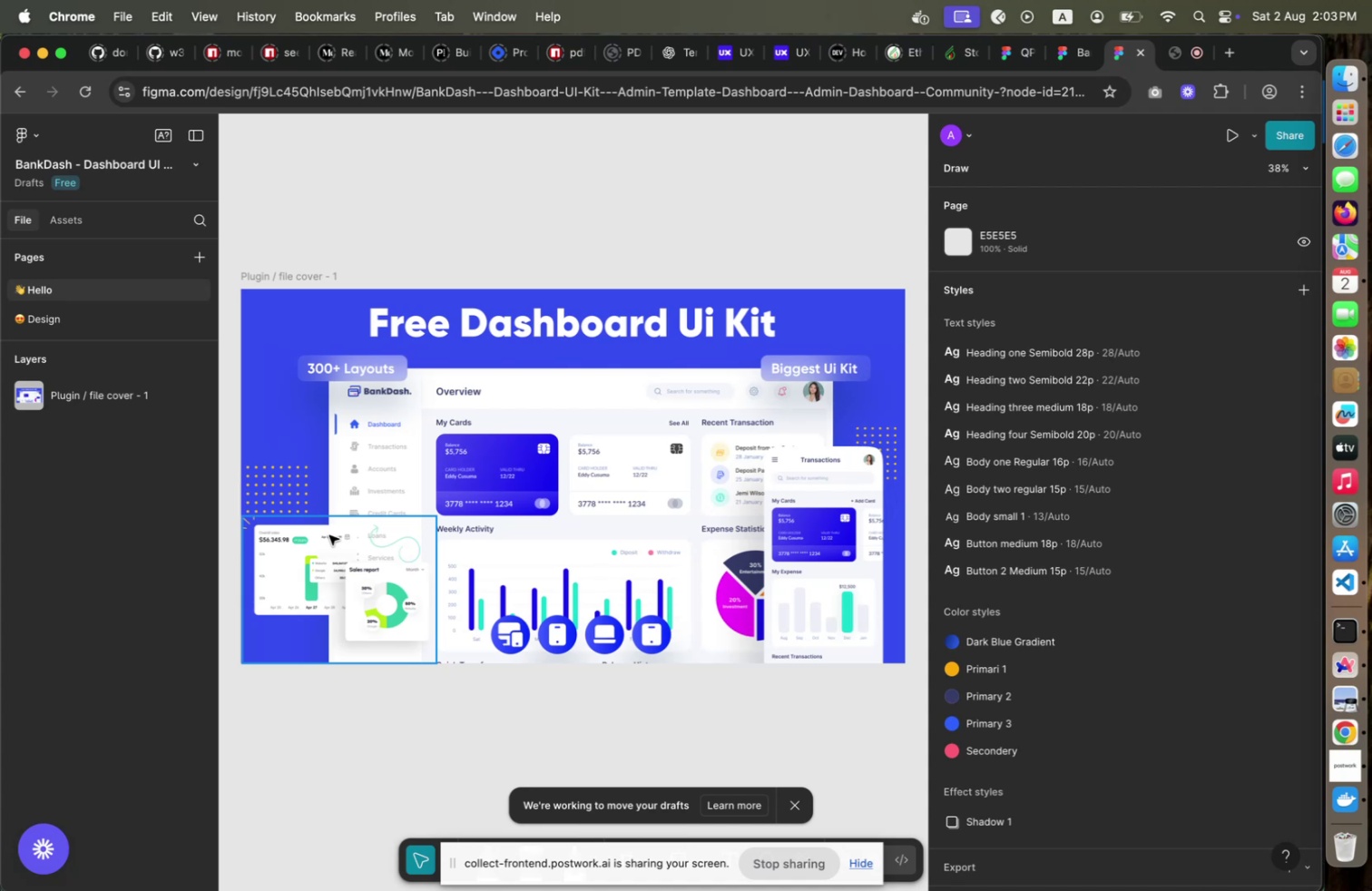 
key(Meta+Tab)
 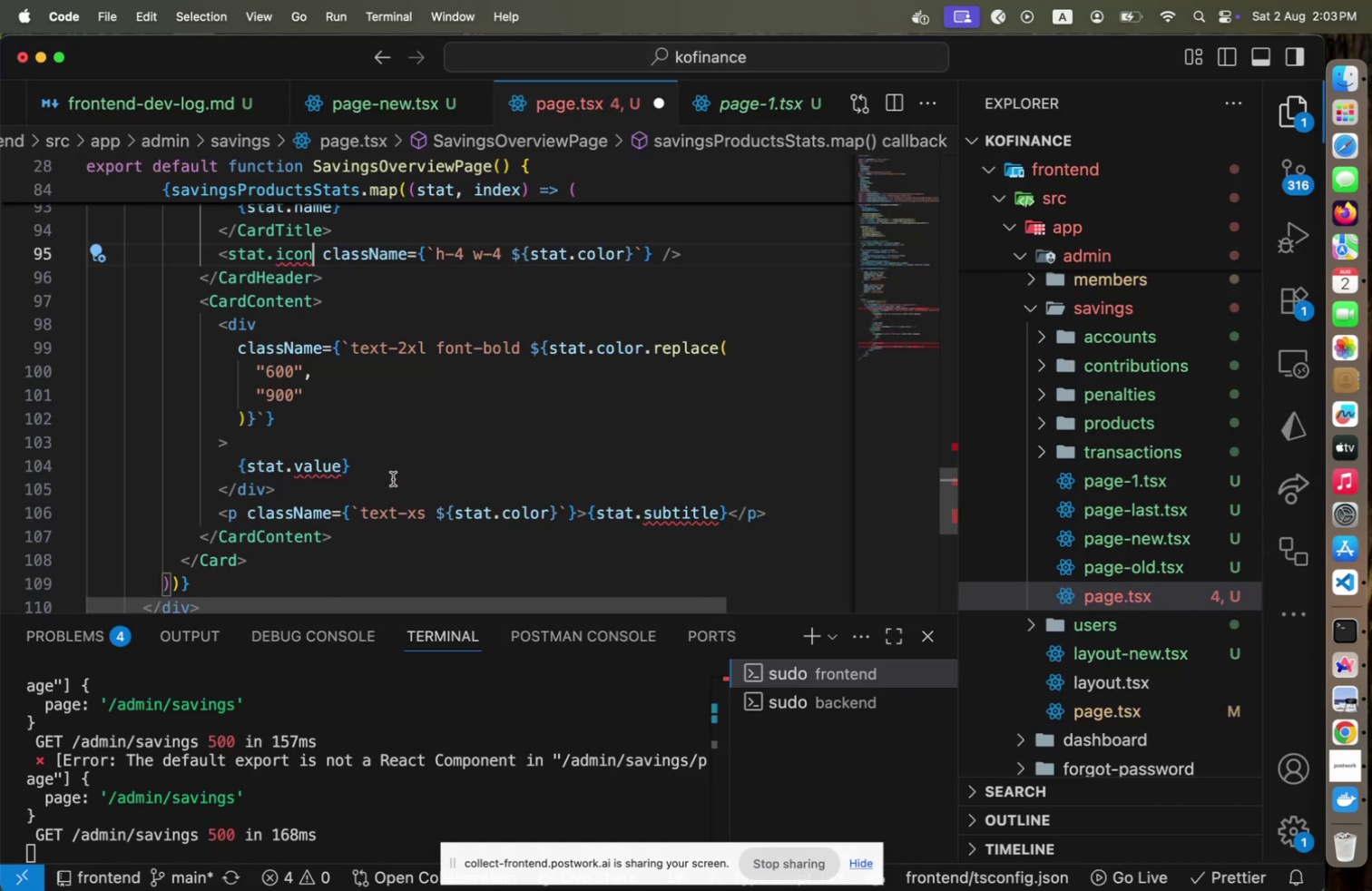 
scroll: coordinate [400, 478], scroll_direction: up, amount: 8.0
 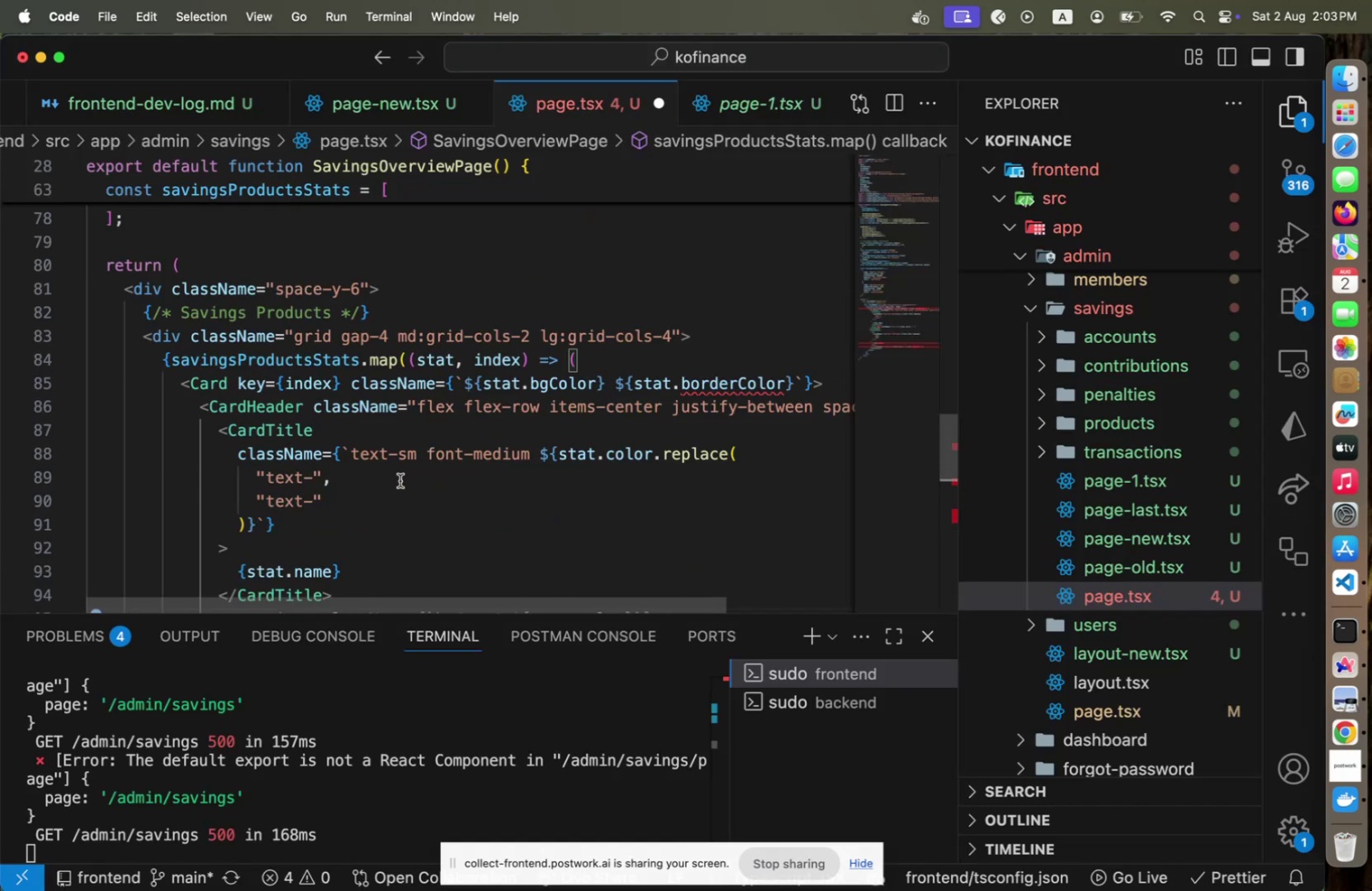 
scroll: coordinate [400, 480], scroll_direction: down, amount: 4.0
 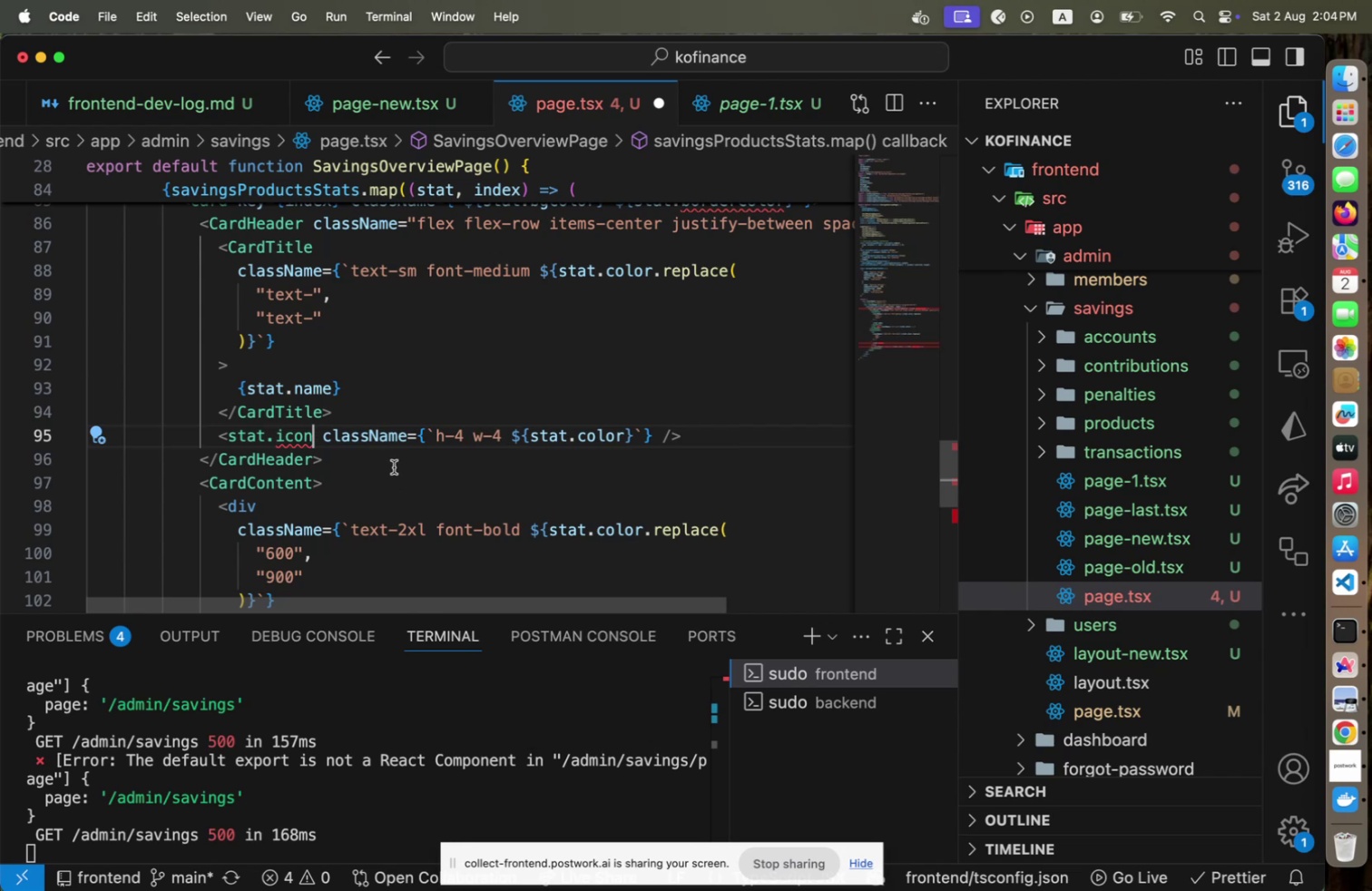 
wait(15.15)
 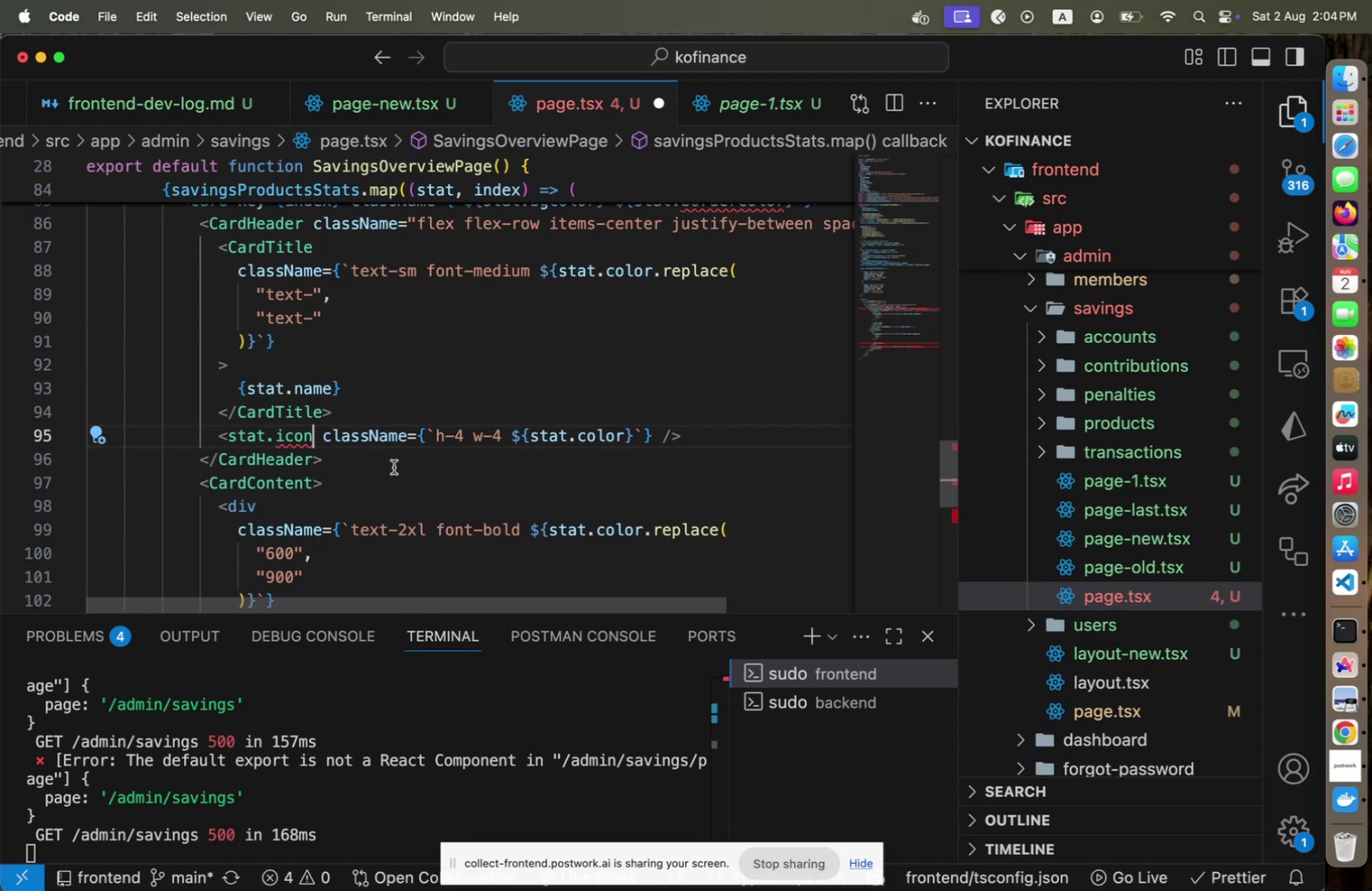 
scroll: coordinate [412, 454], scroll_direction: up, amount: 3.0
 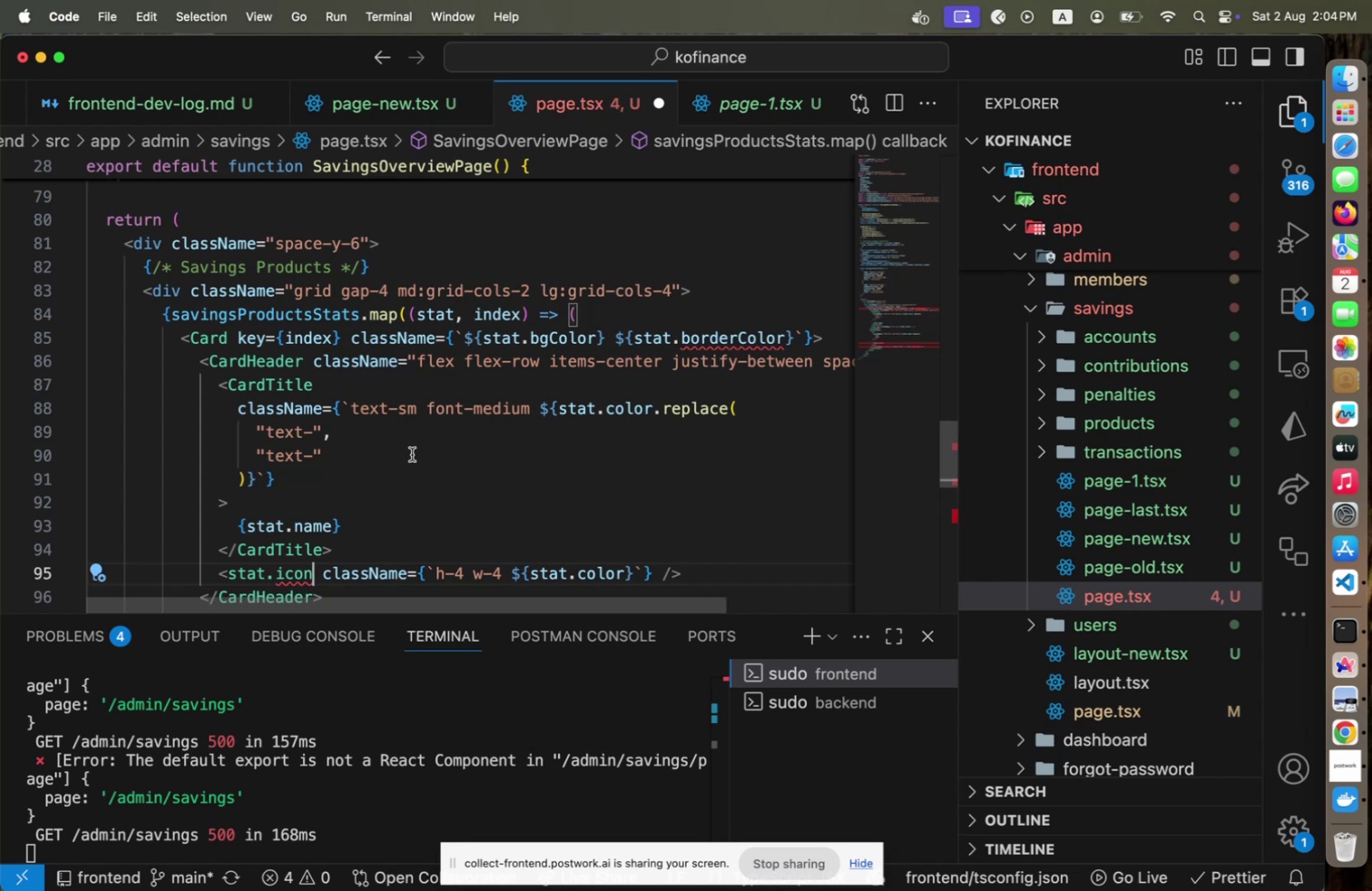 
wait(14.79)
 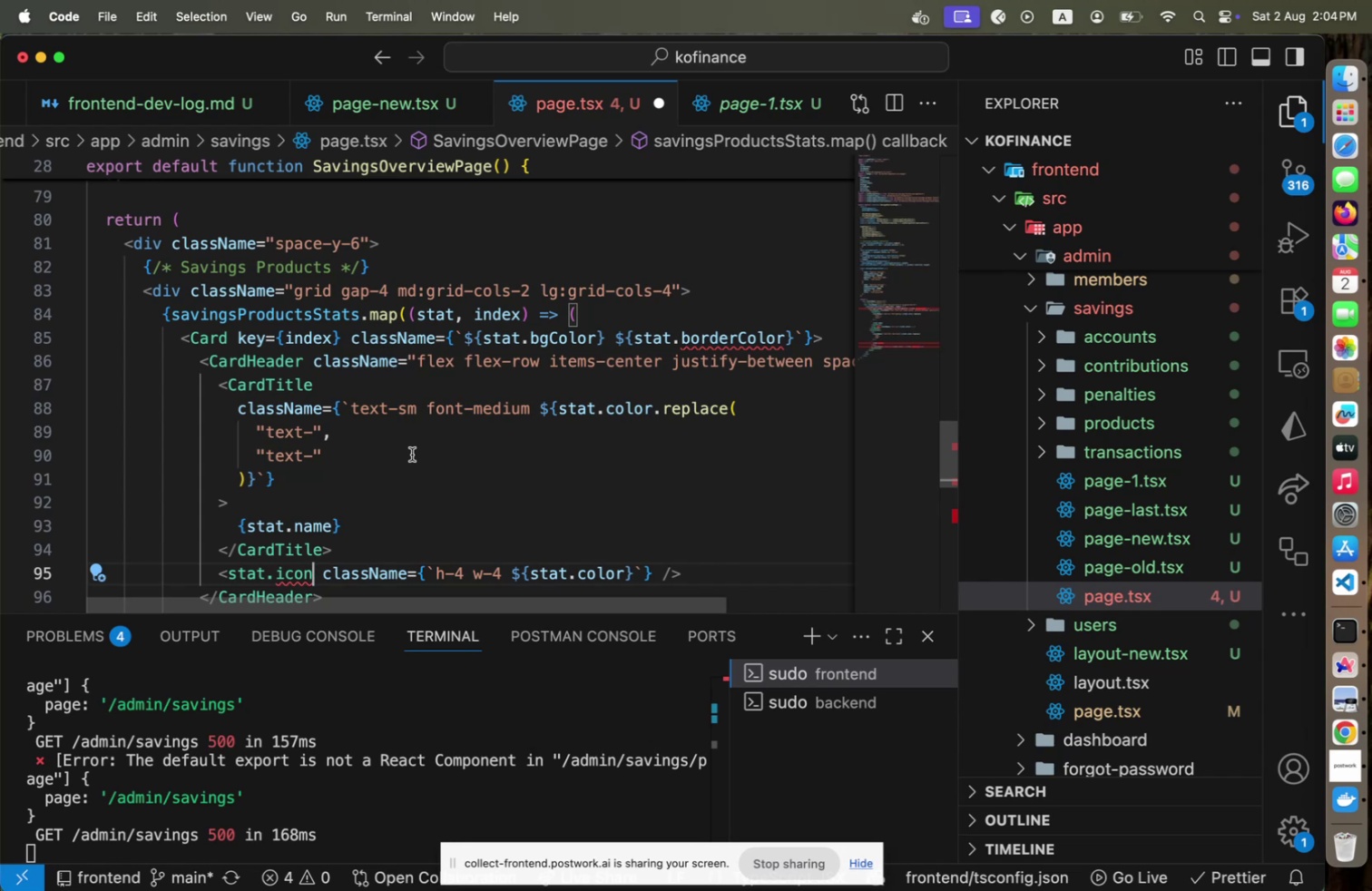 
scroll: coordinate [392, 442], scroll_direction: down, amount: 2.0
 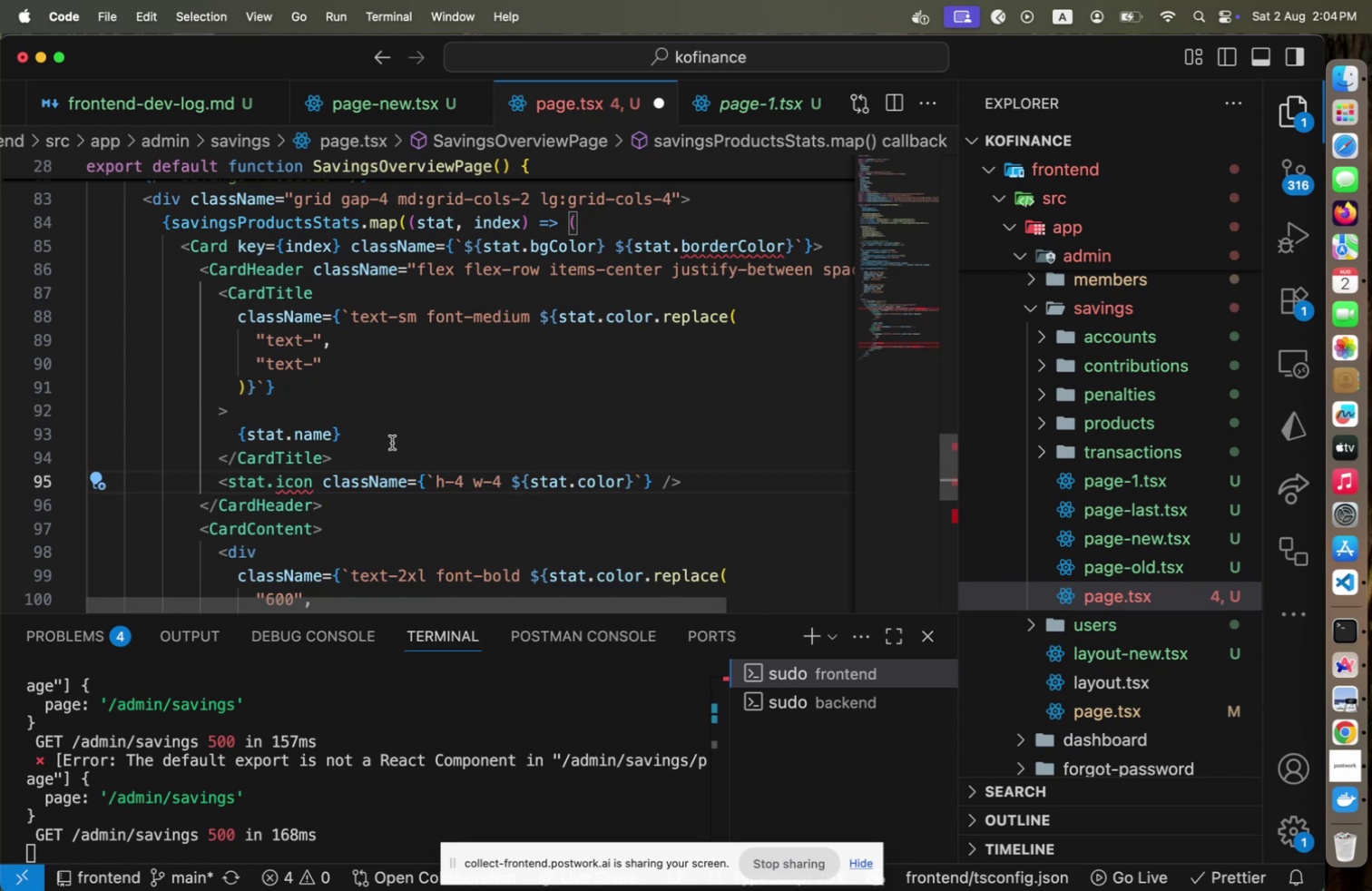 
key(Meta+CommandLeft)
 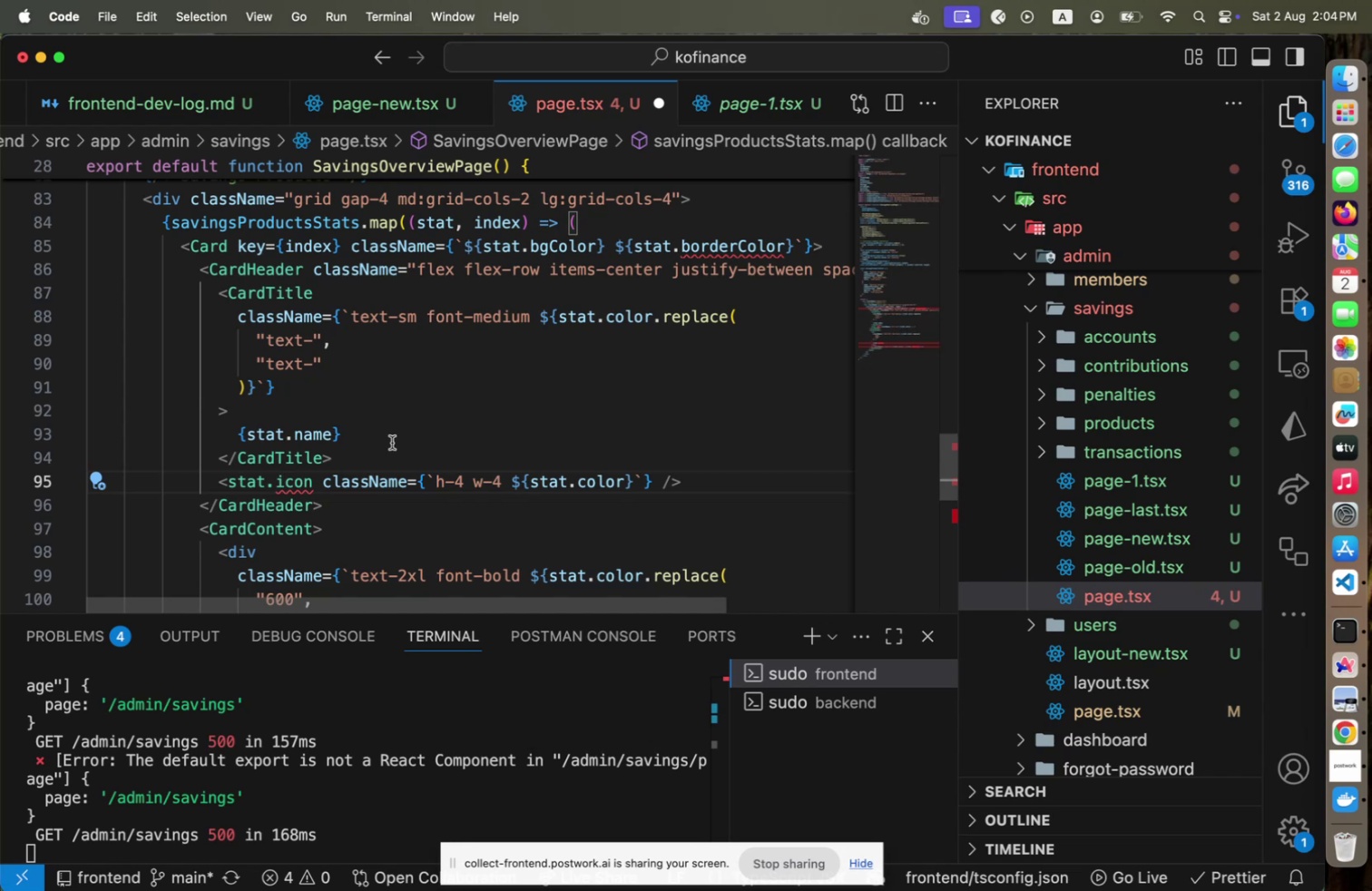 
key(Meta+Tab)
 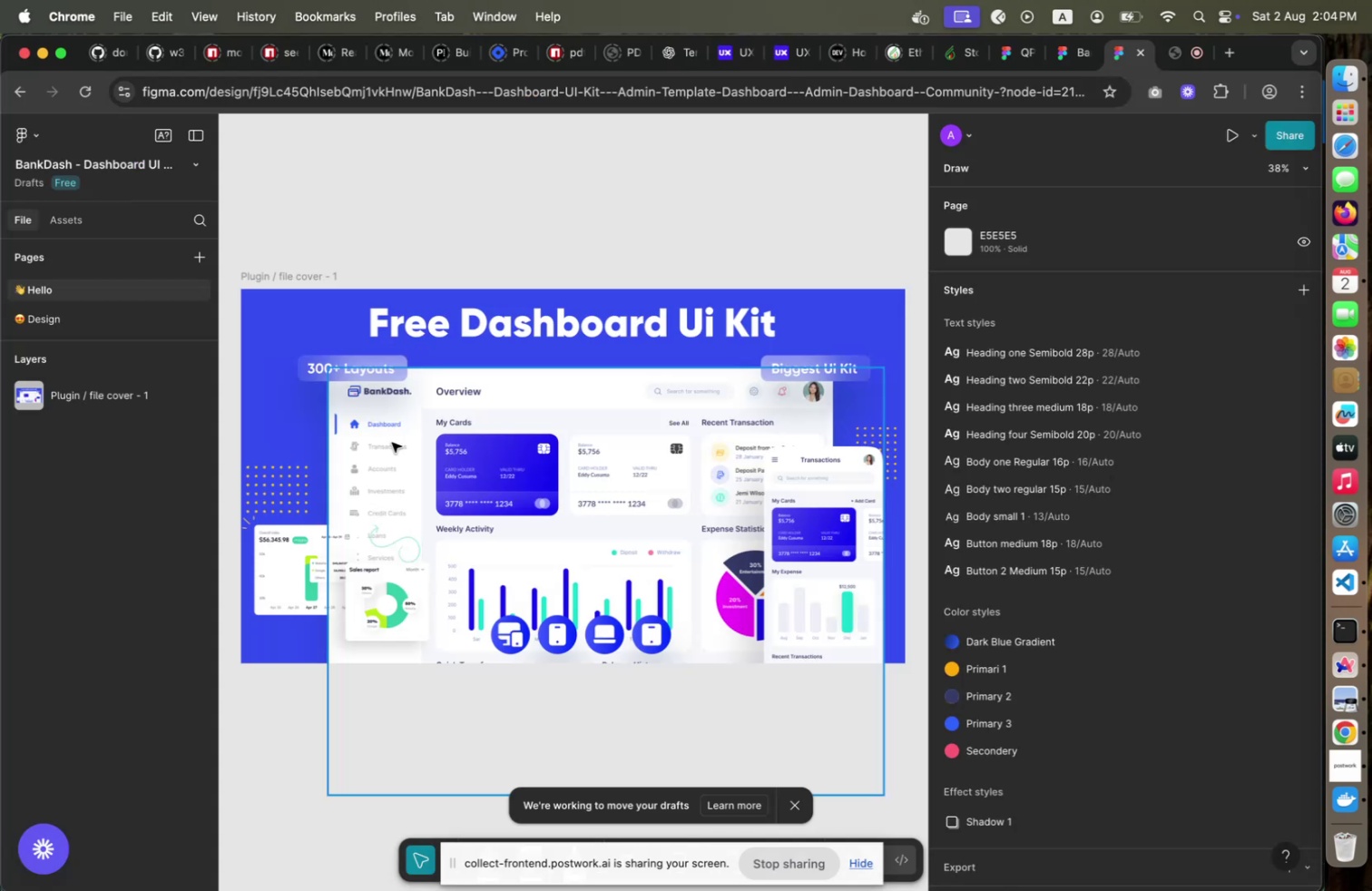 
key(Meta+CommandLeft)
 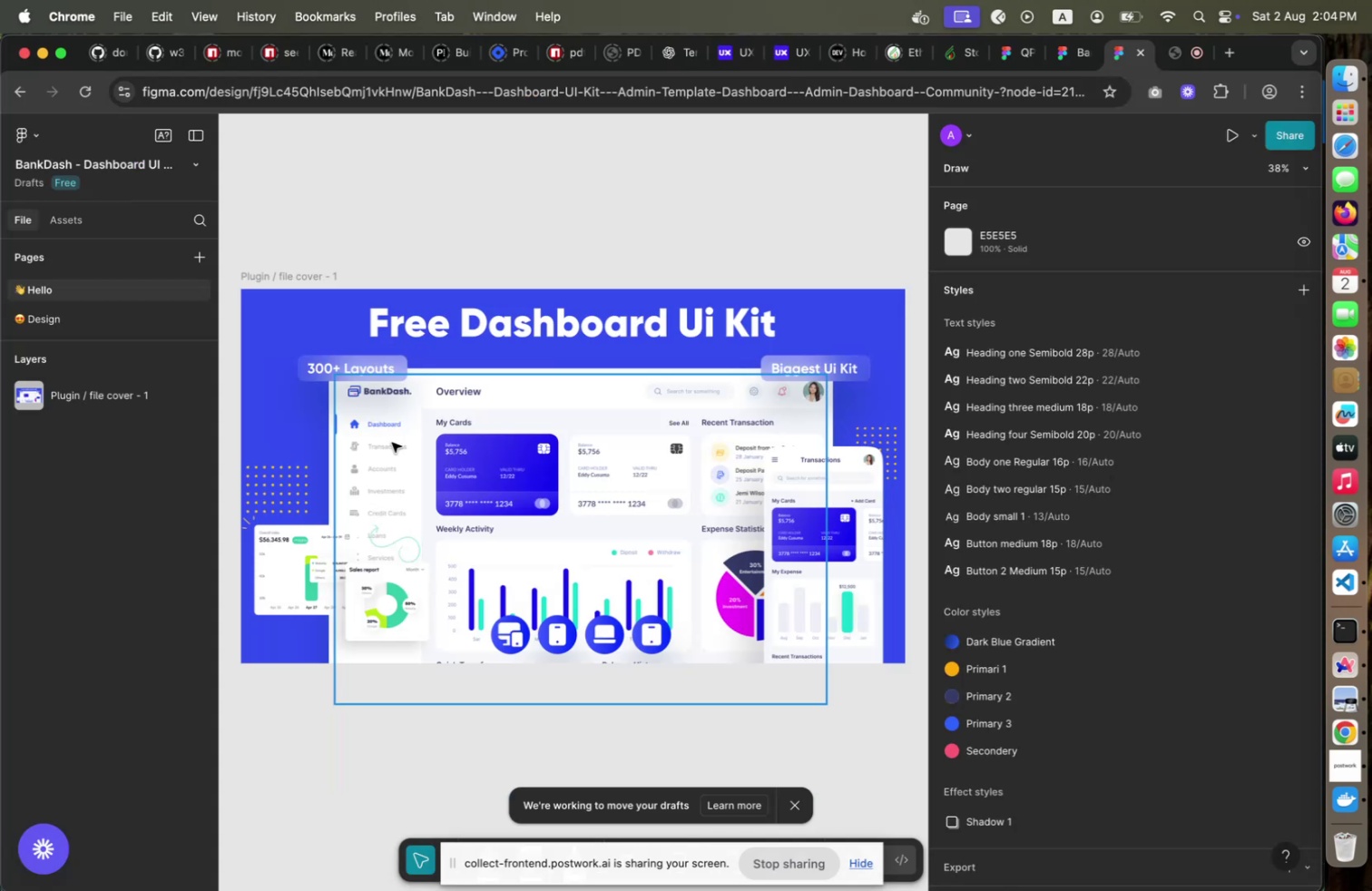 
key(Meta+Tab)
 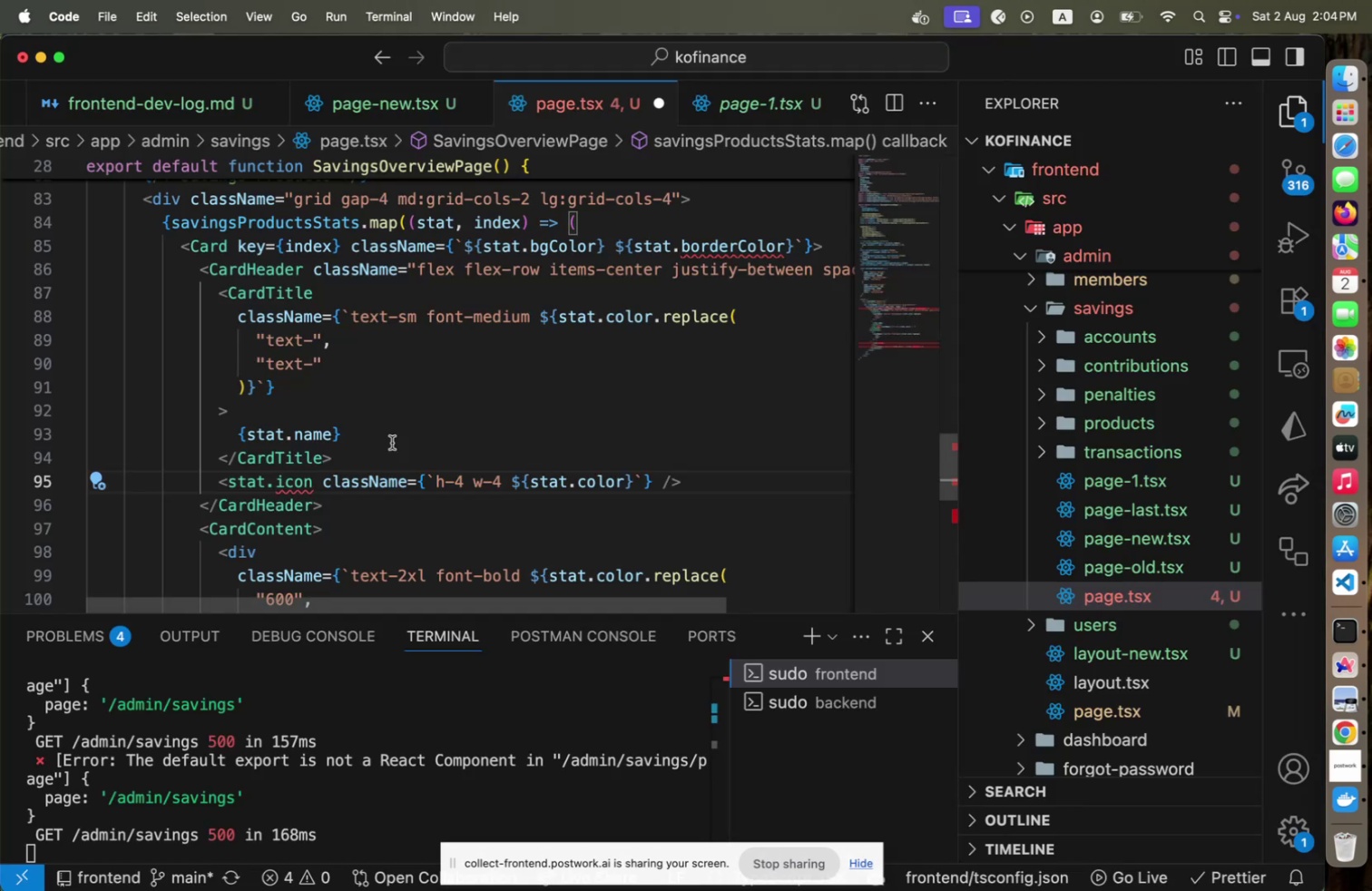 
scroll: coordinate [392, 443], scroll_direction: down, amount: 6.0
 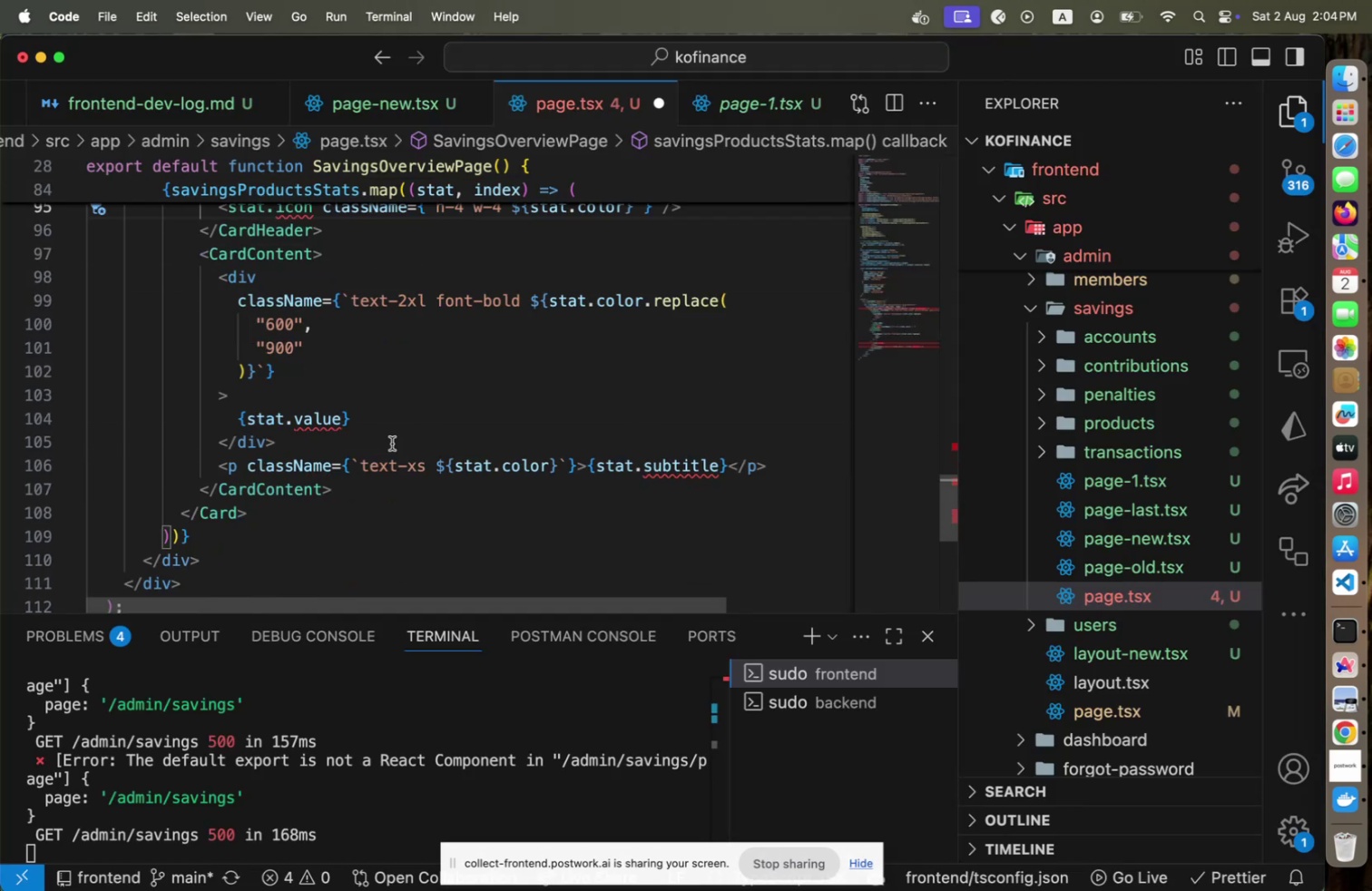 
key(Meta+CommandLeft)
 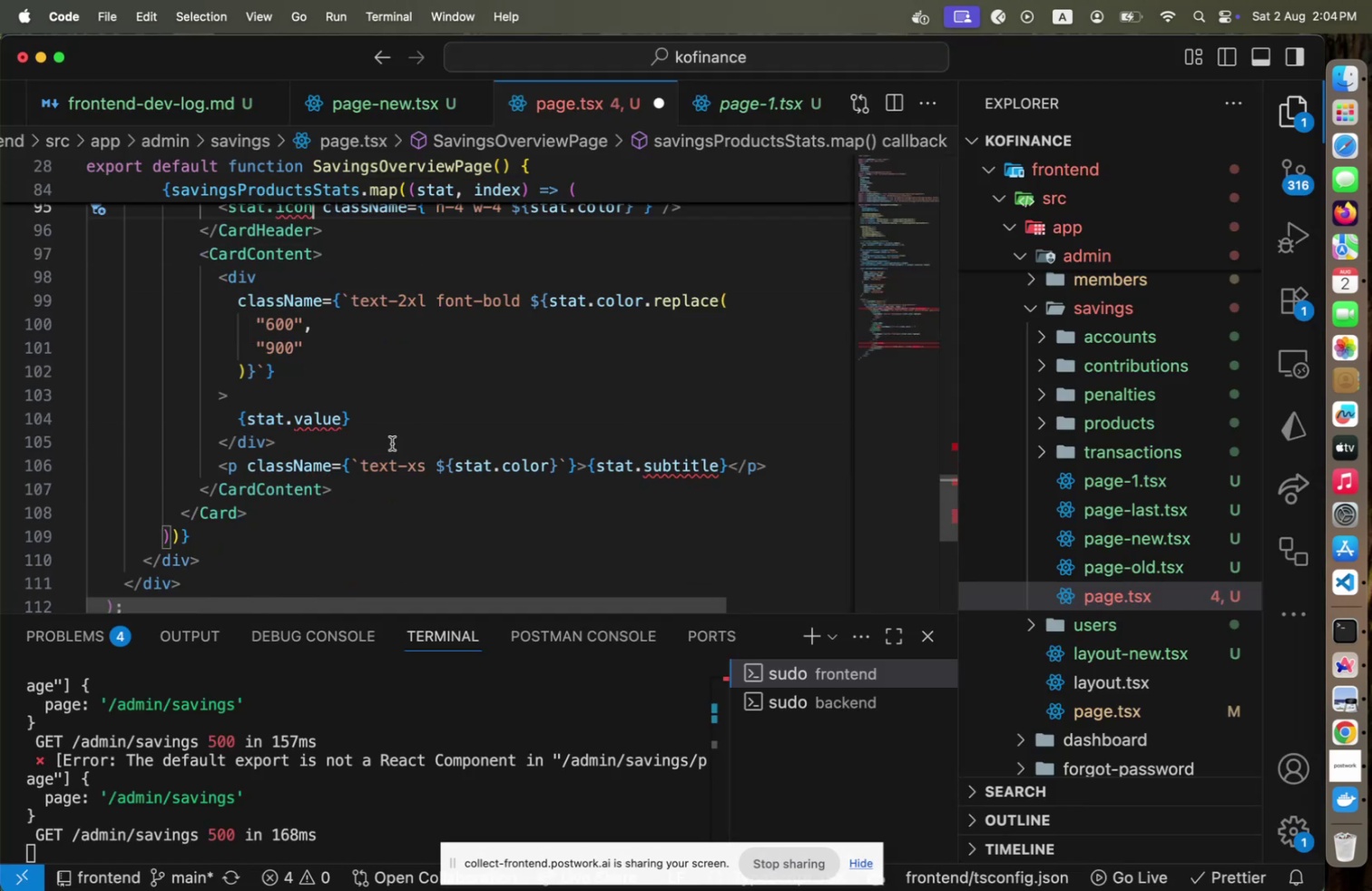 
key(Meta+Tab)
 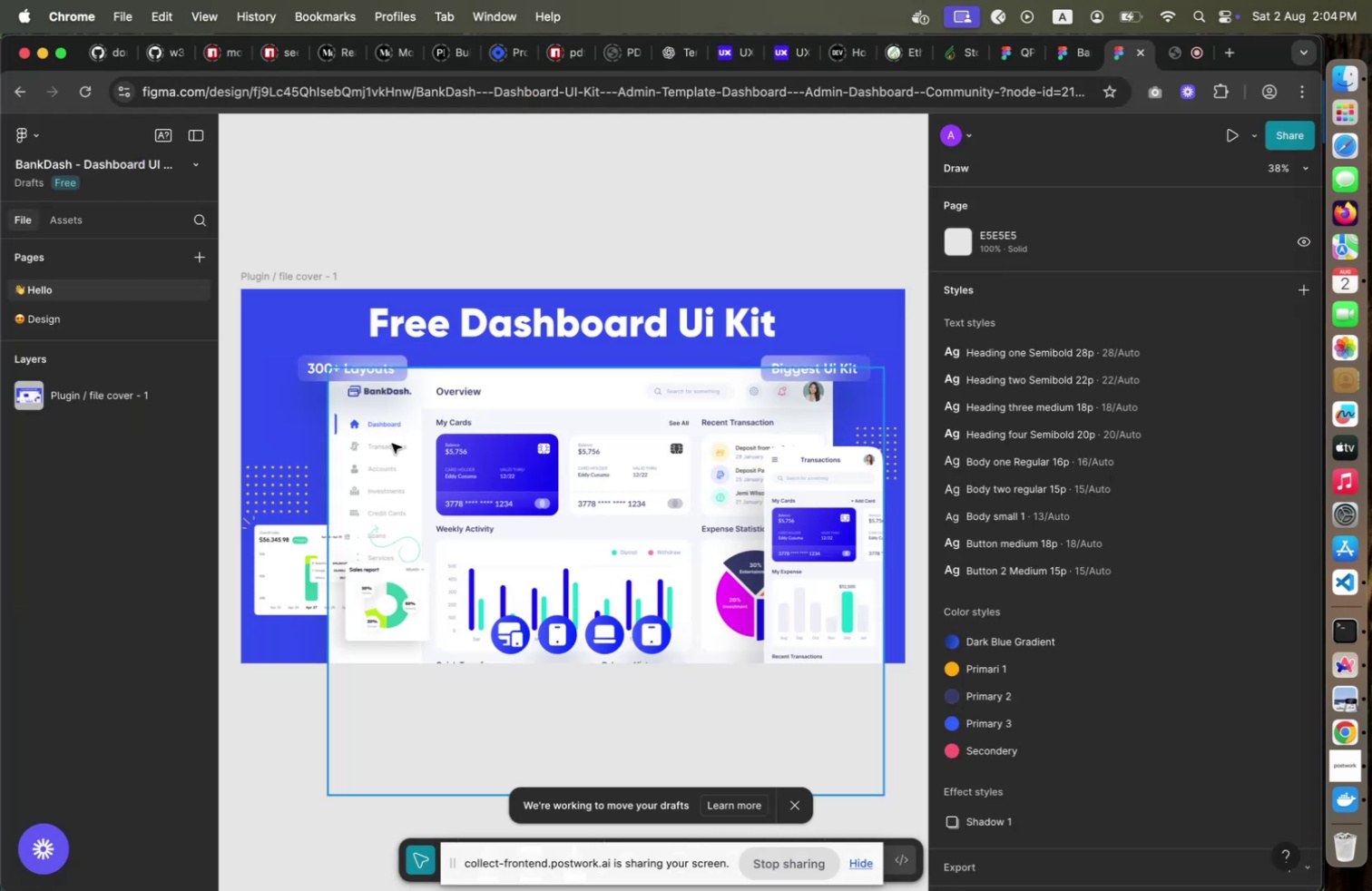 
key(Meta+CommandLeft)
 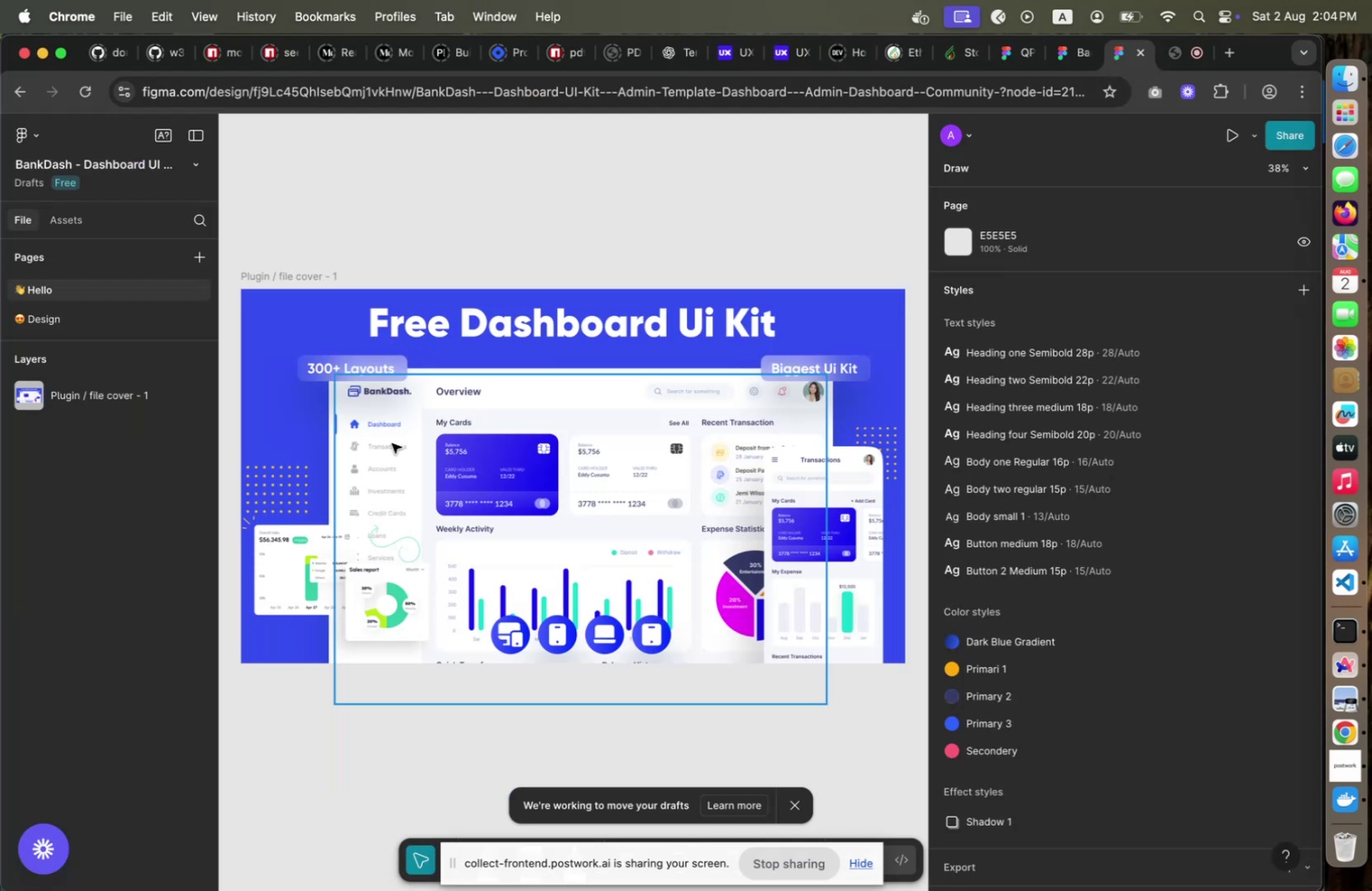 
key(Meta+Tab)
 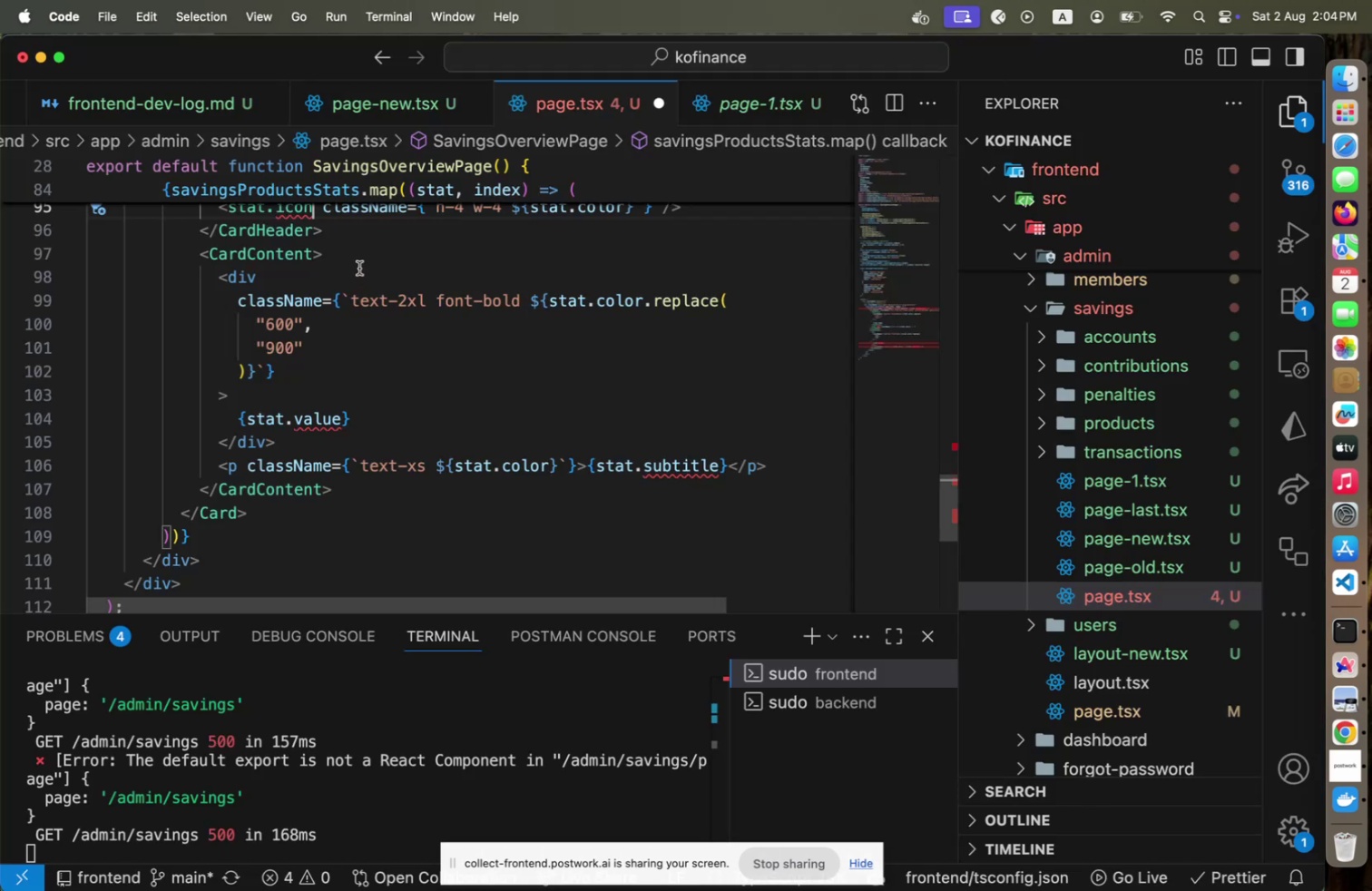 
left_click([368, 256])
 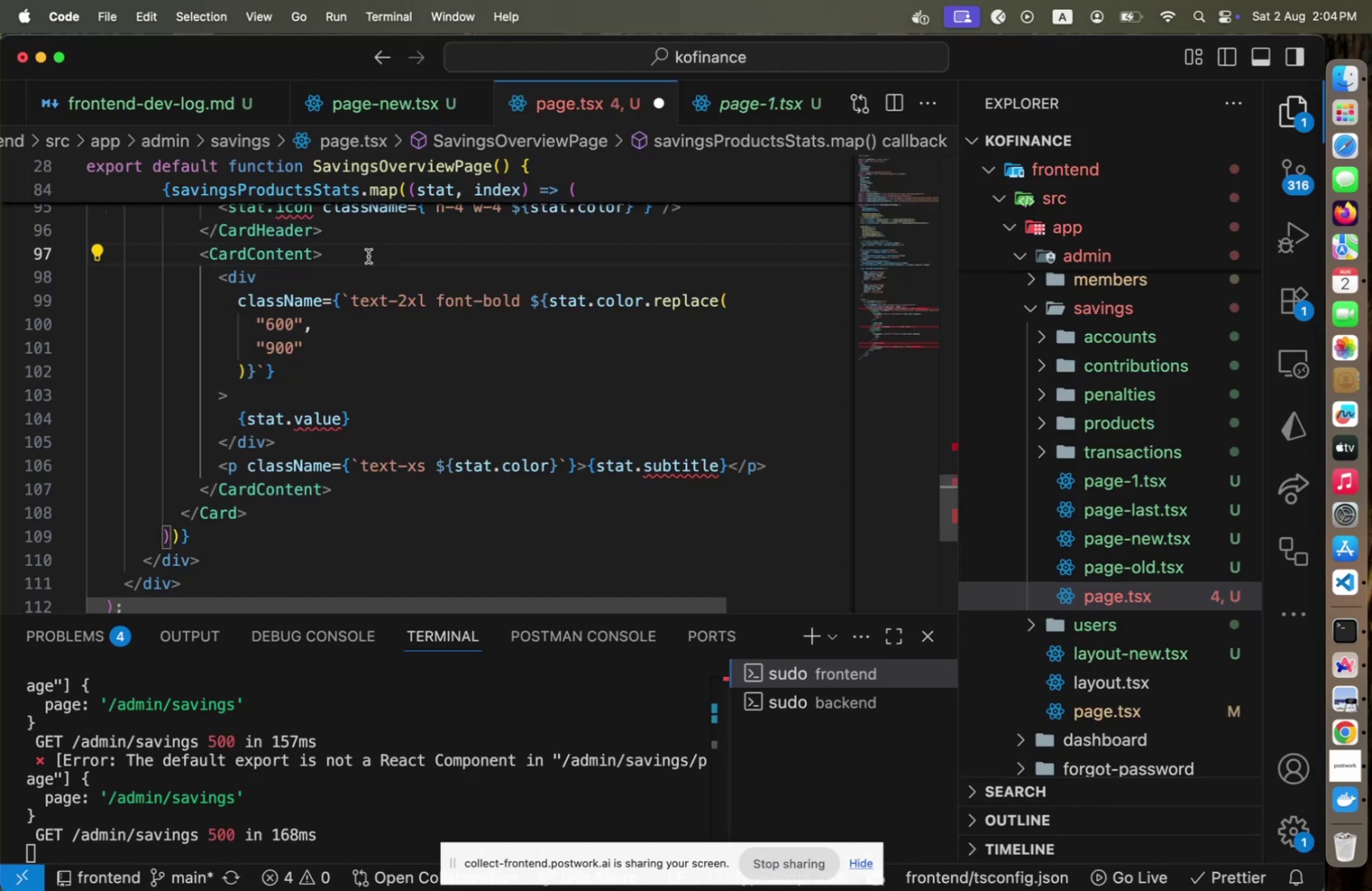 
key(Enter)
 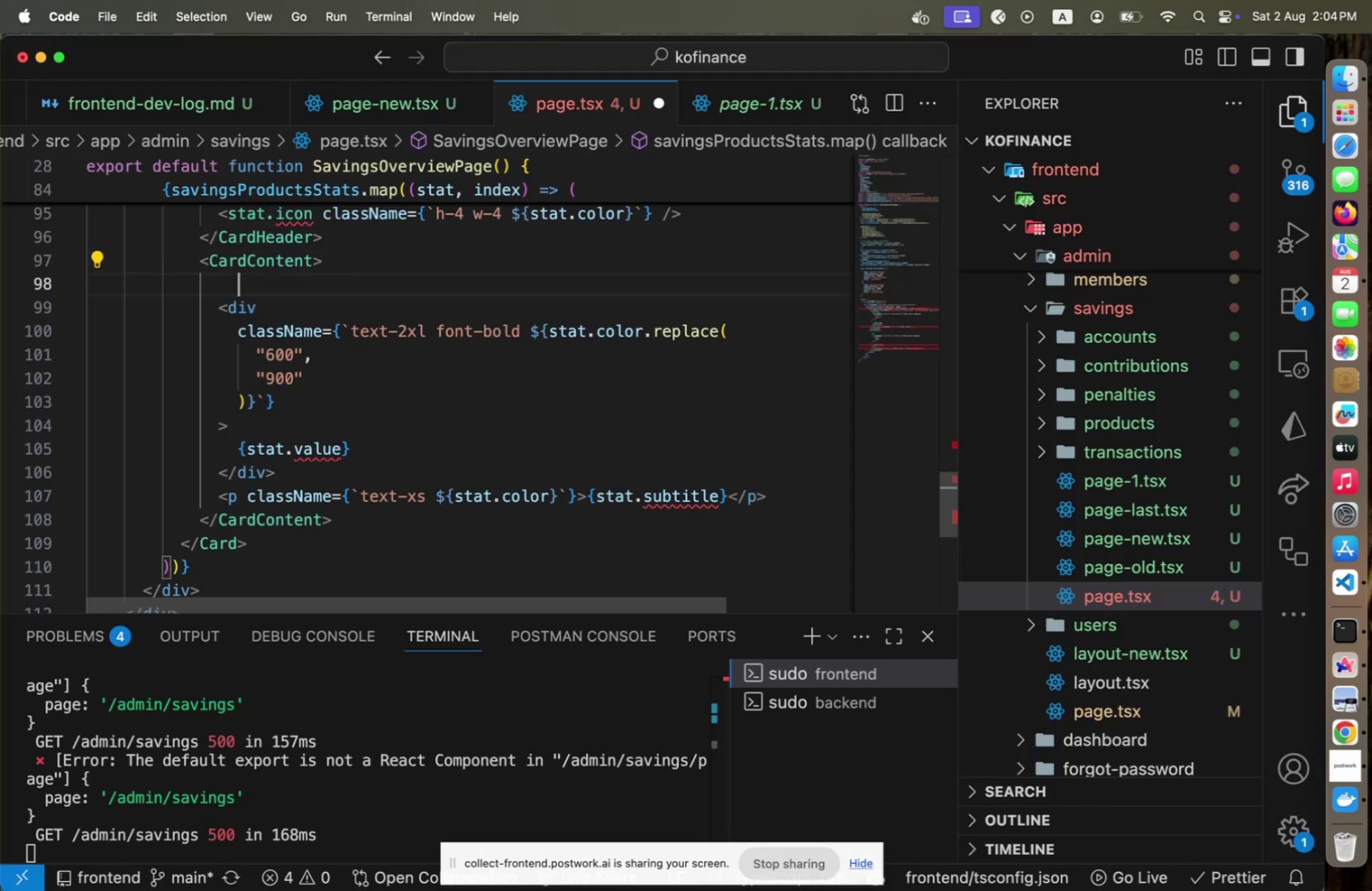 
type(<div>)
 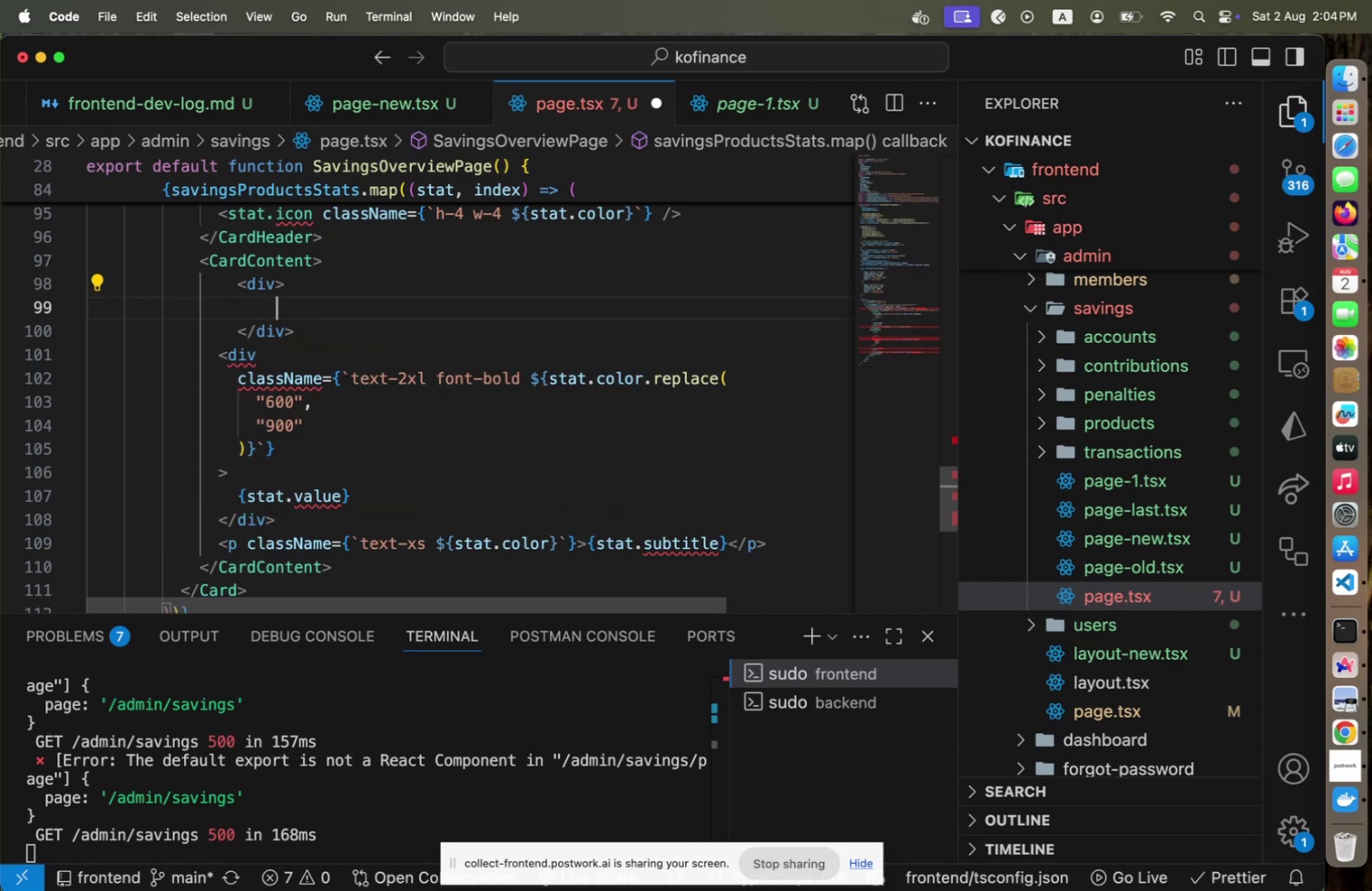 
 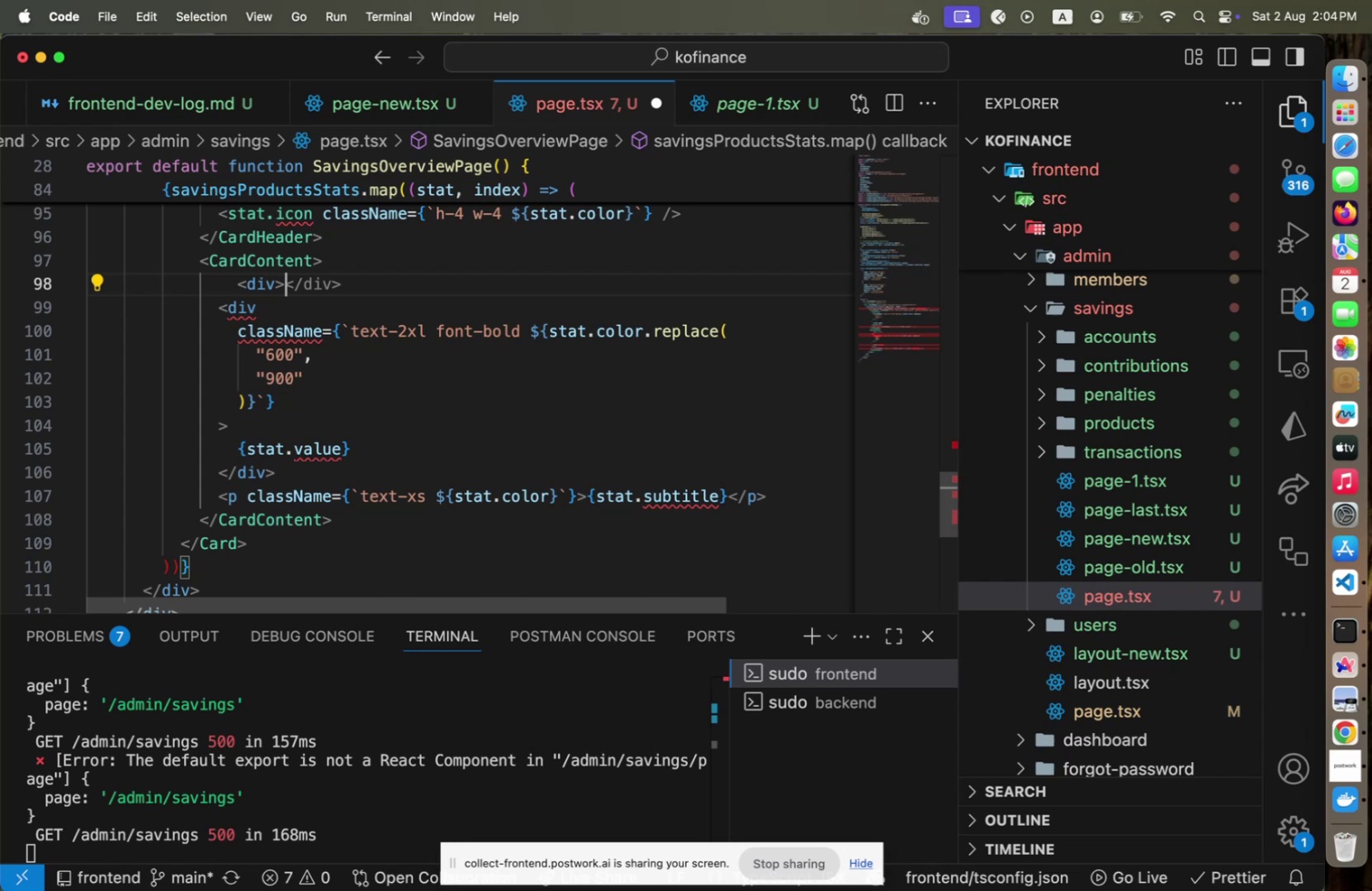 
key(Enter)
 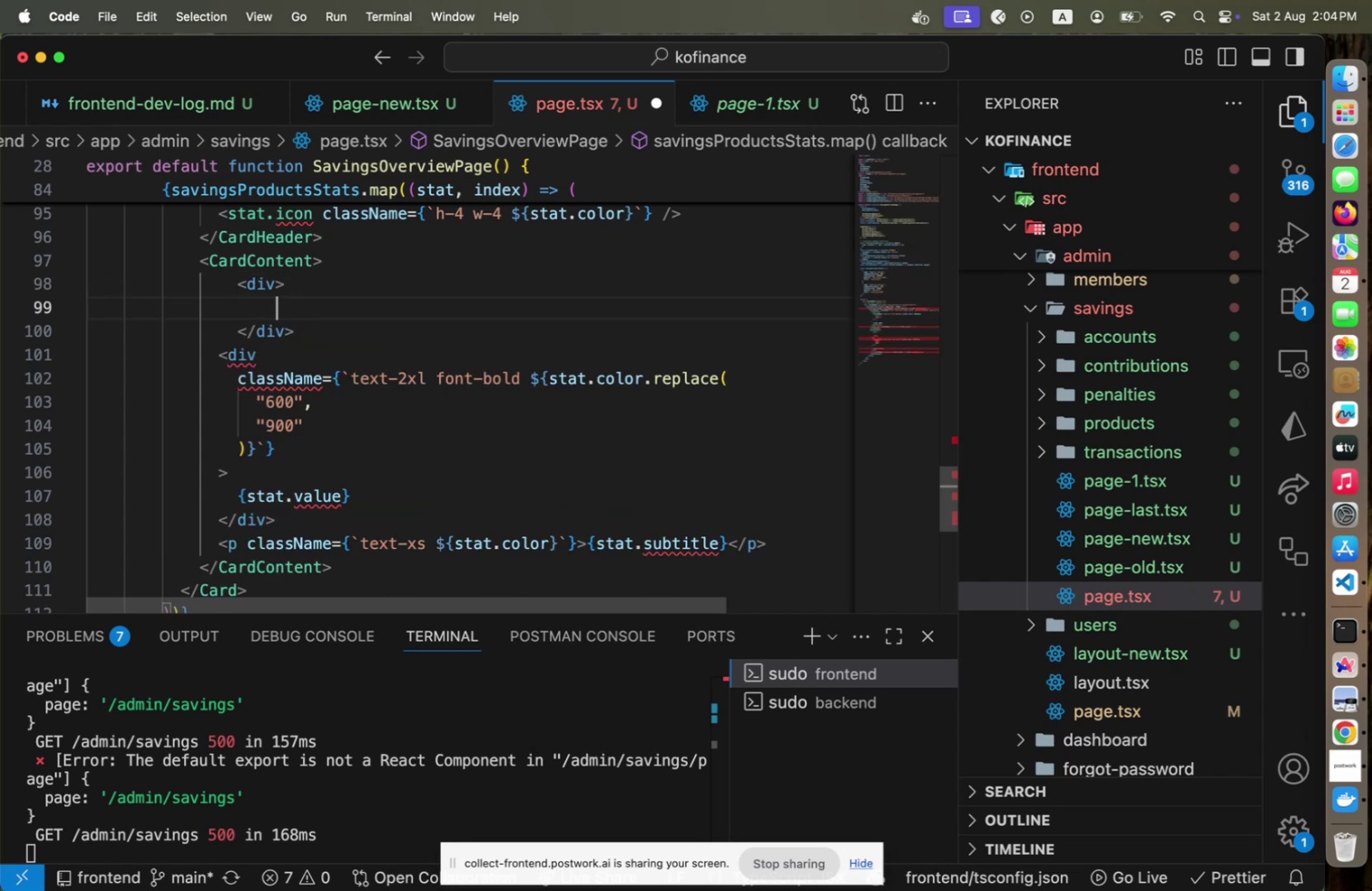 
key(Meta+CommandLeft)
 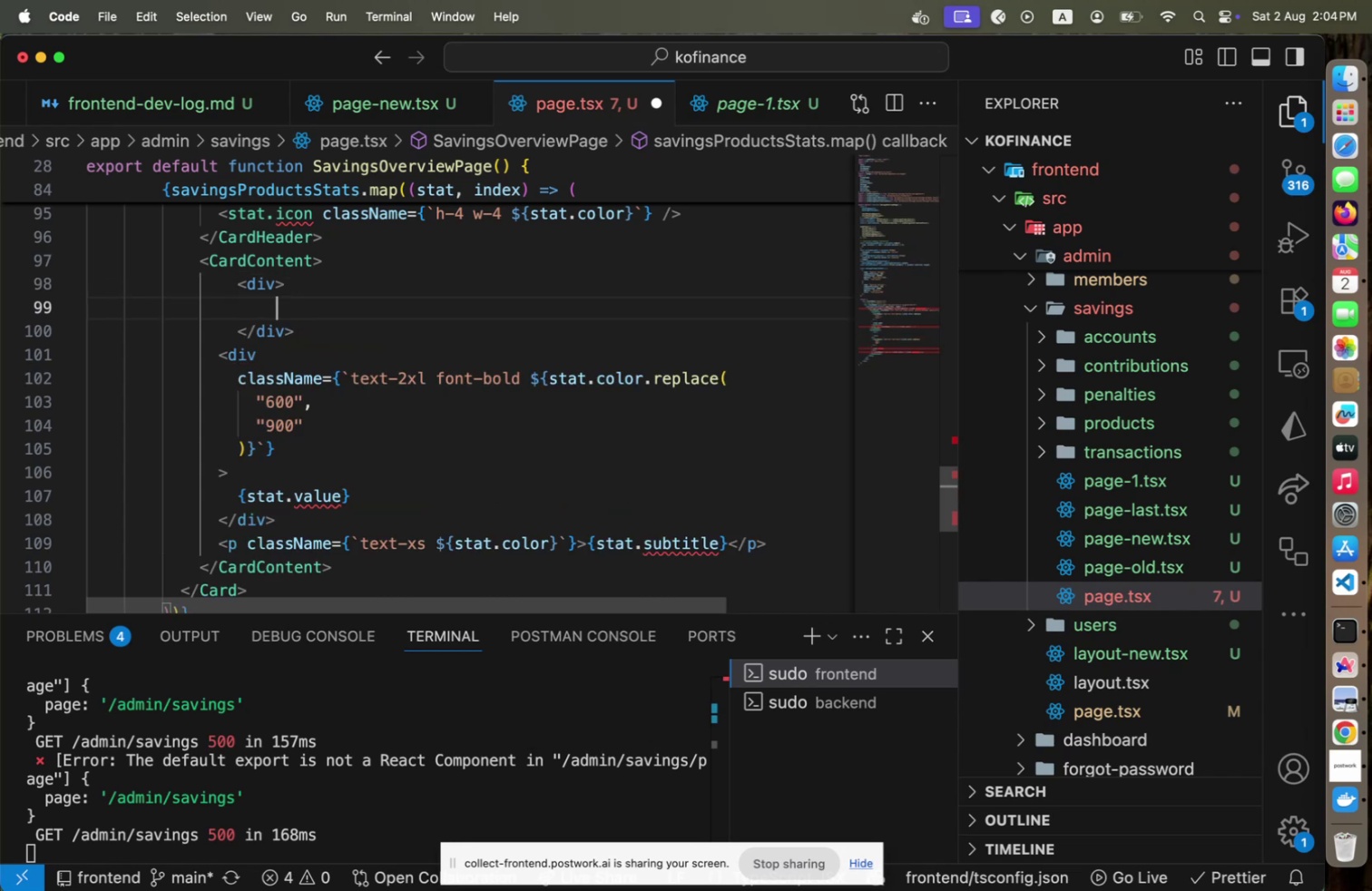 
key(Meta+Tab)
 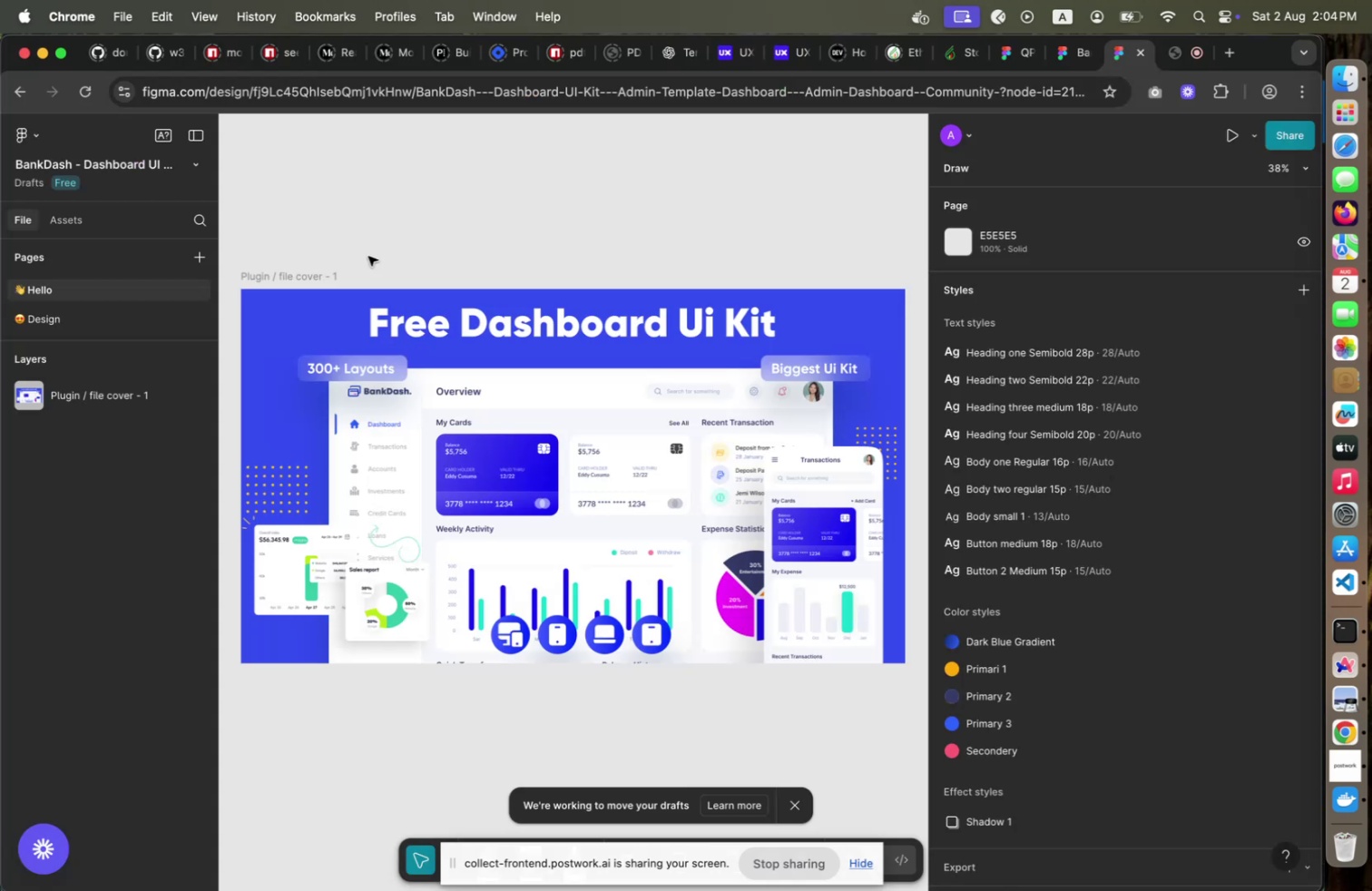 
key(Meta+CommandLeft)
 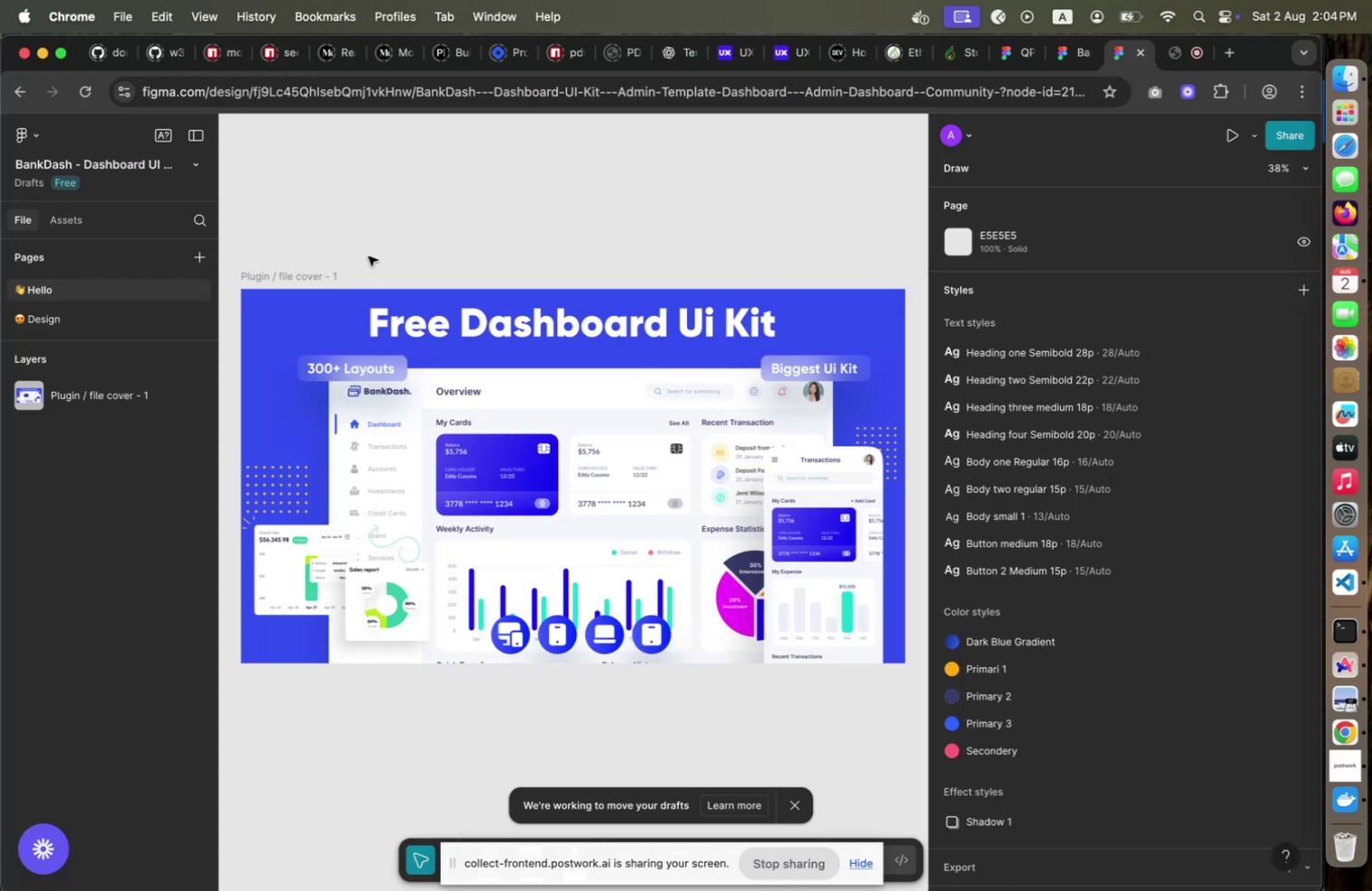 
key(Meta+Tab)
 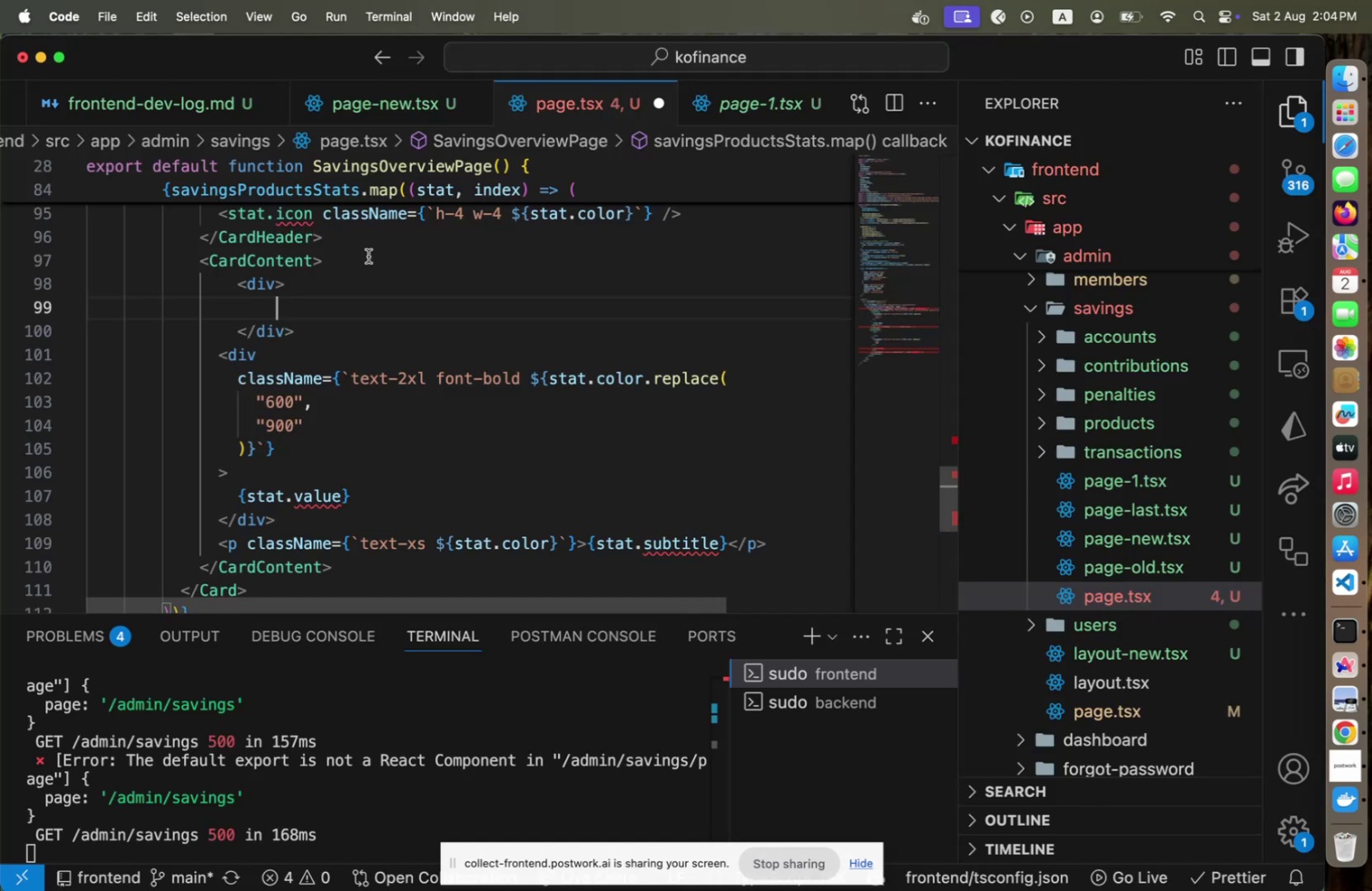 
key(Shift+Comma)
 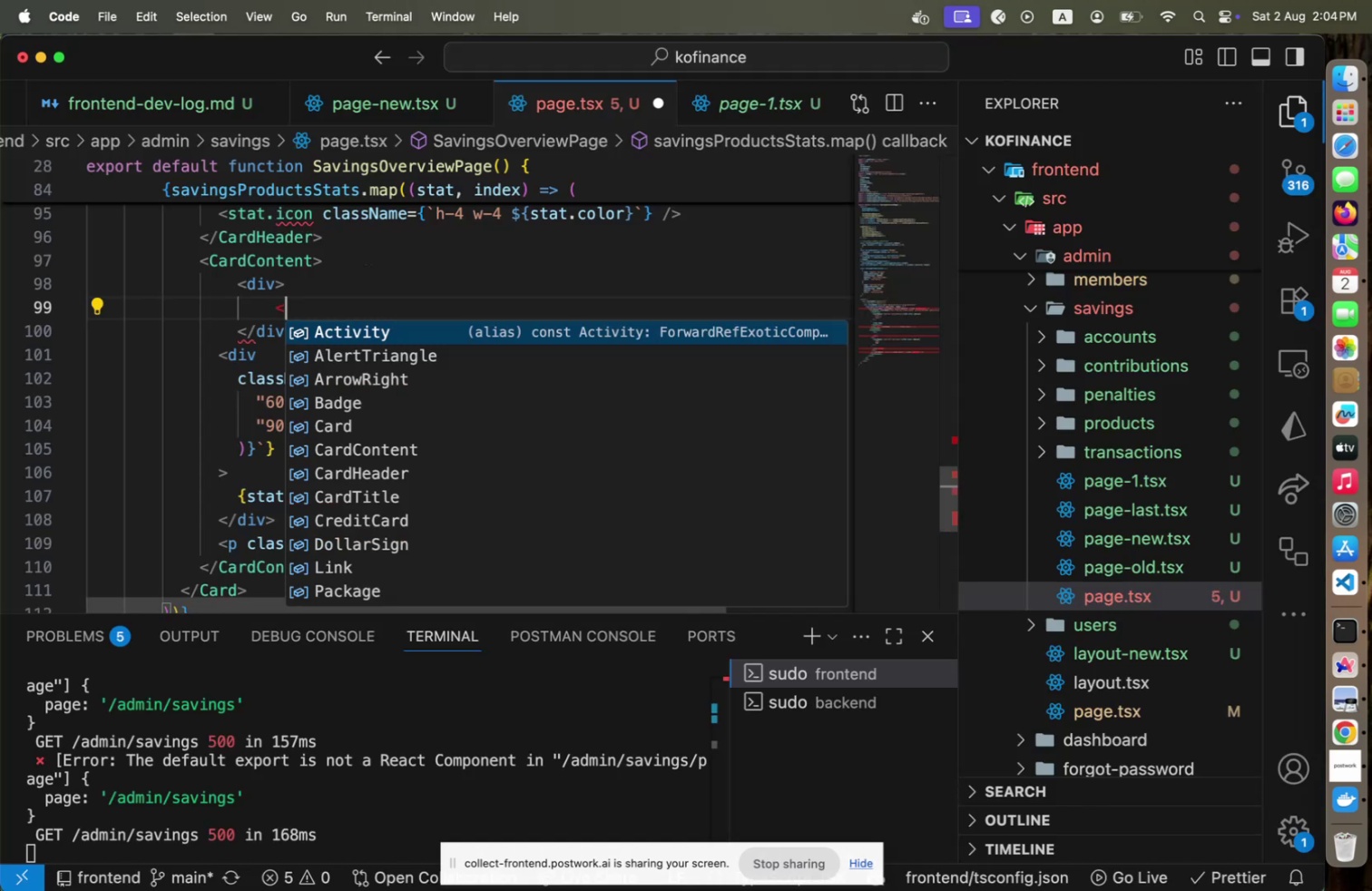 
key(ArrowRight)
 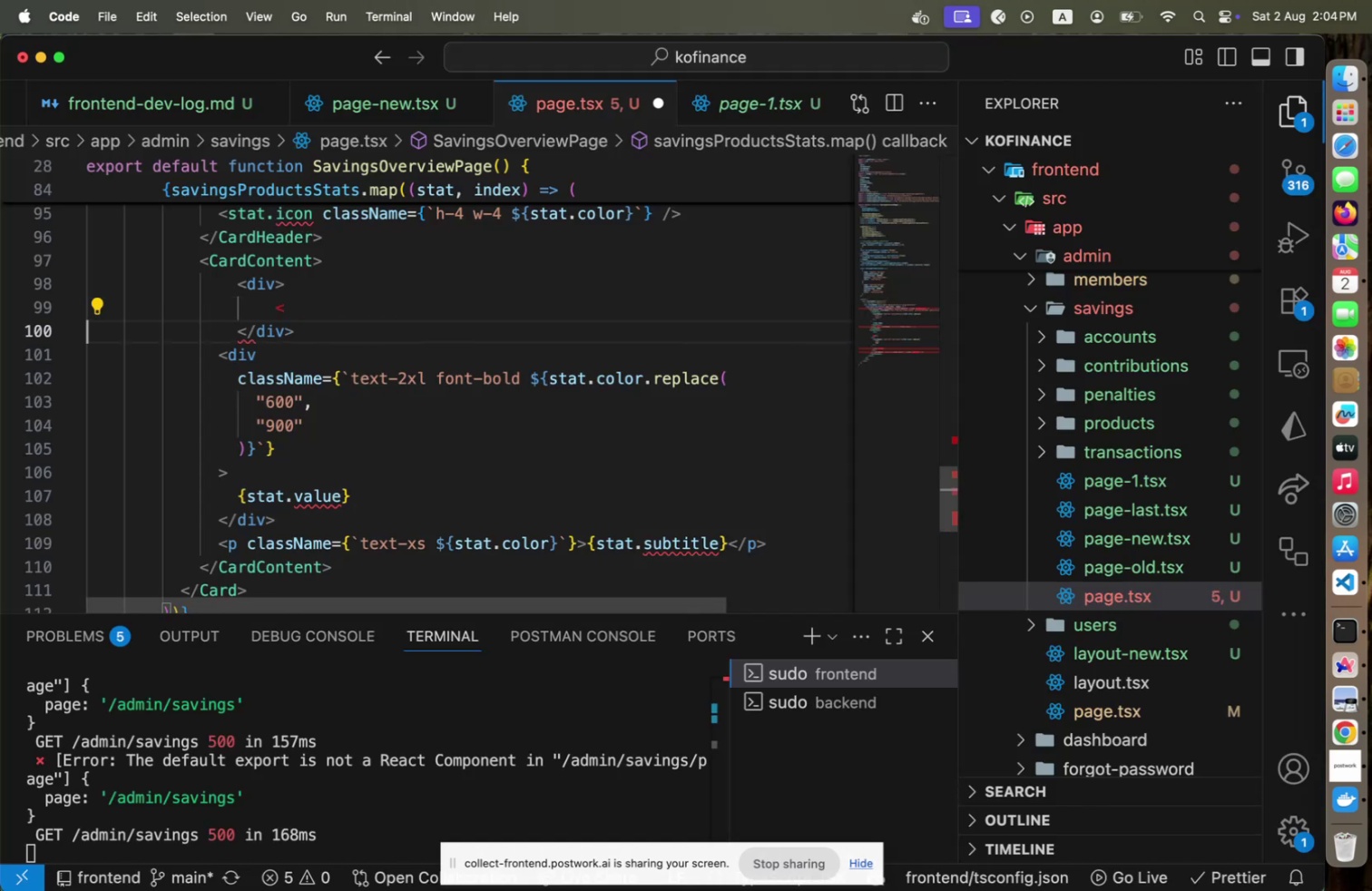 
key(ArrowLeft)
 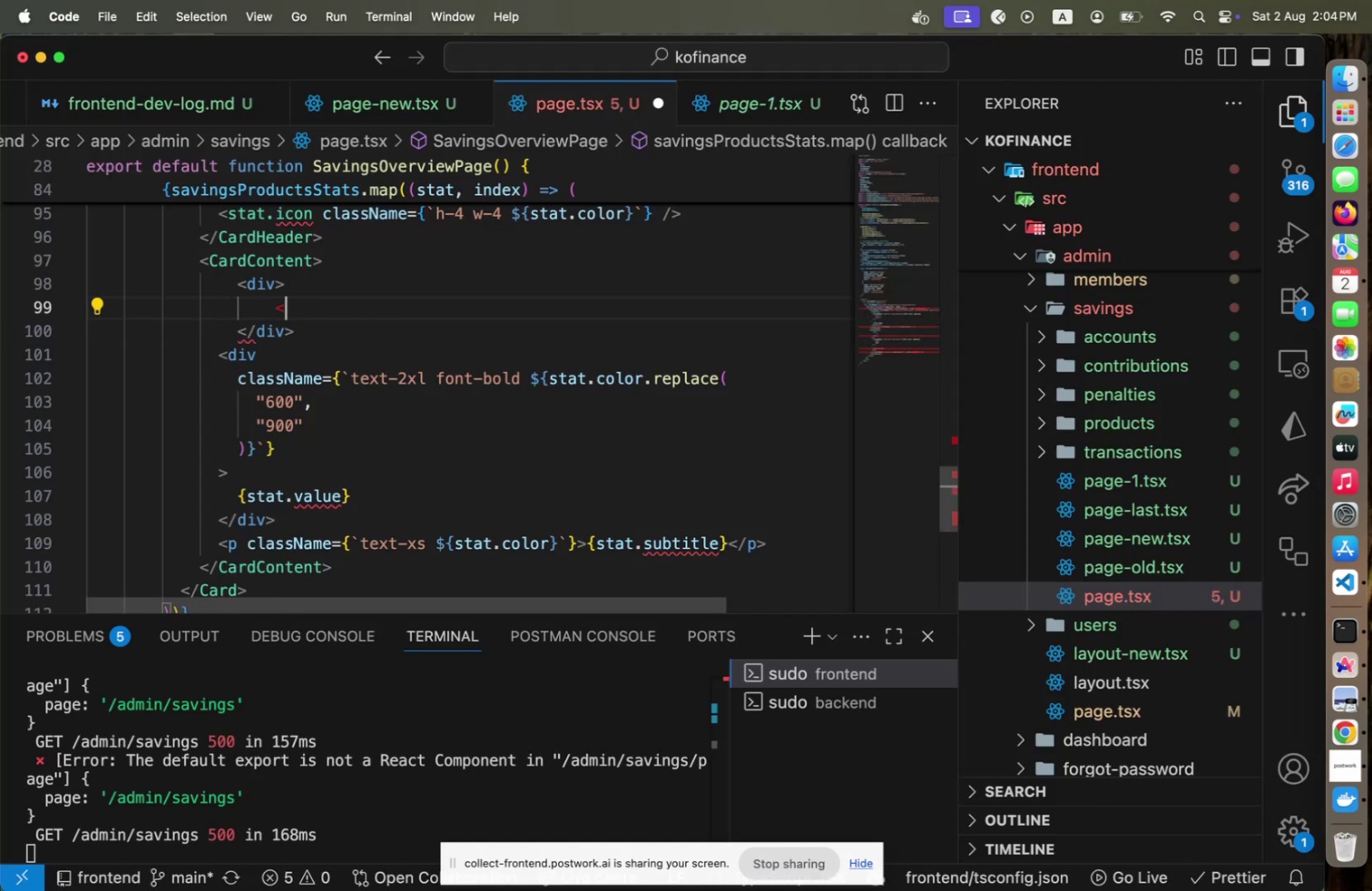 
type(te)
key(Backspace)
key(Backspace)
type(p>[End])
 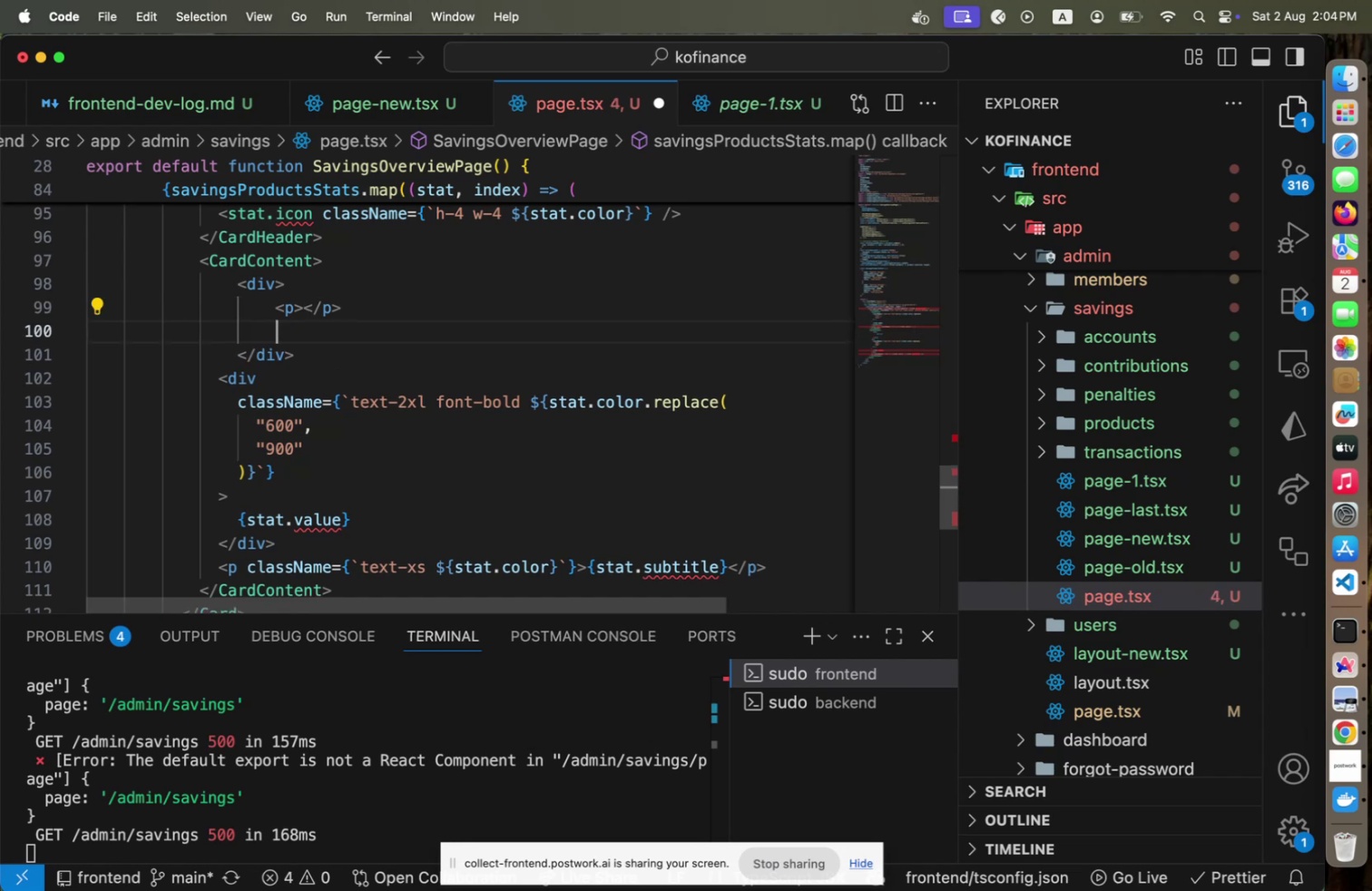 
 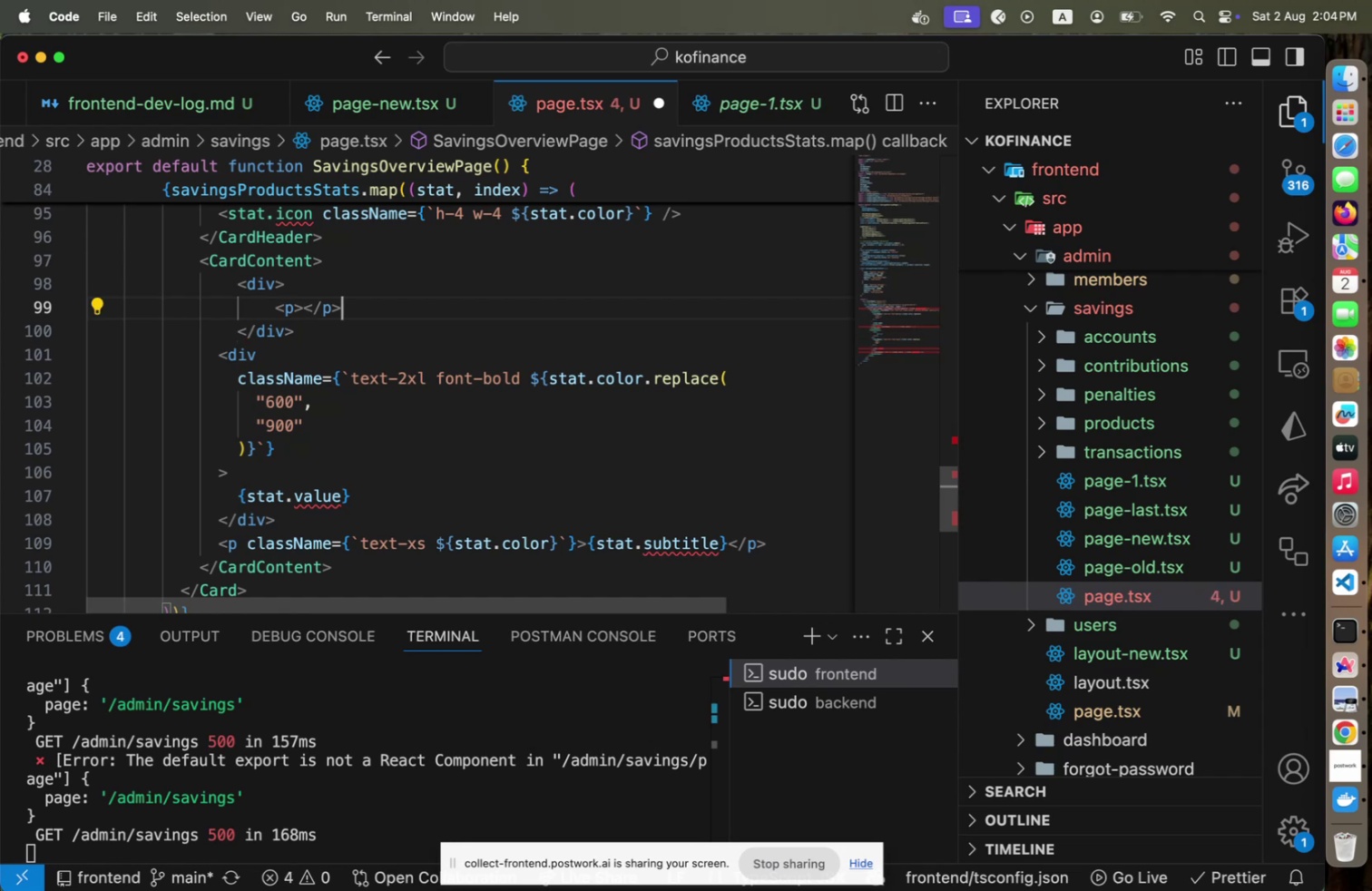 
key(Enter)
 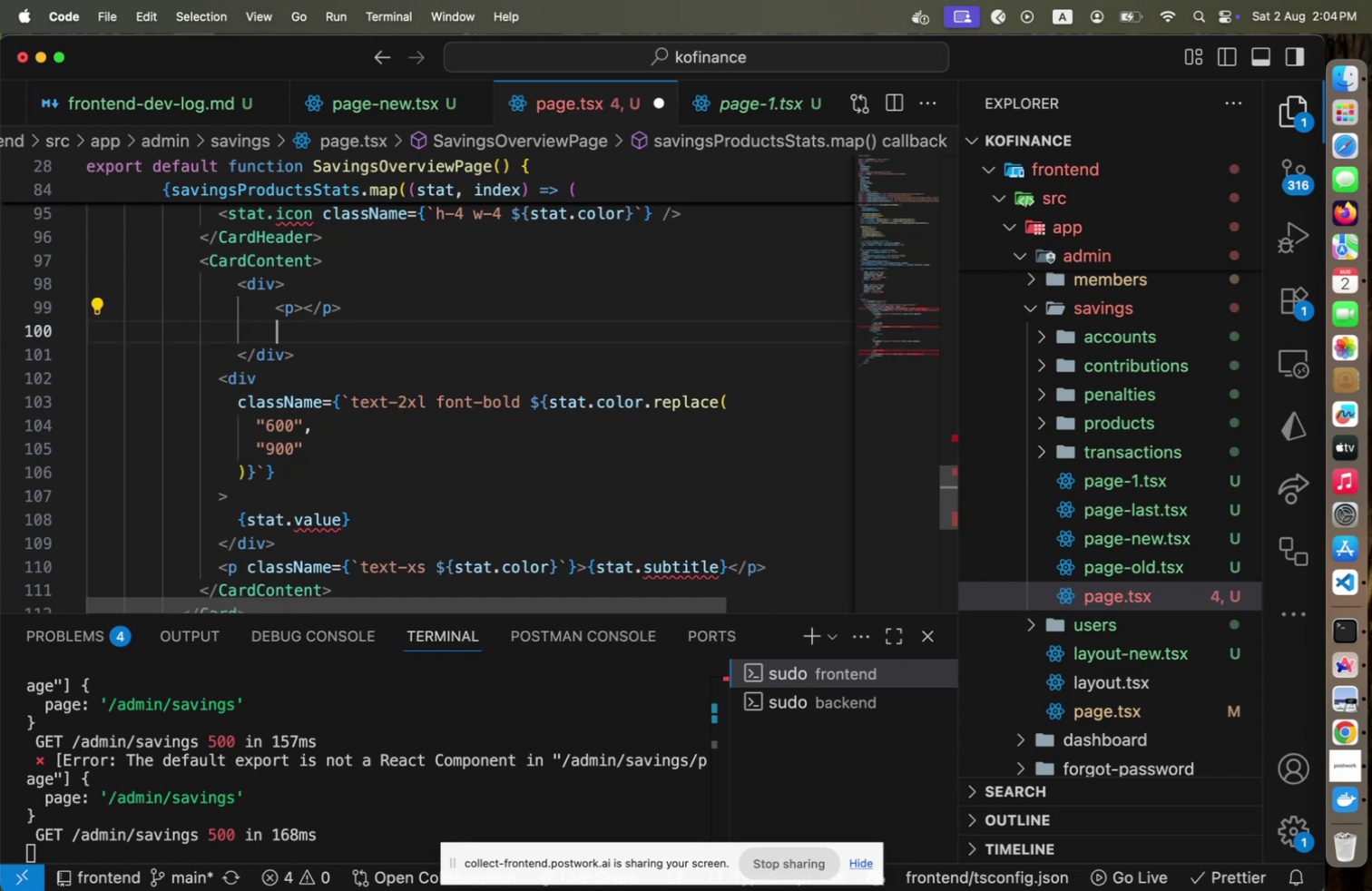 
type(<div>)
 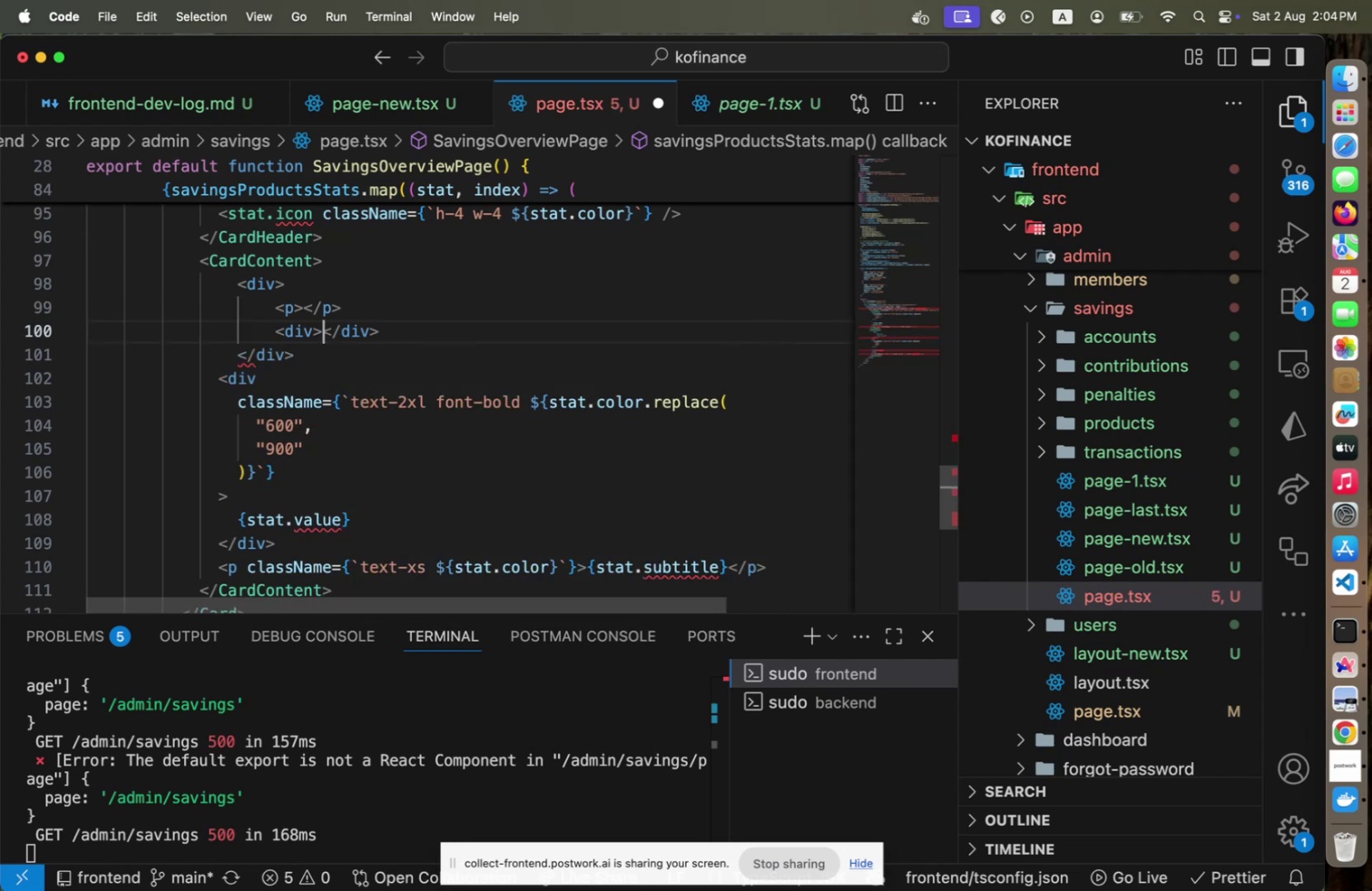 
key(Enter)
 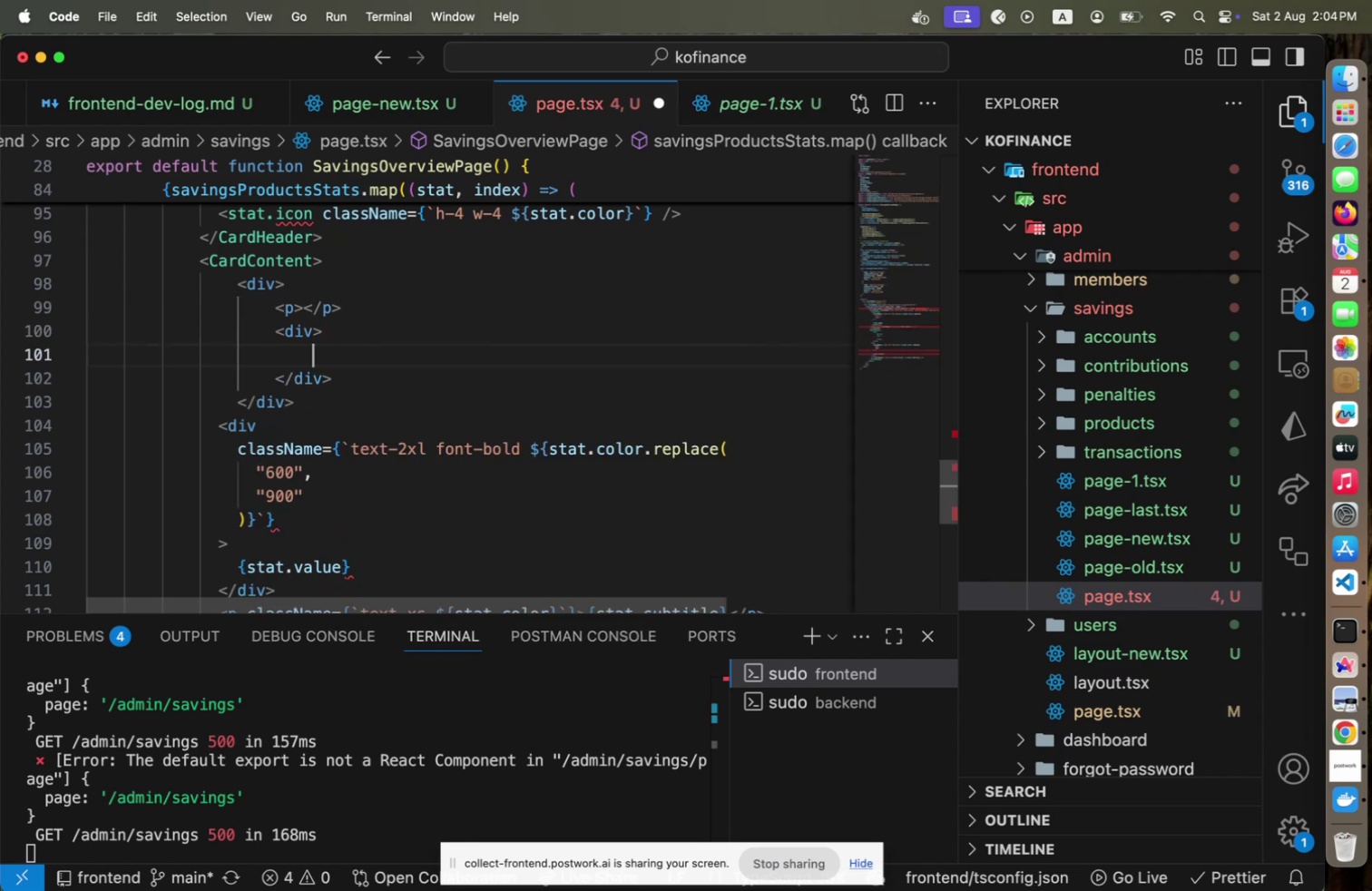 
key(ArrowUp)
 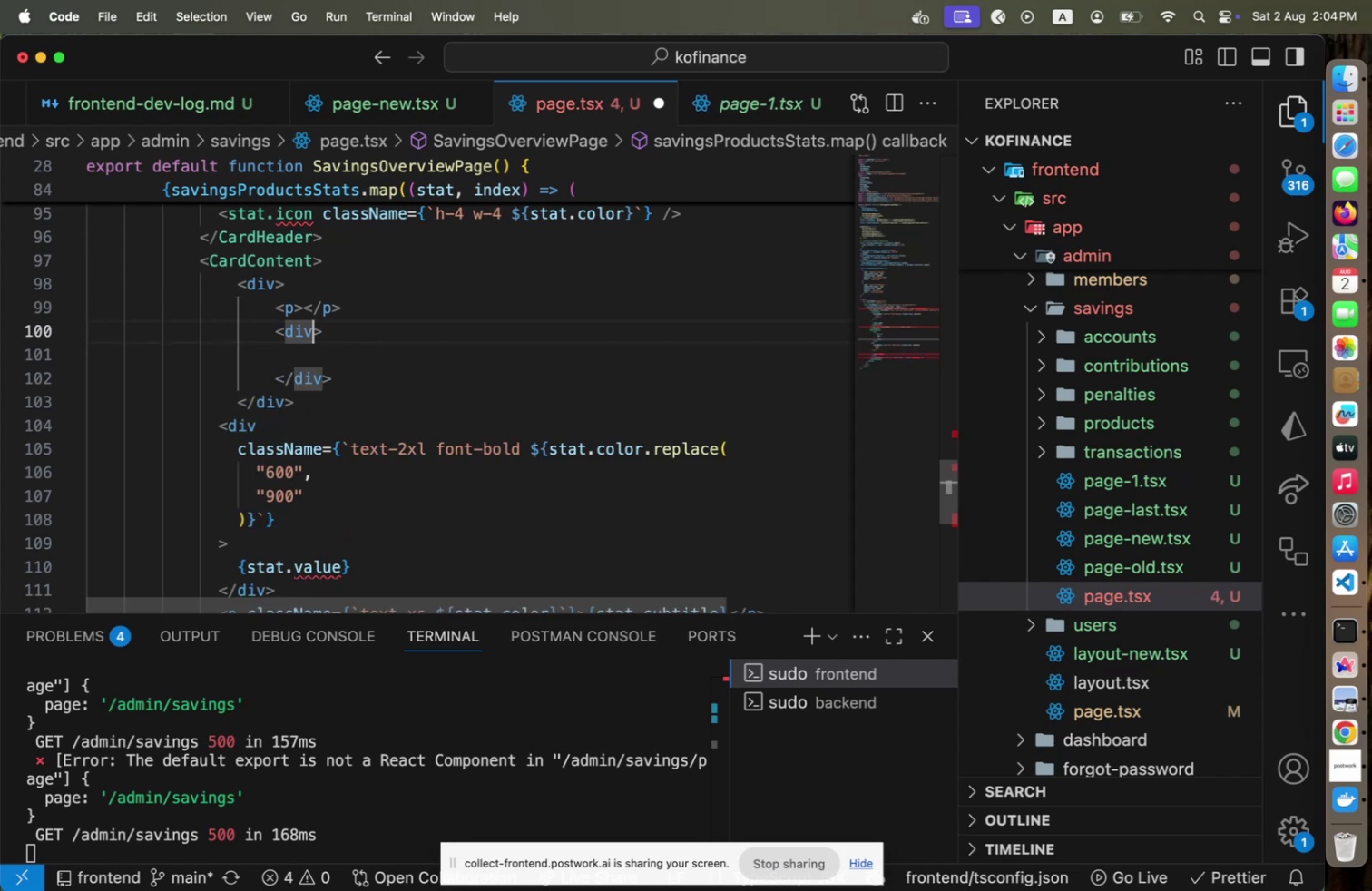 
key(ArrowUp)
 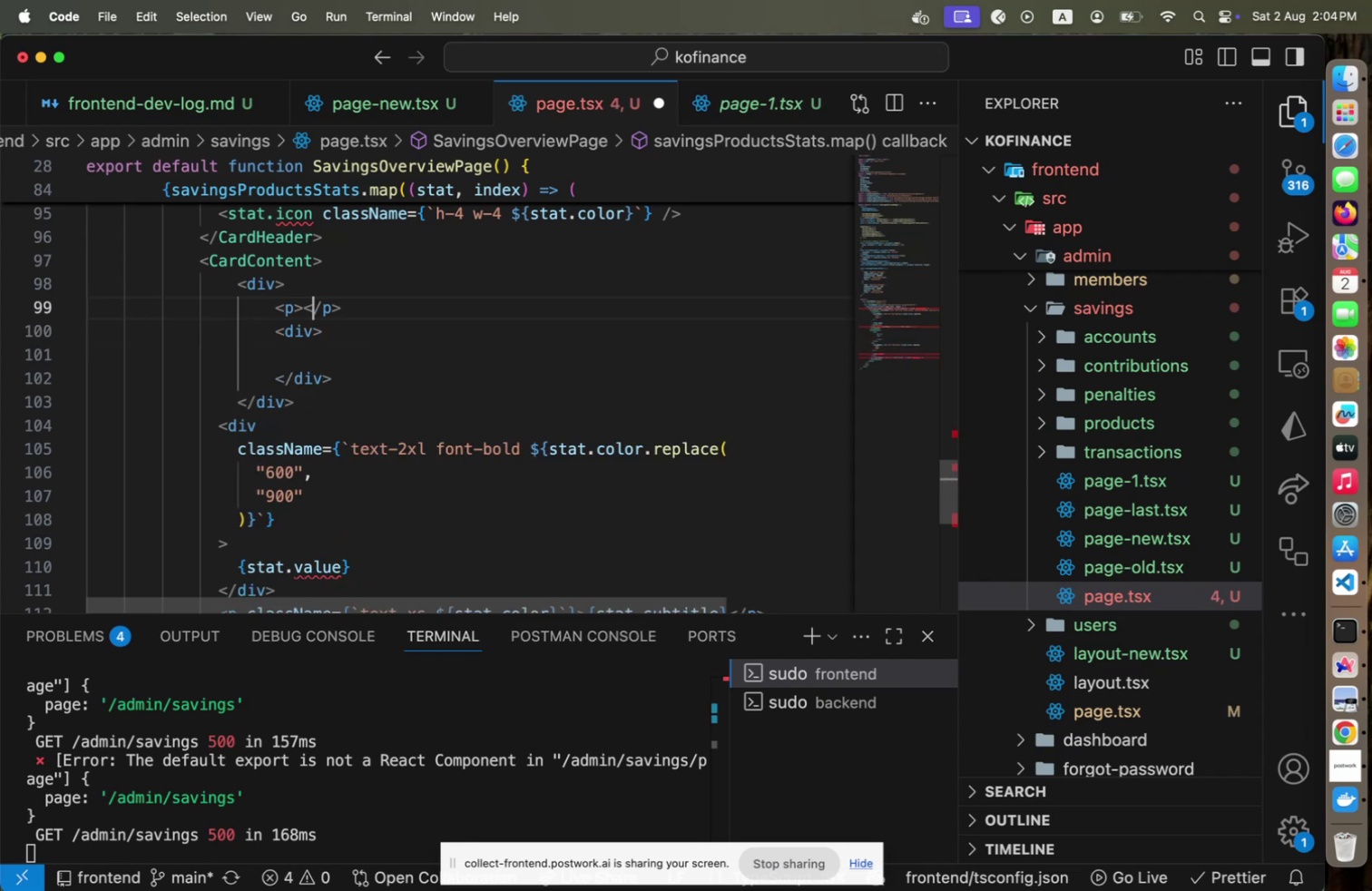 
key(ArrowLeft)
 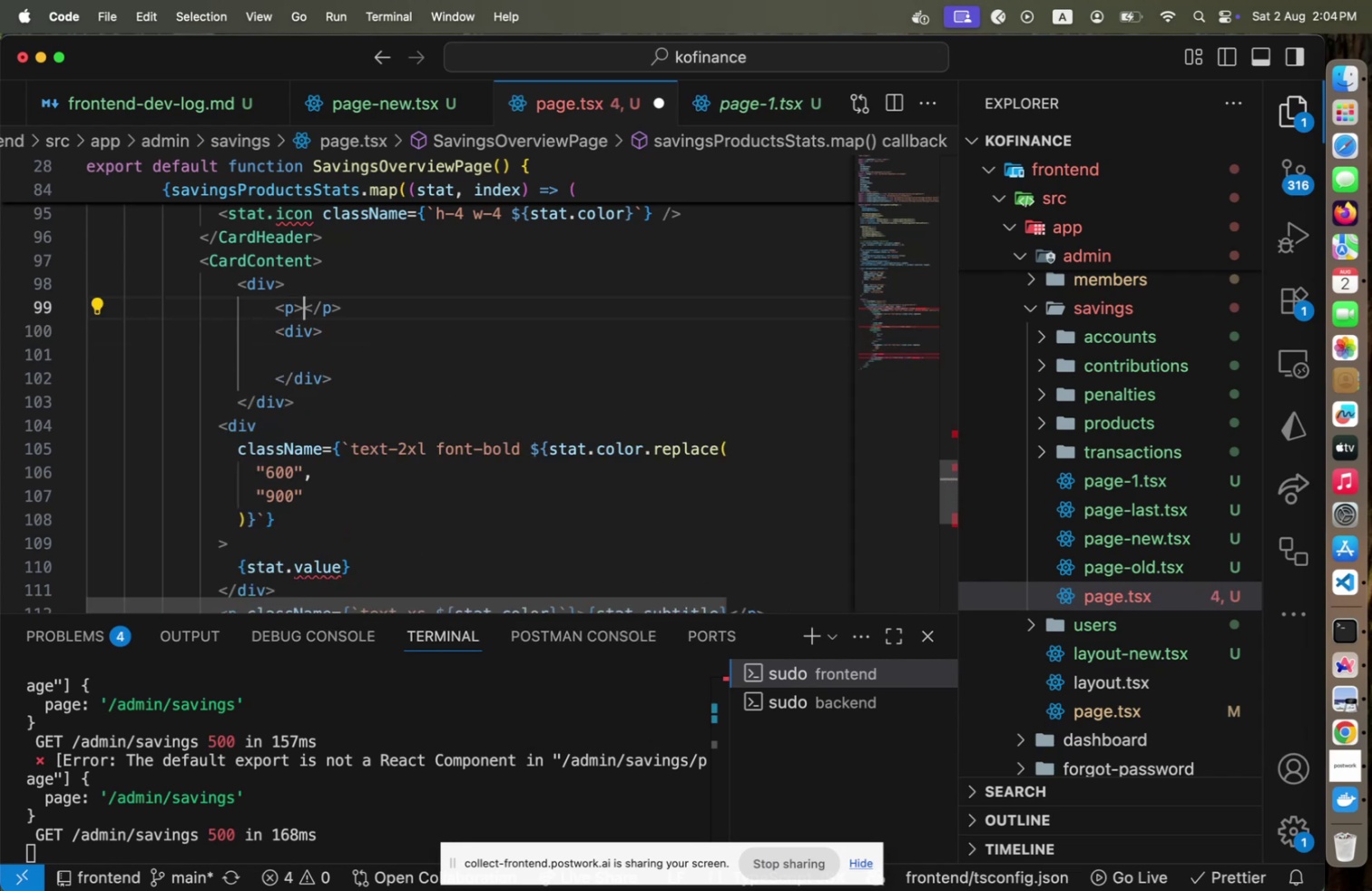 
key(Enter)
 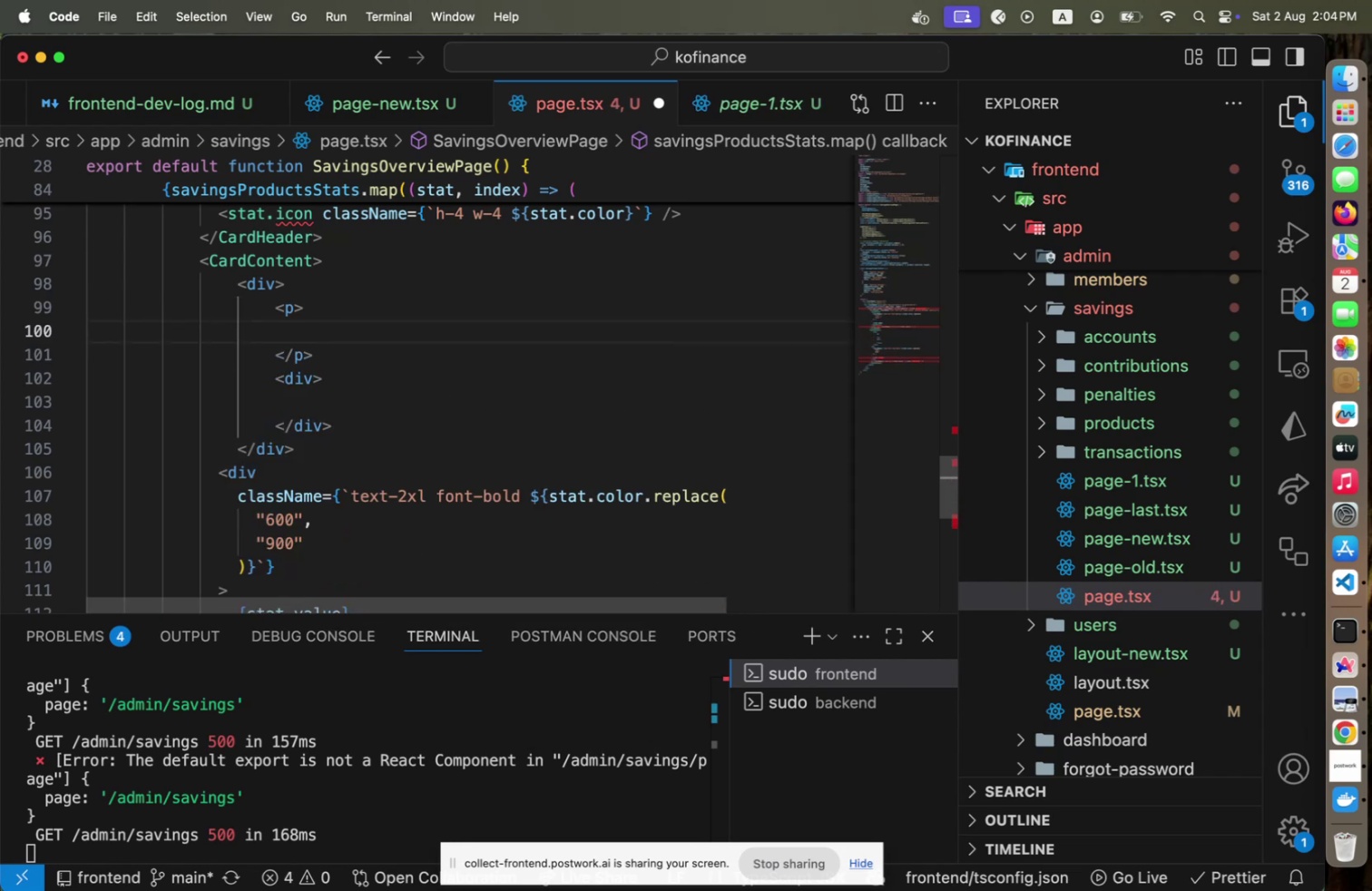 
key(ArrowUp)
 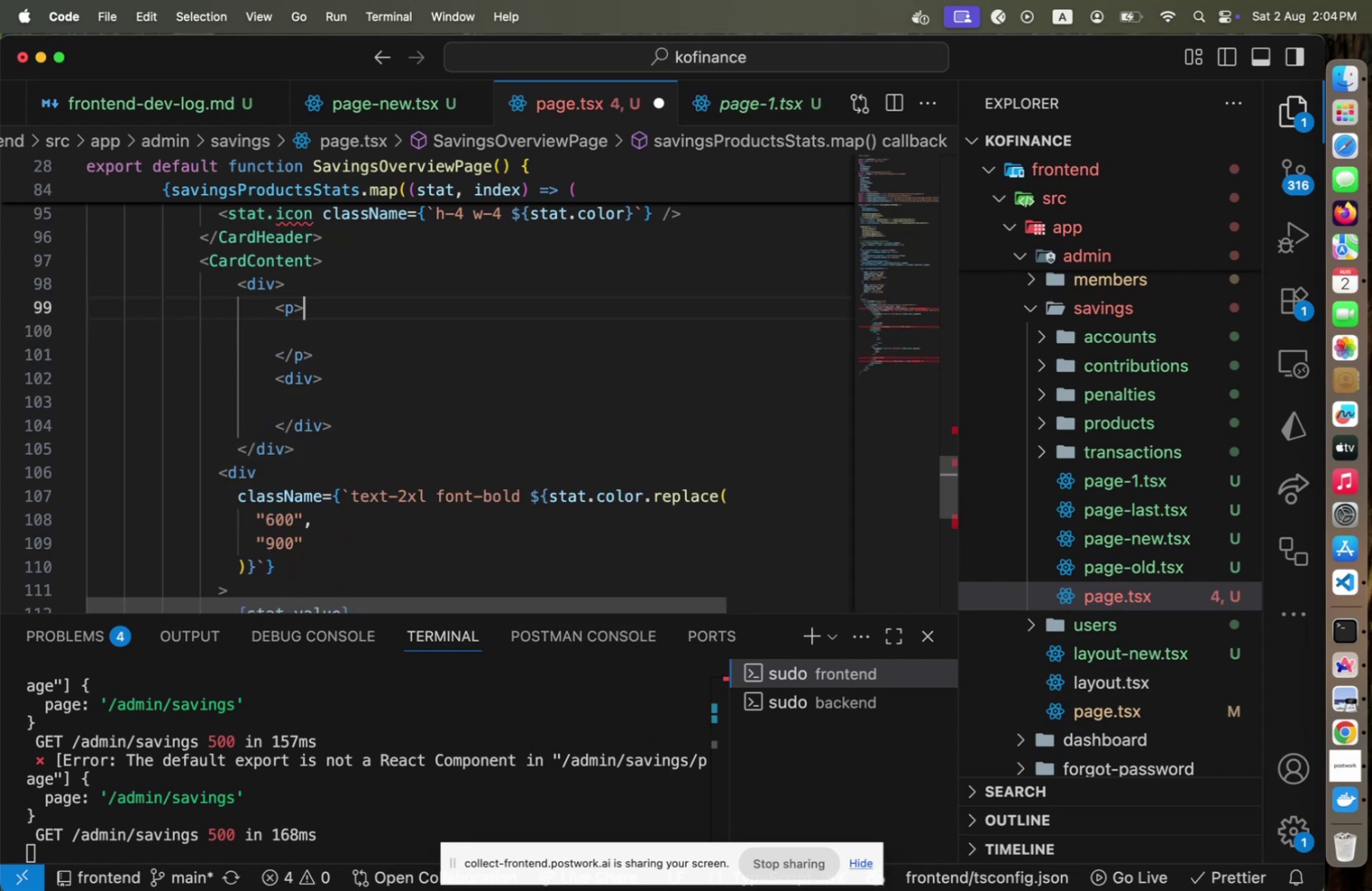 
key(ArrowUp)
 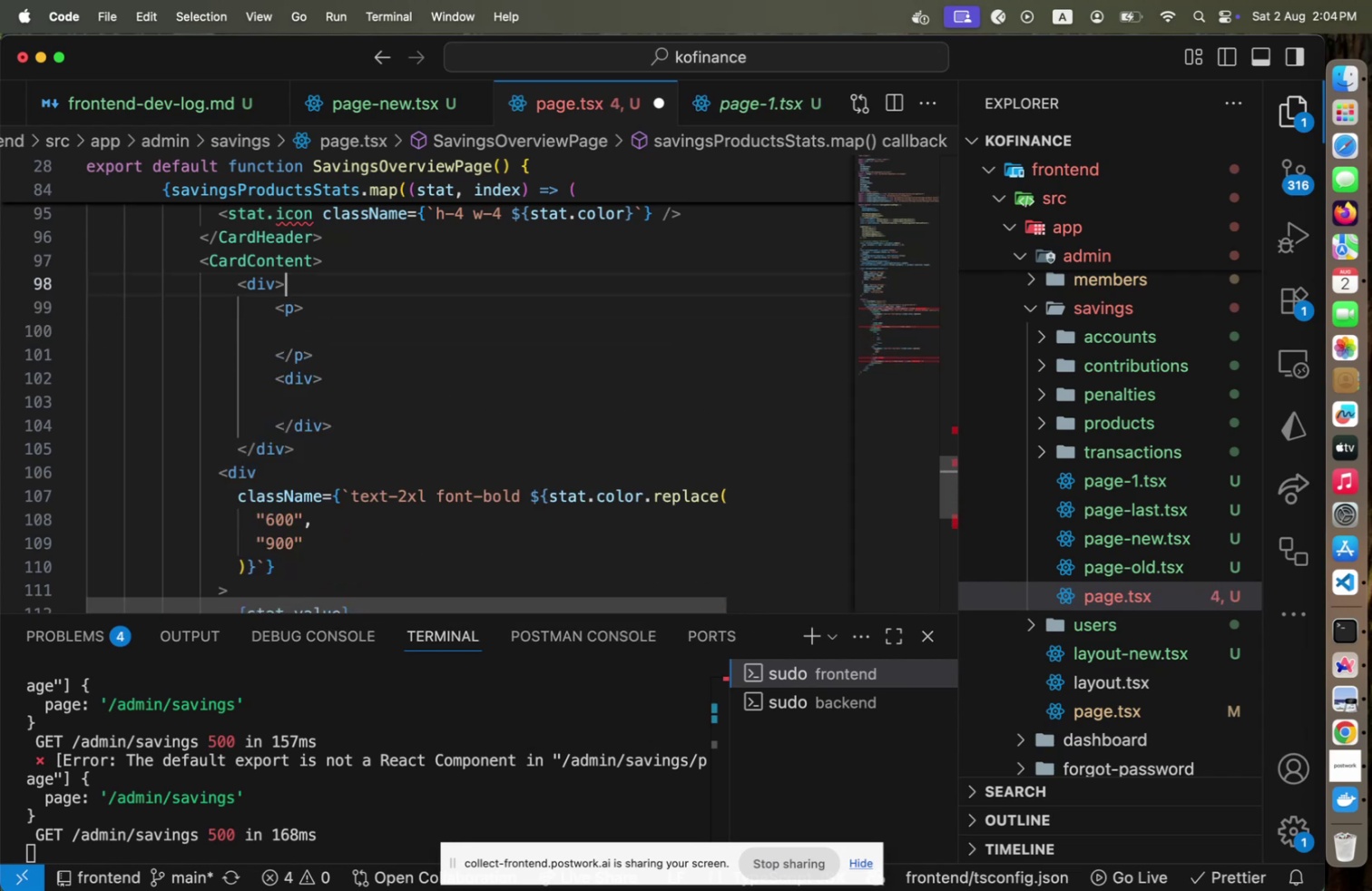 
key(Enter)
 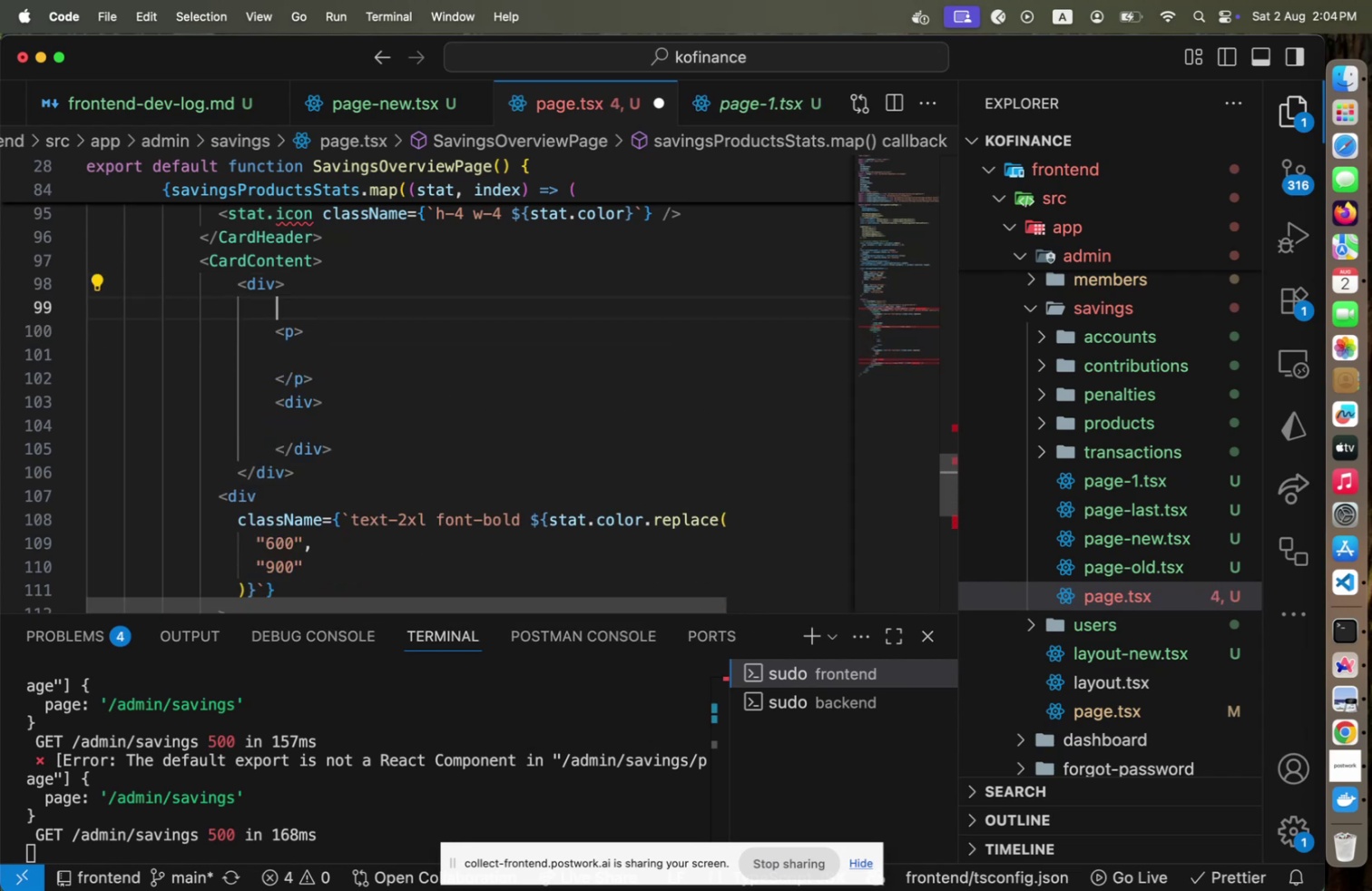 
type(<div>)
 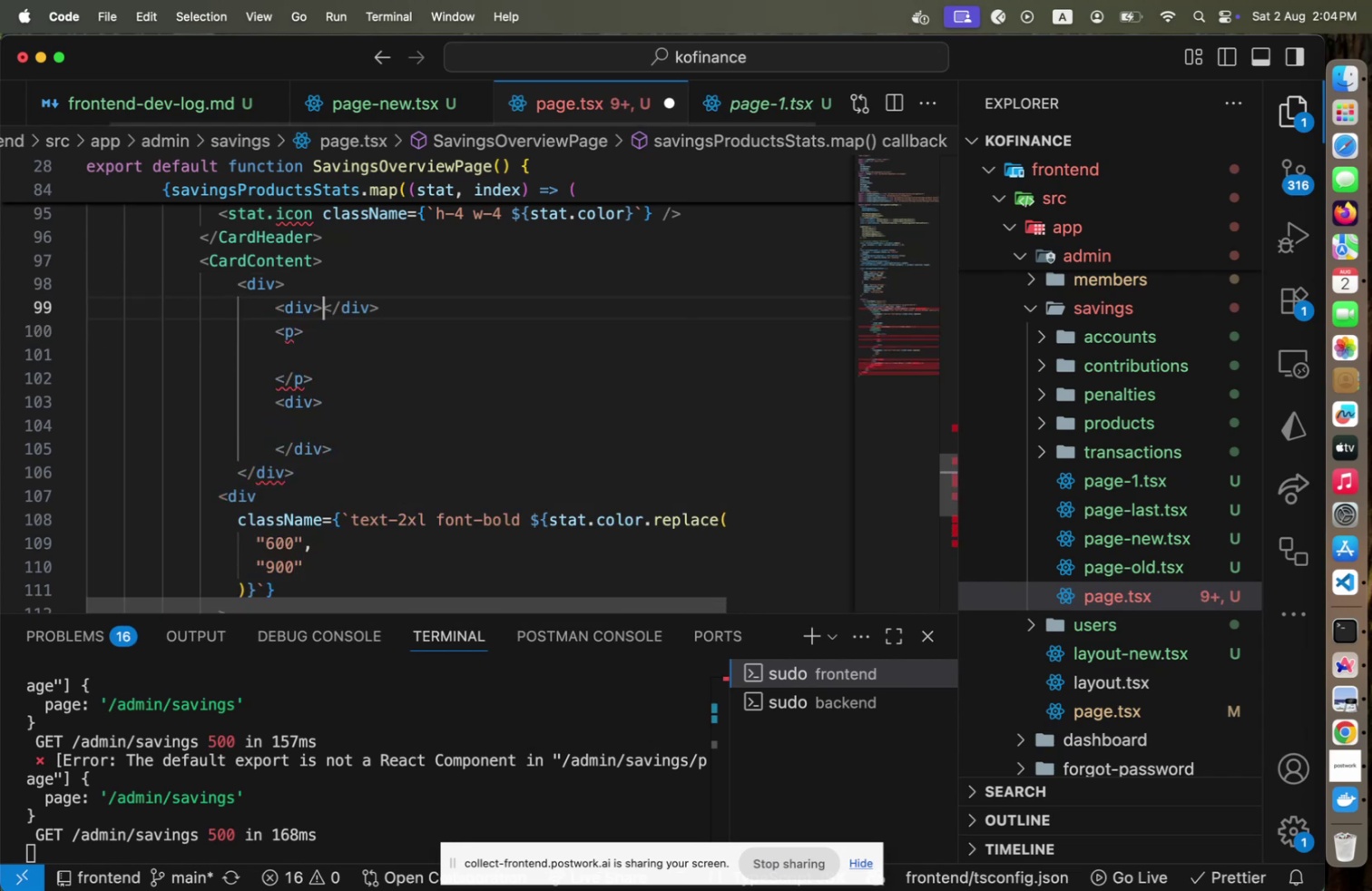 
key(Enter)
 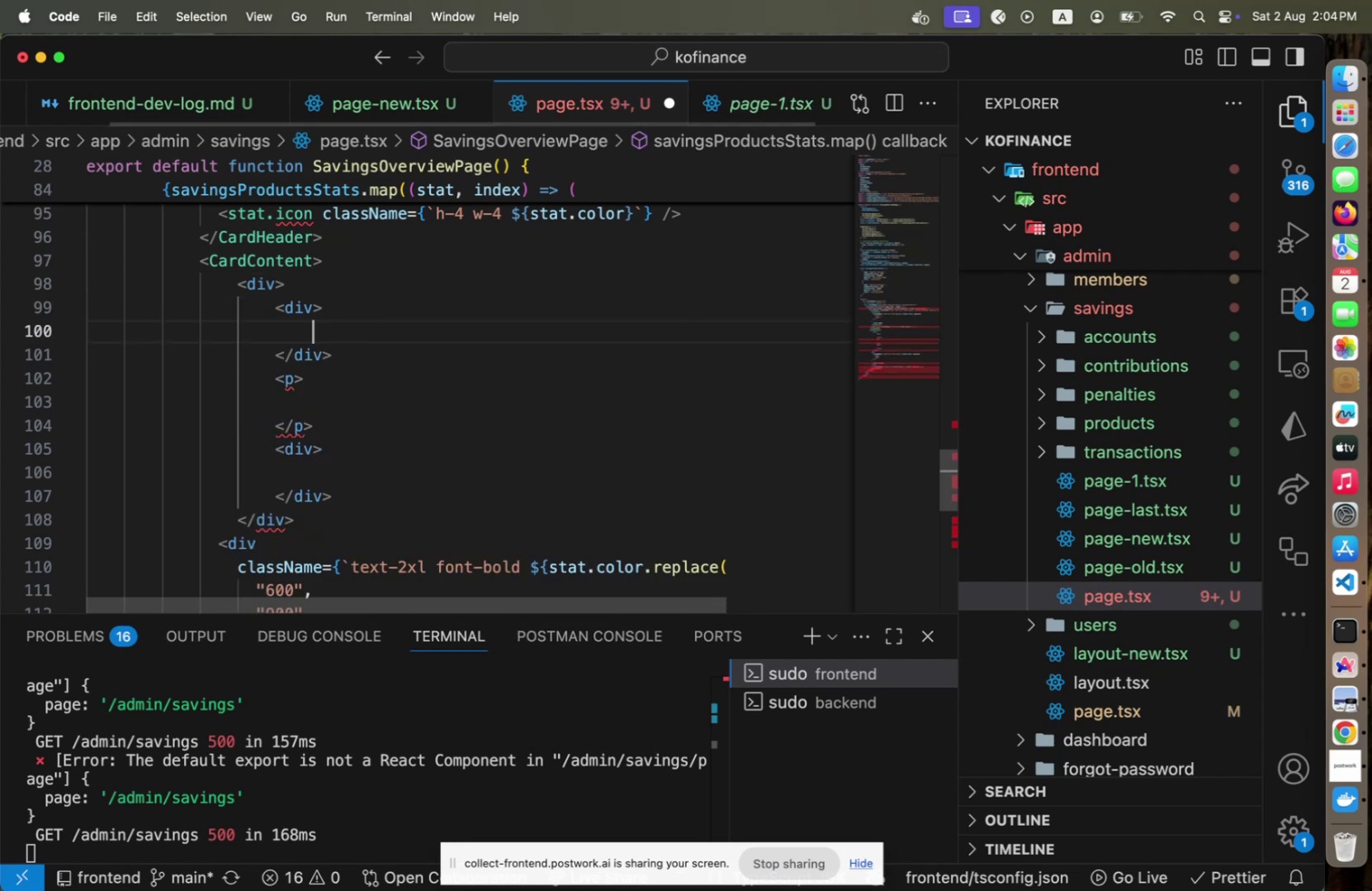 
key(ArrowDown)
 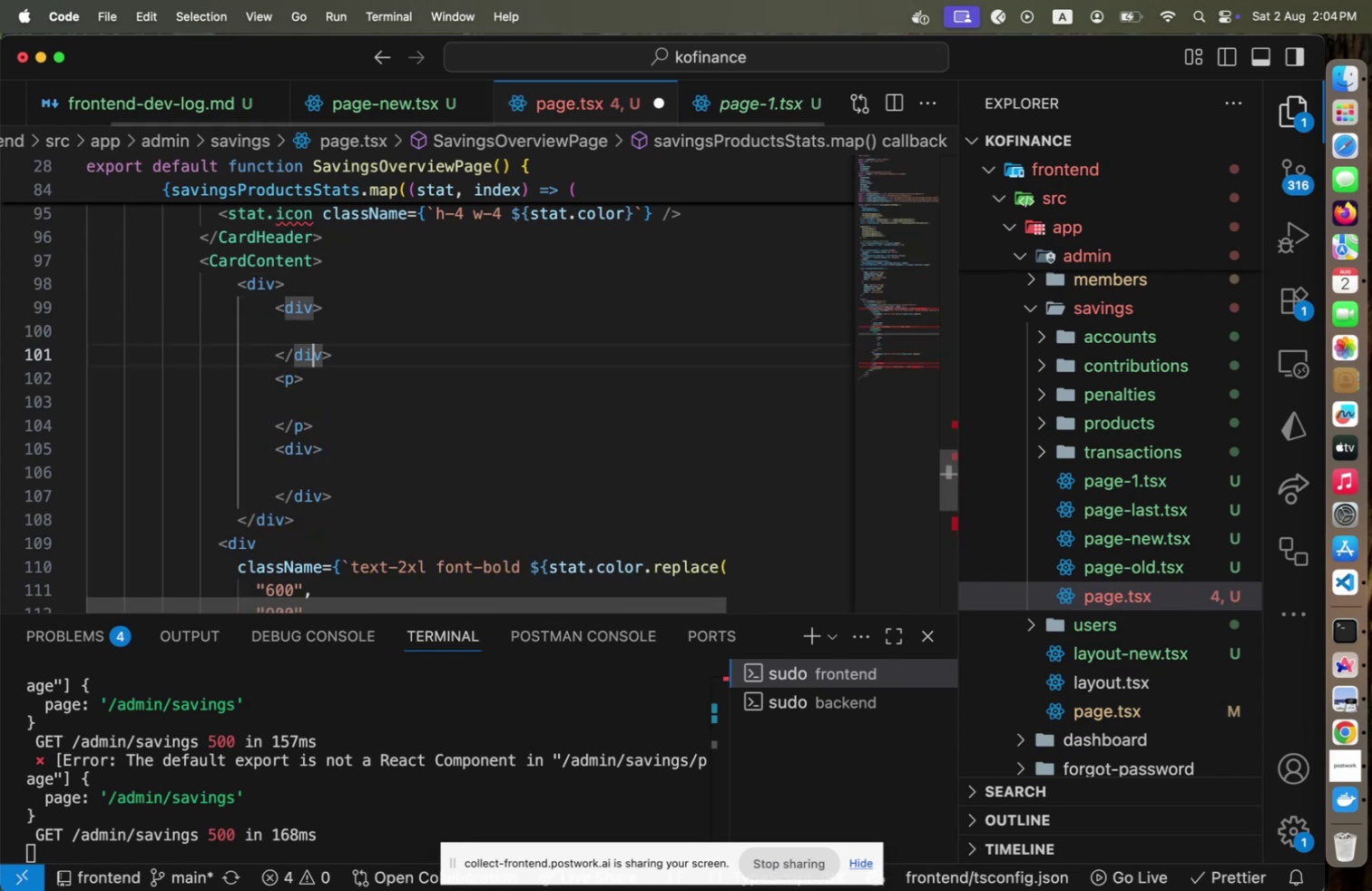 
key(Alt+ArrowDown)
 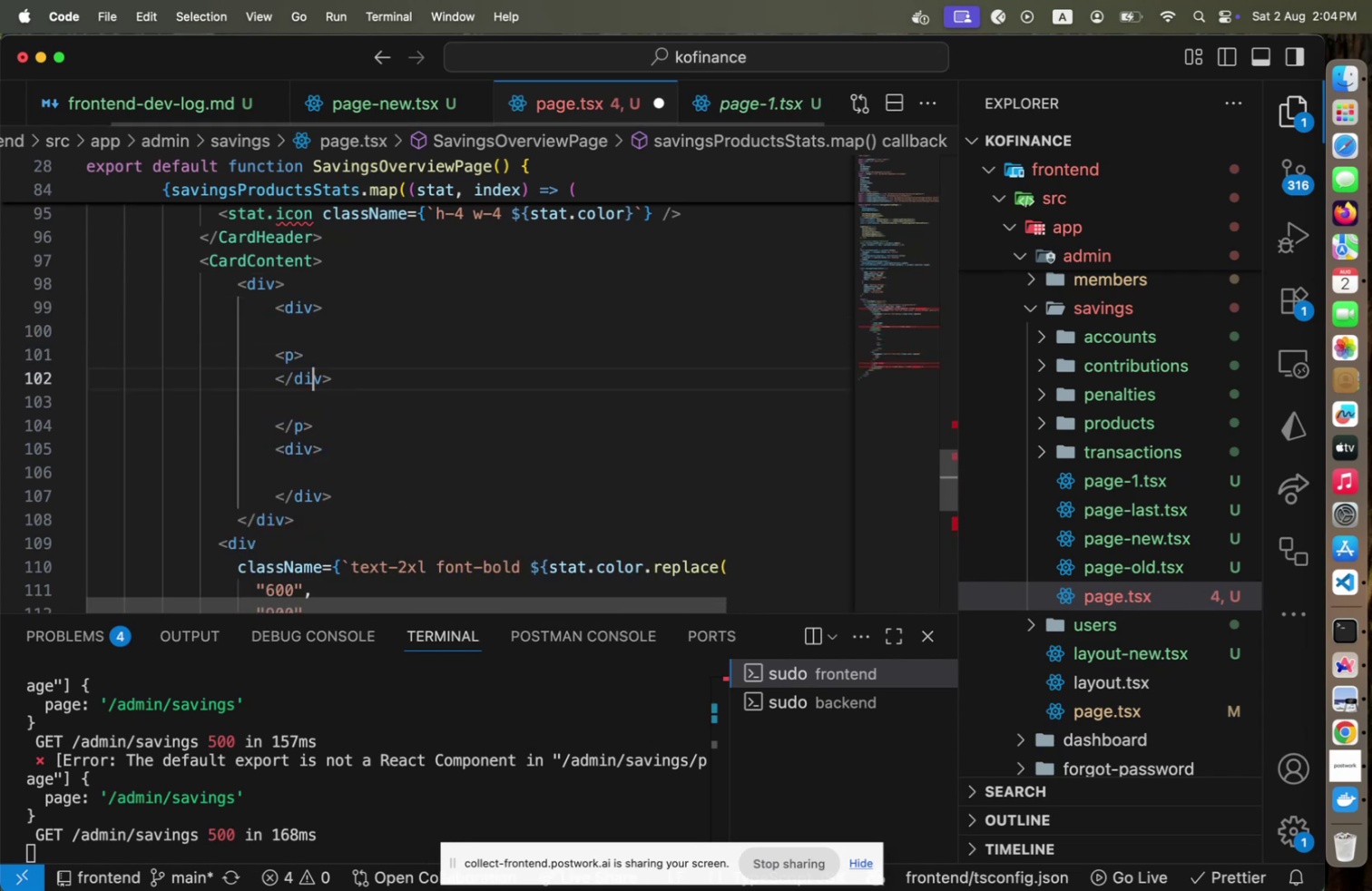 
key(Alt+ArrowDown)
 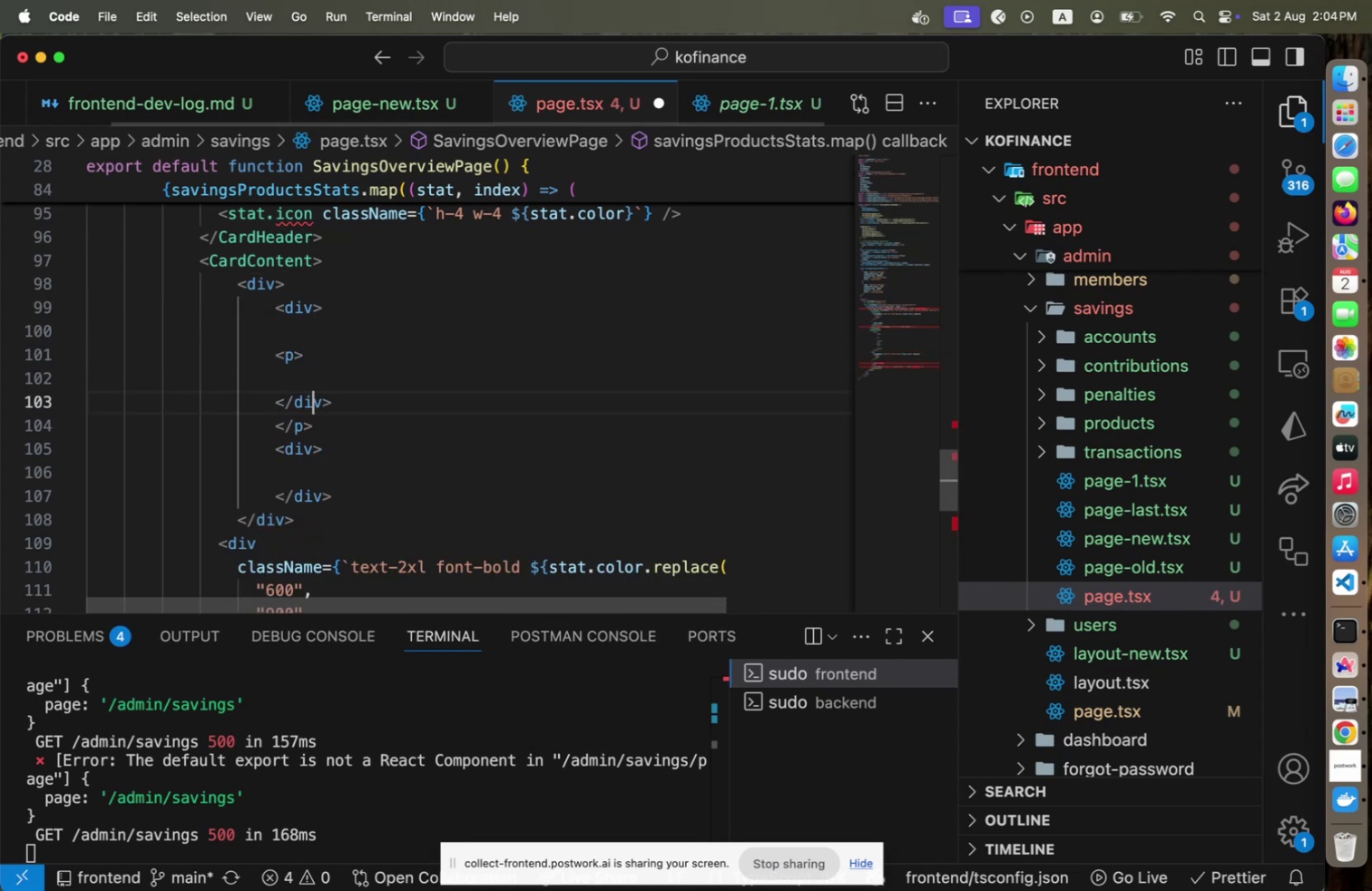 
key(Alt+ArrowDown)
 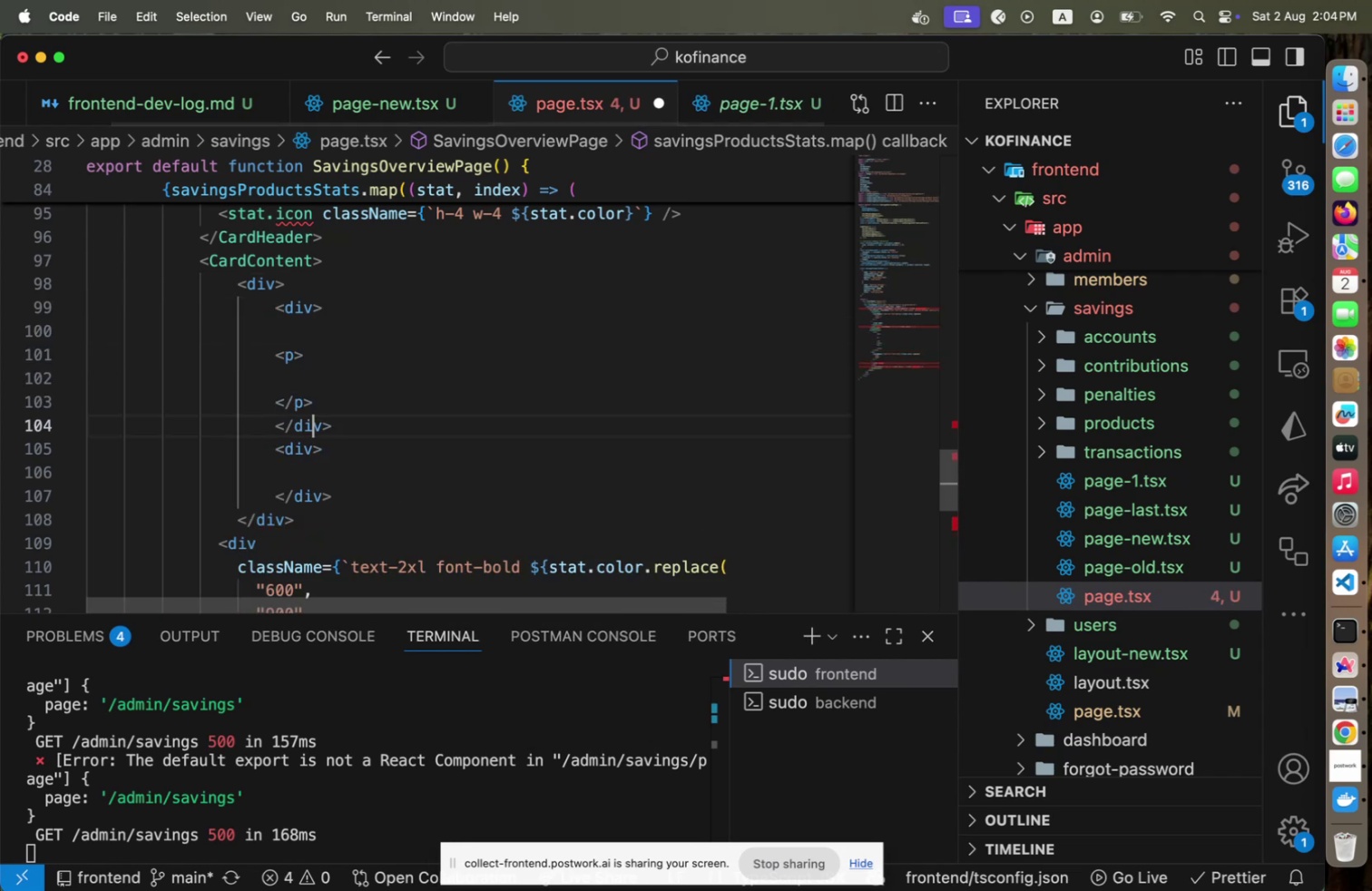 
key(ArrowUp)
 